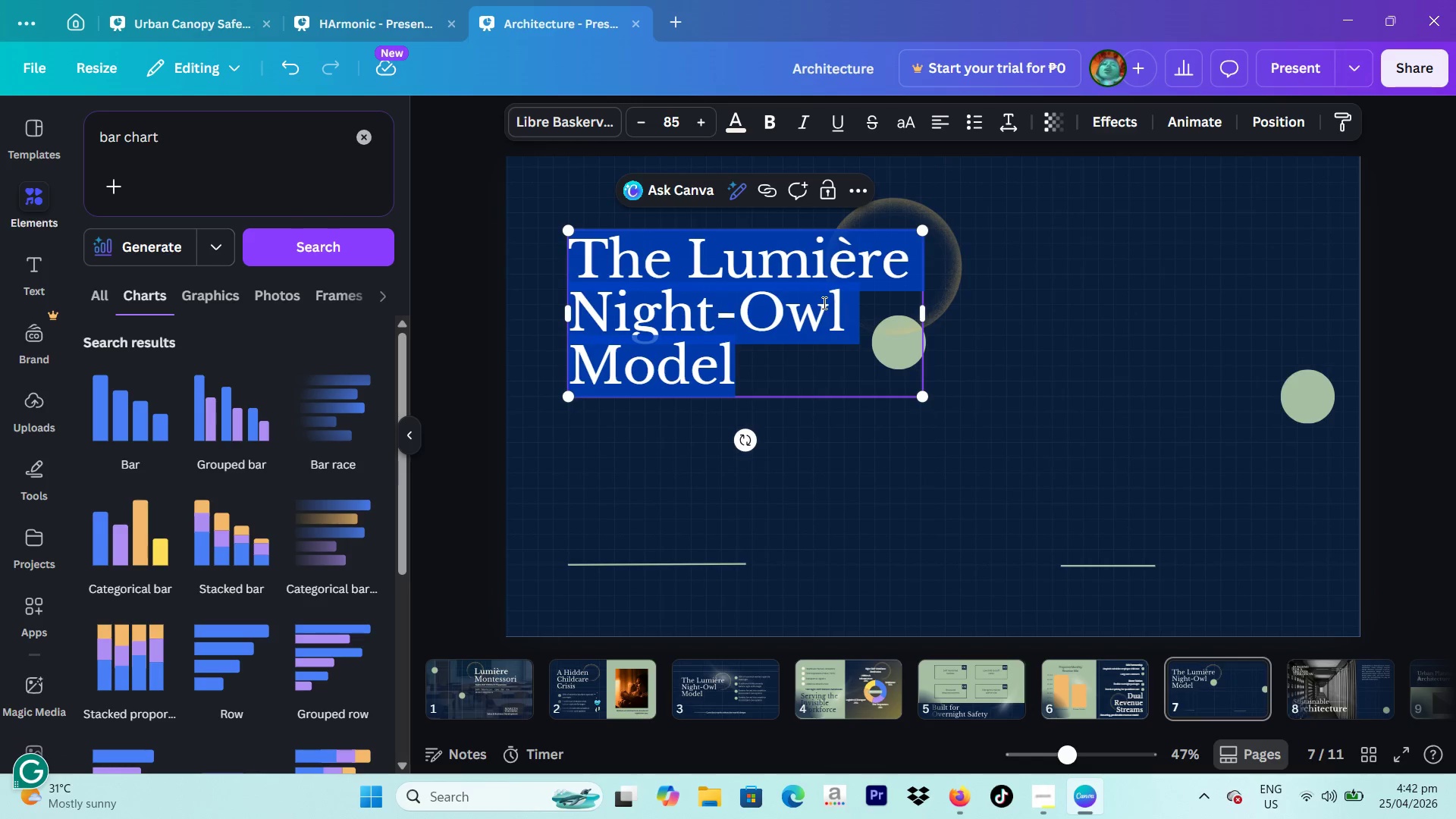 
type(Night-Shift)
 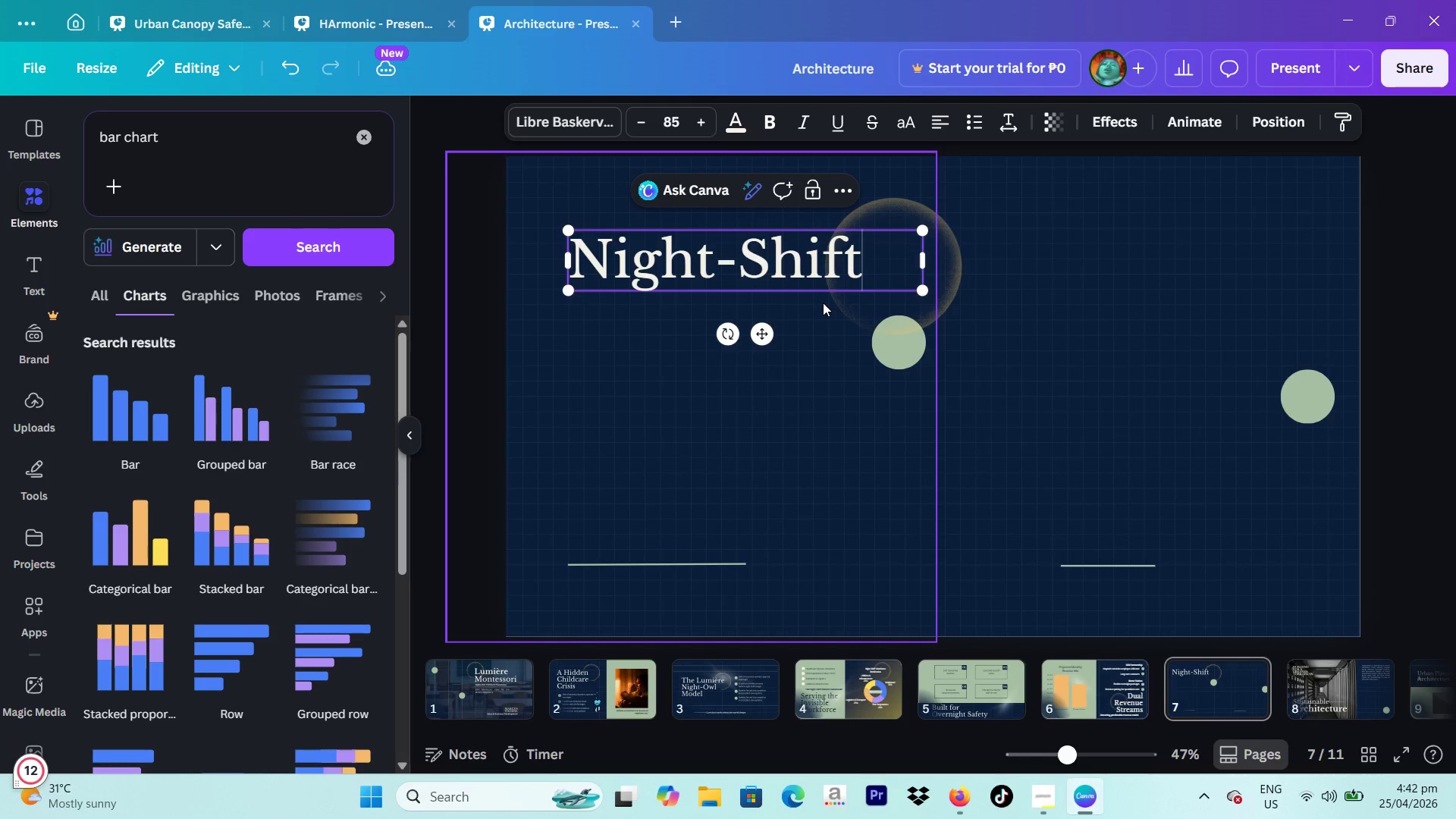 
key(Enter)
 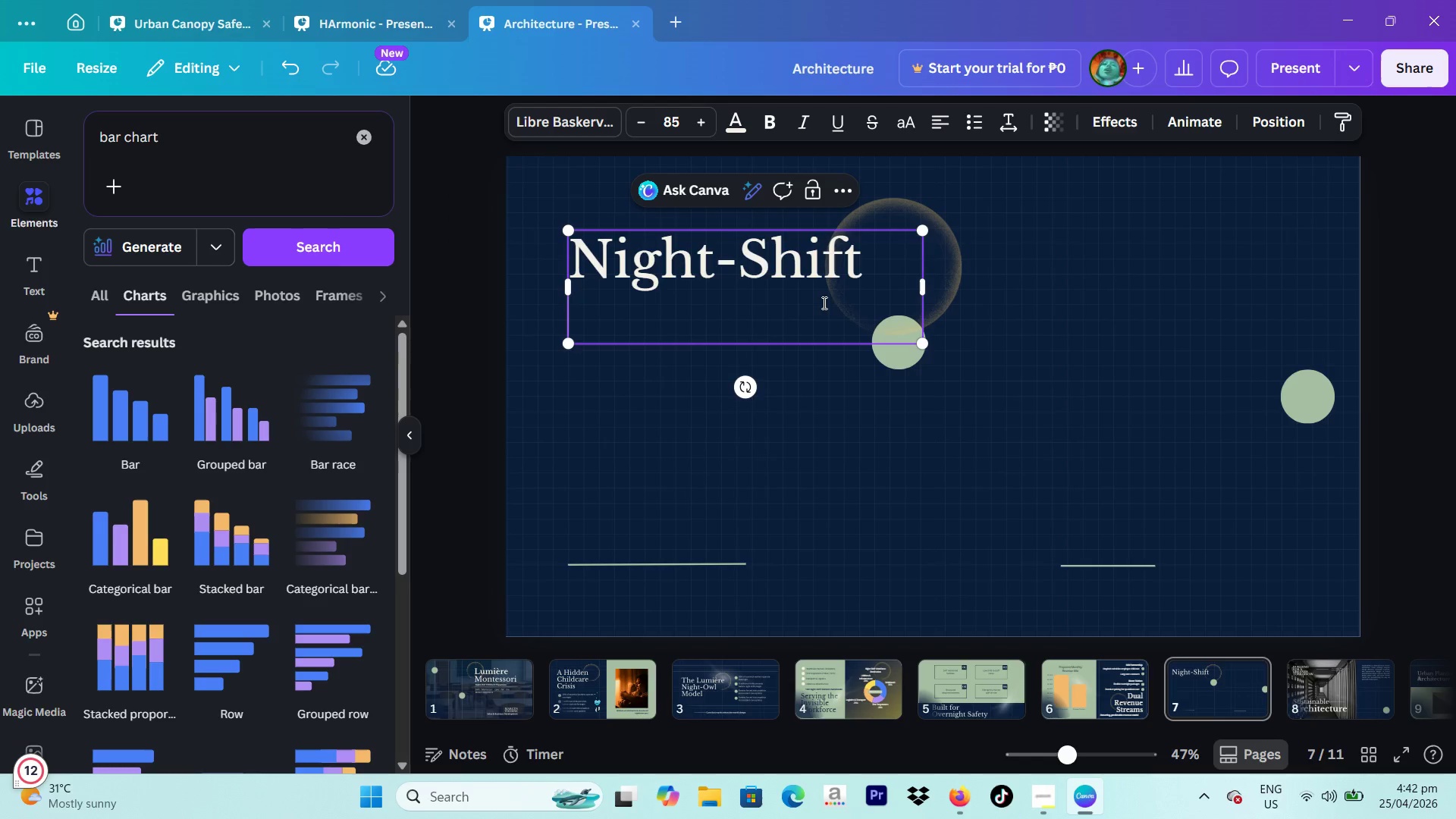 
type(Workforce Distribution)
 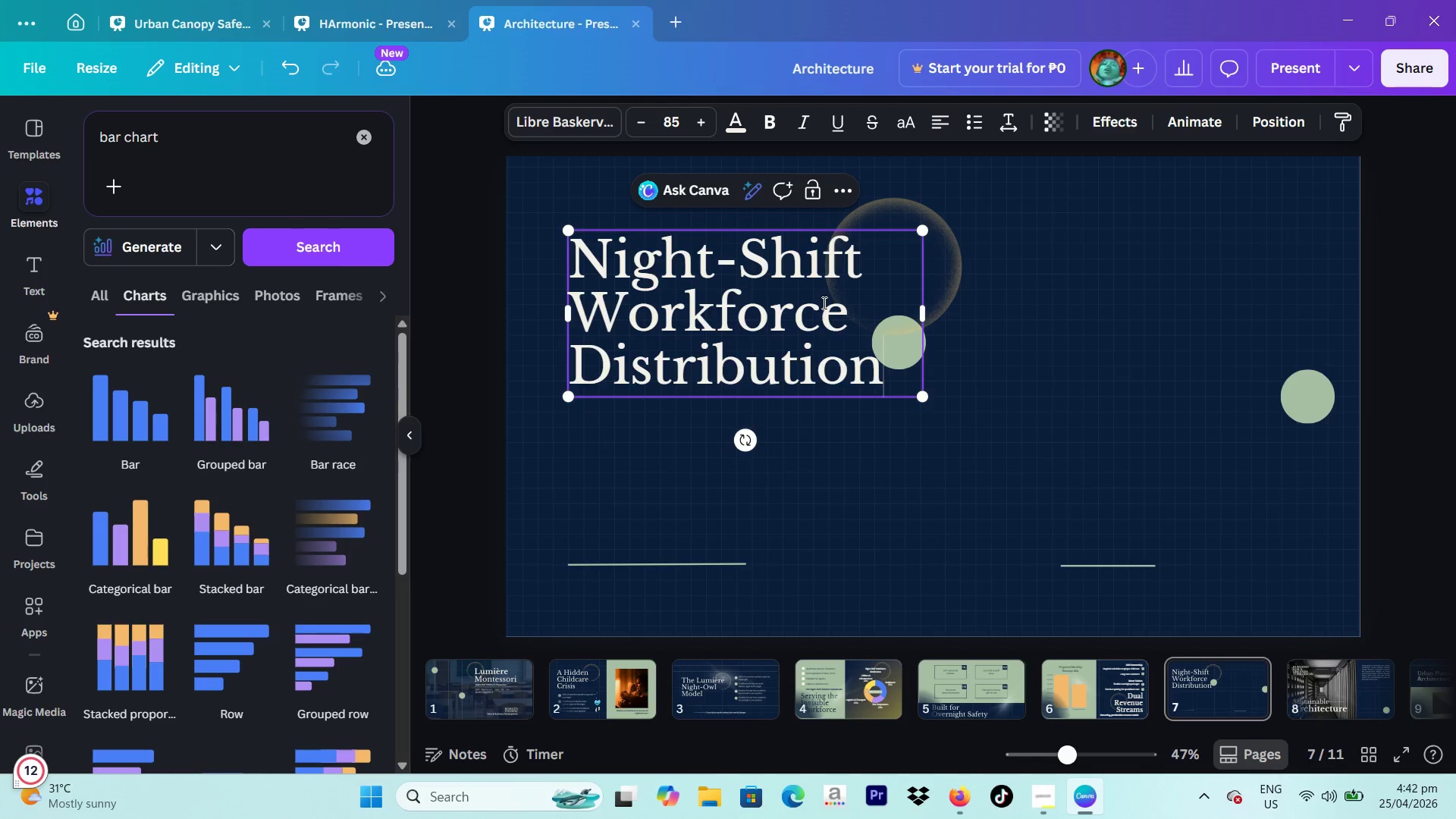 
left_click([1442, 325])
 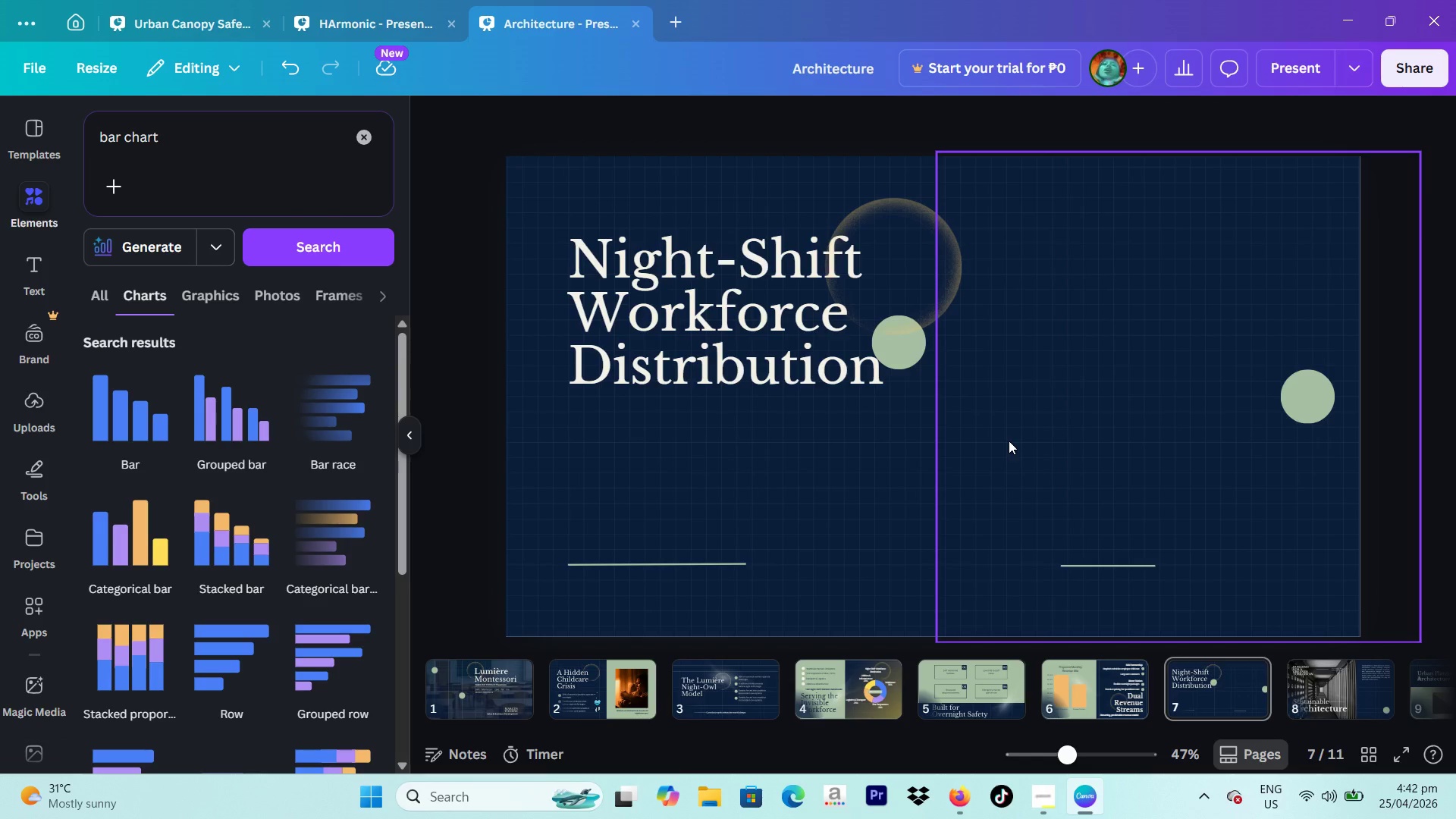 
wait(9.95)
 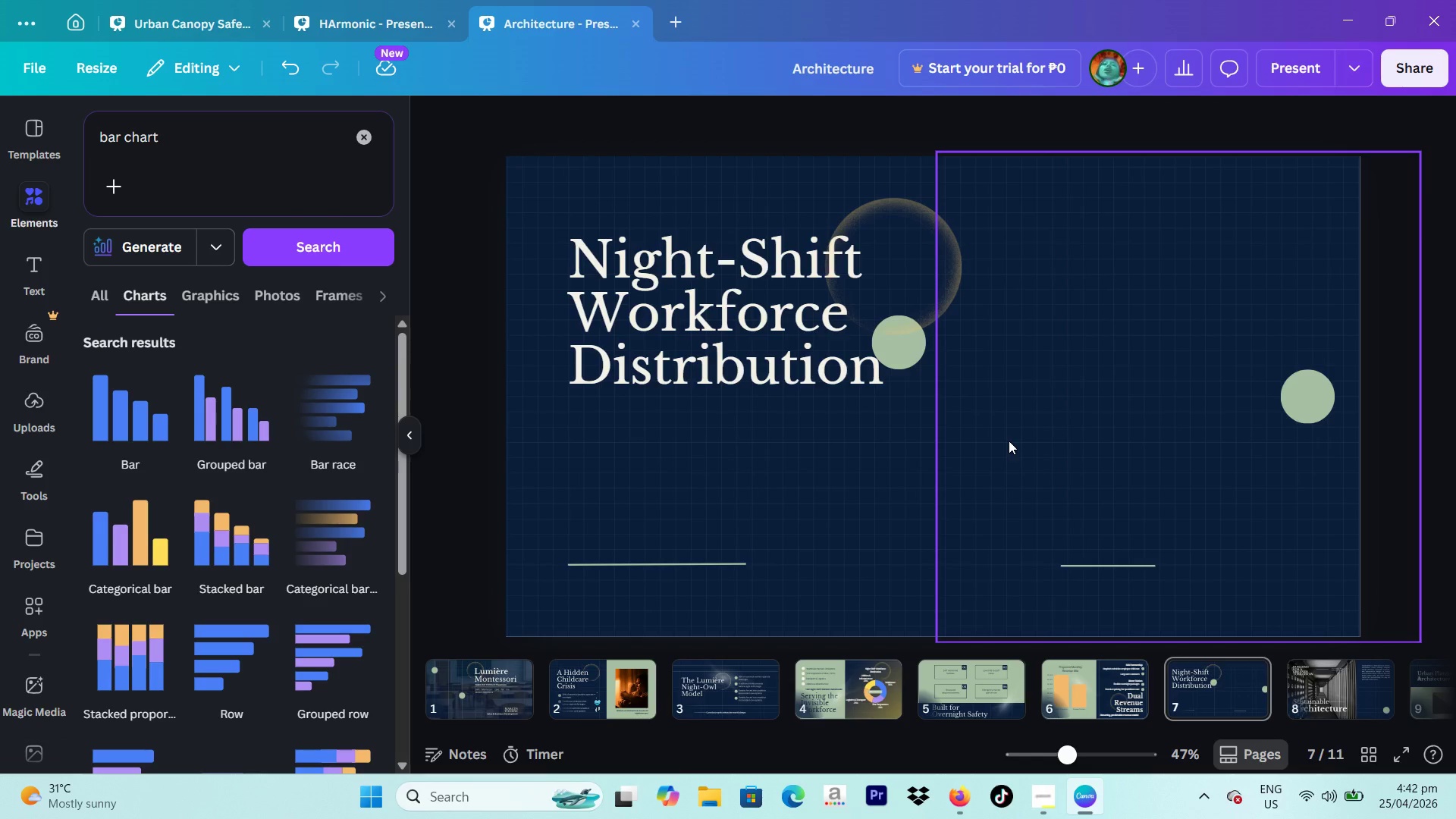 
left_click([833, 684])
 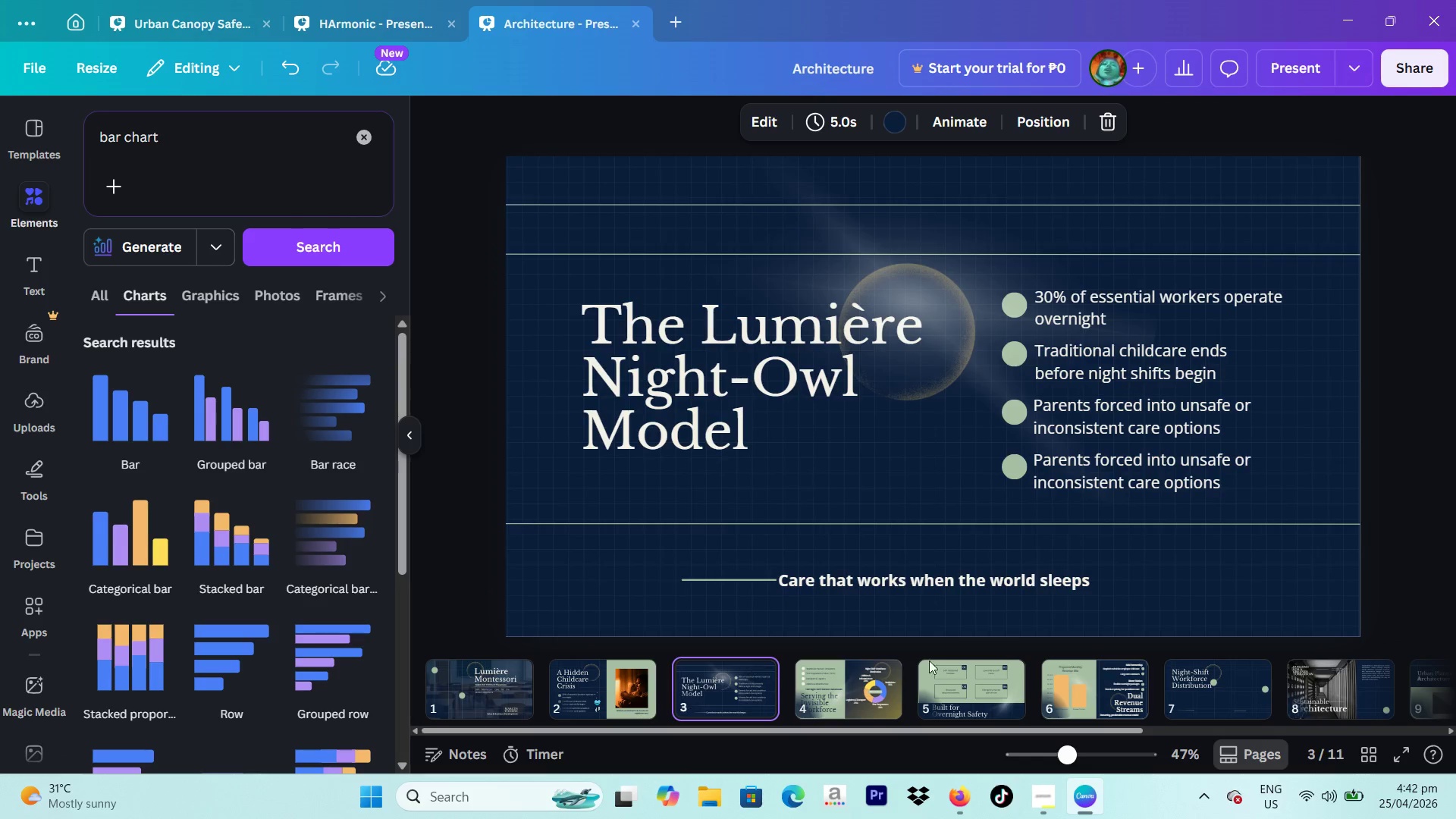 
left_click([1131, 668])
 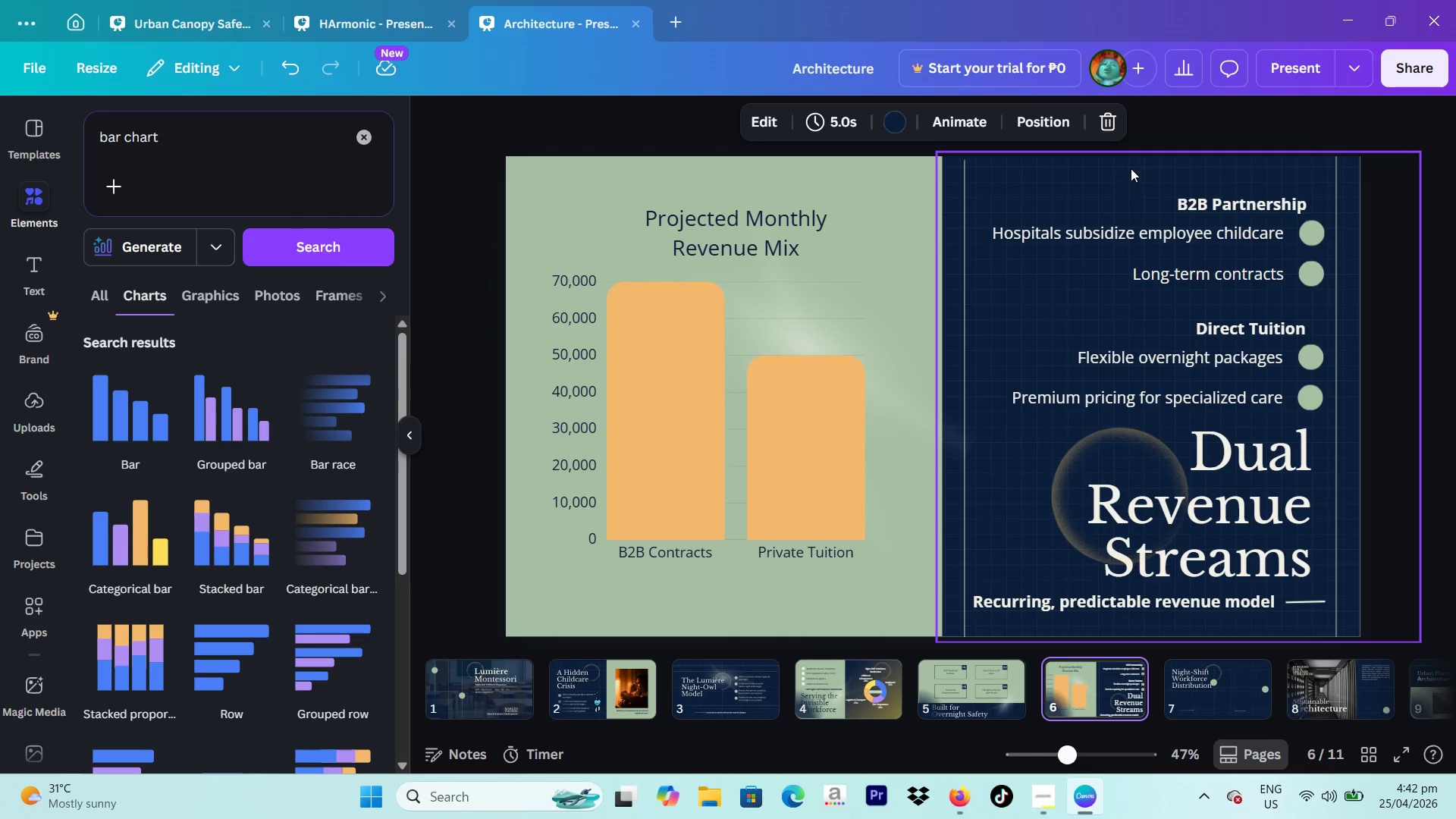 
left_click_drag(start_coordinate=[1097, 199], to_coordinate=[1249, 236])
 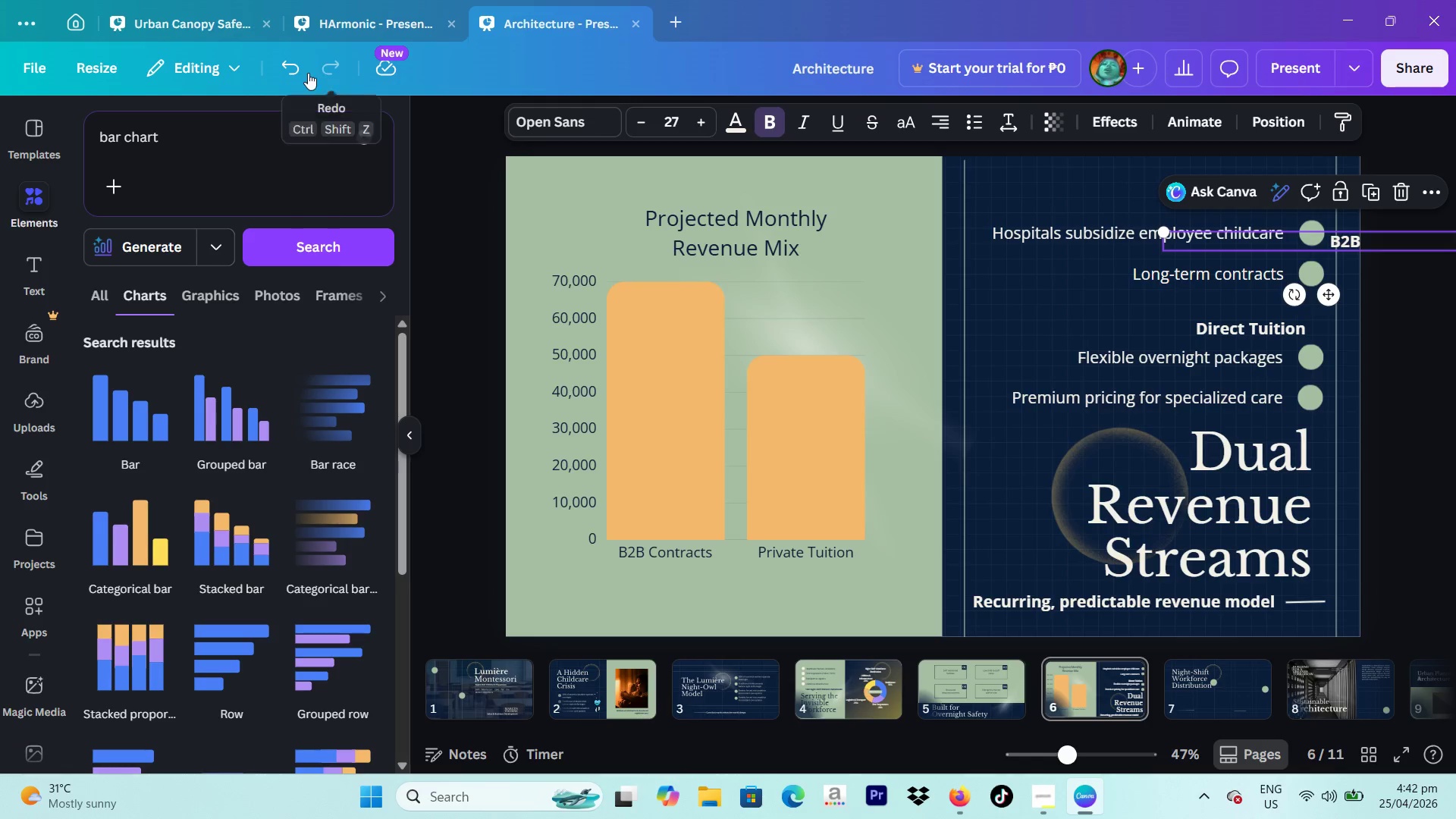 
left_click([308, 73])
 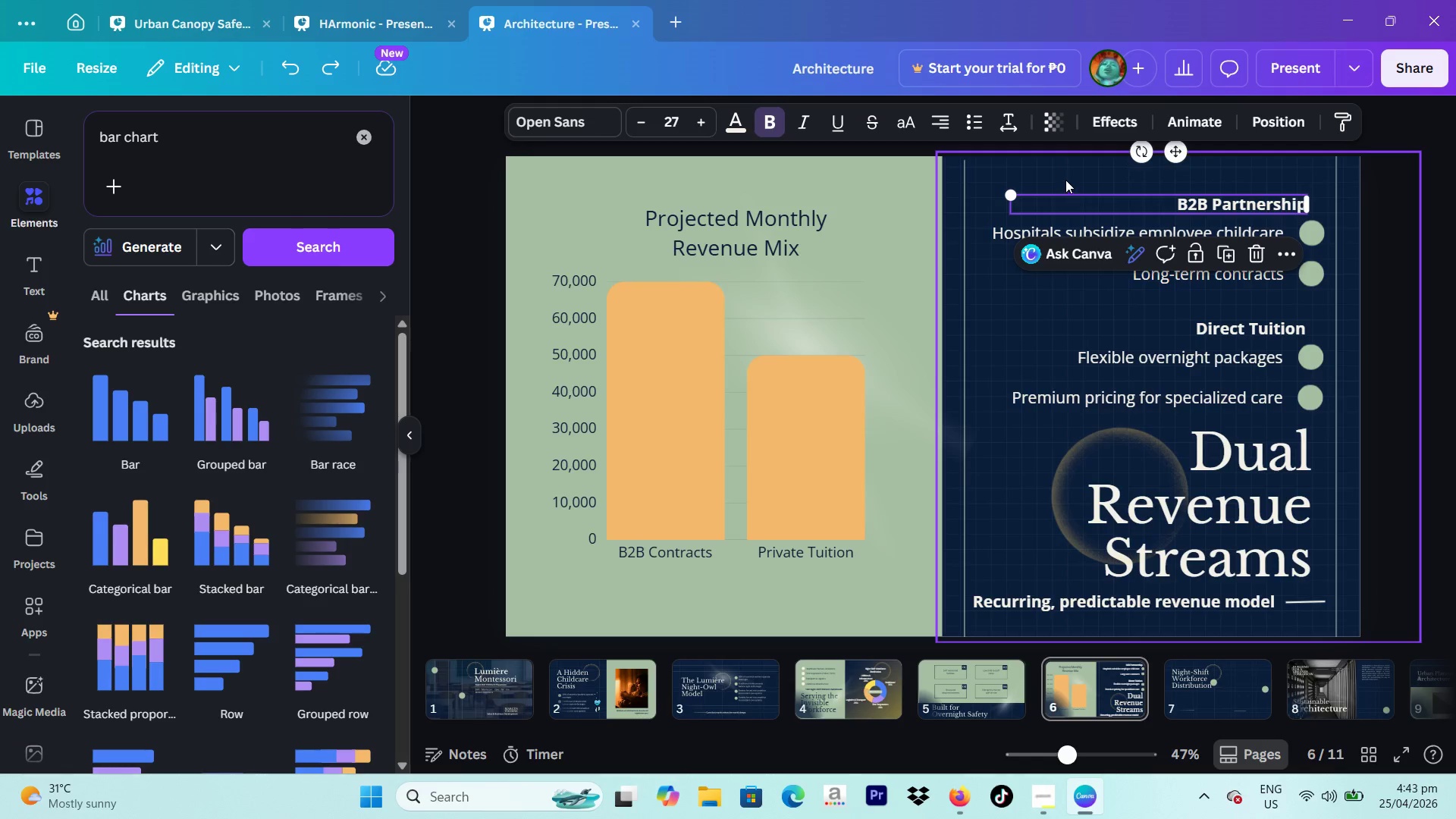 
left_click([1083, 172])
 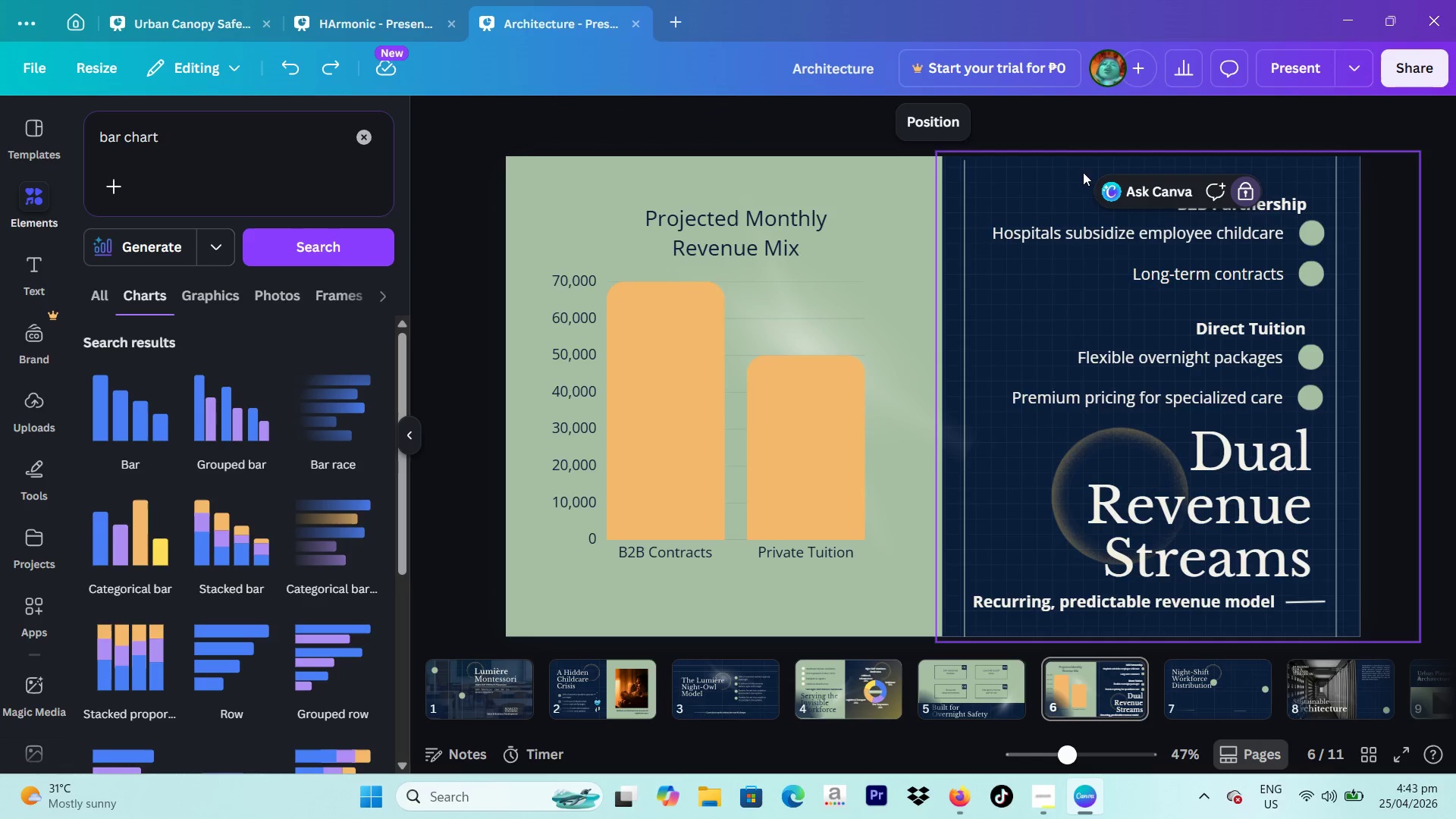 
left_click_drag(start_coordinate=[1083, 172], to_coordinate=[1310, 283])
 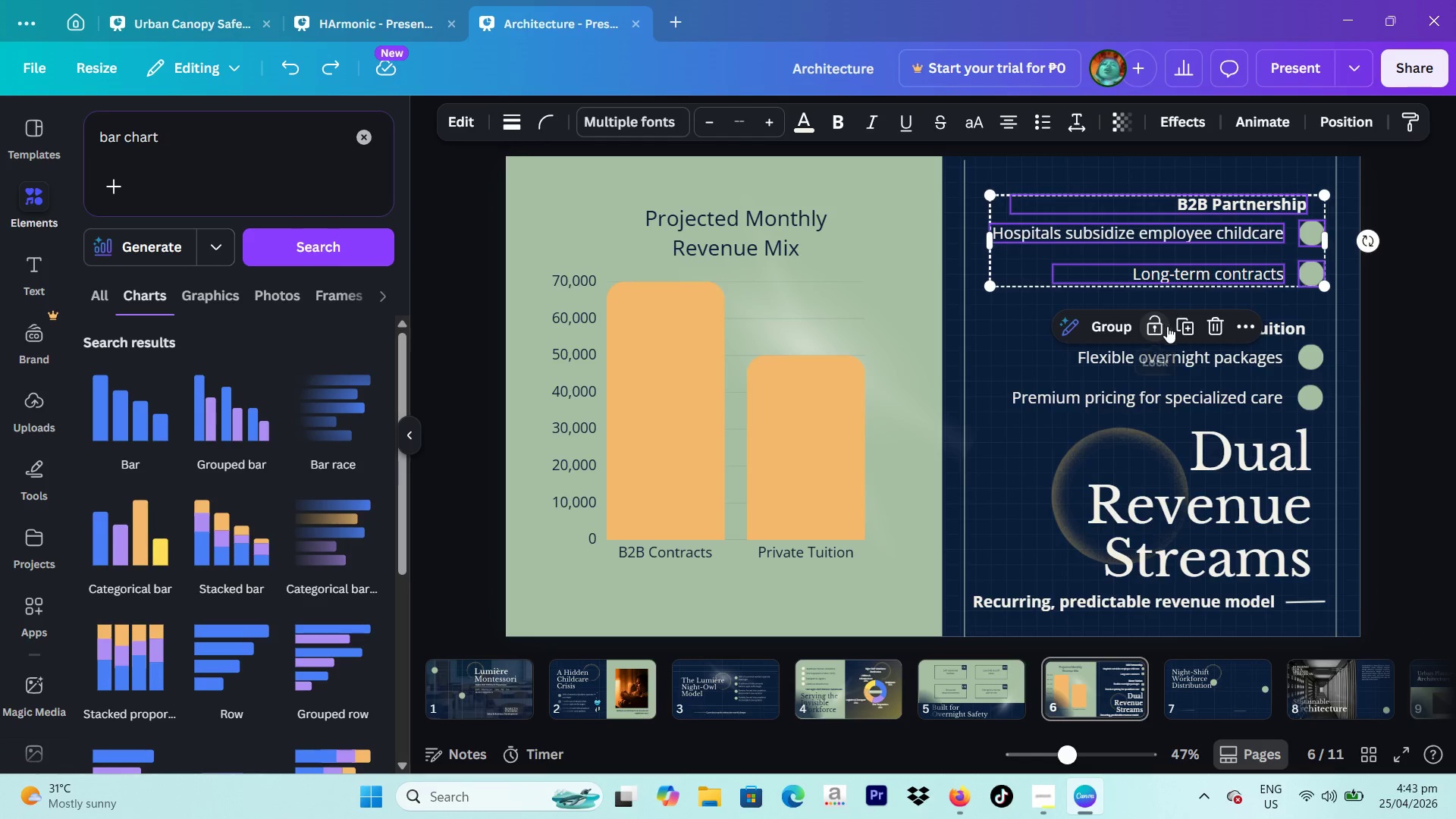 
left_click([1191, 328])
 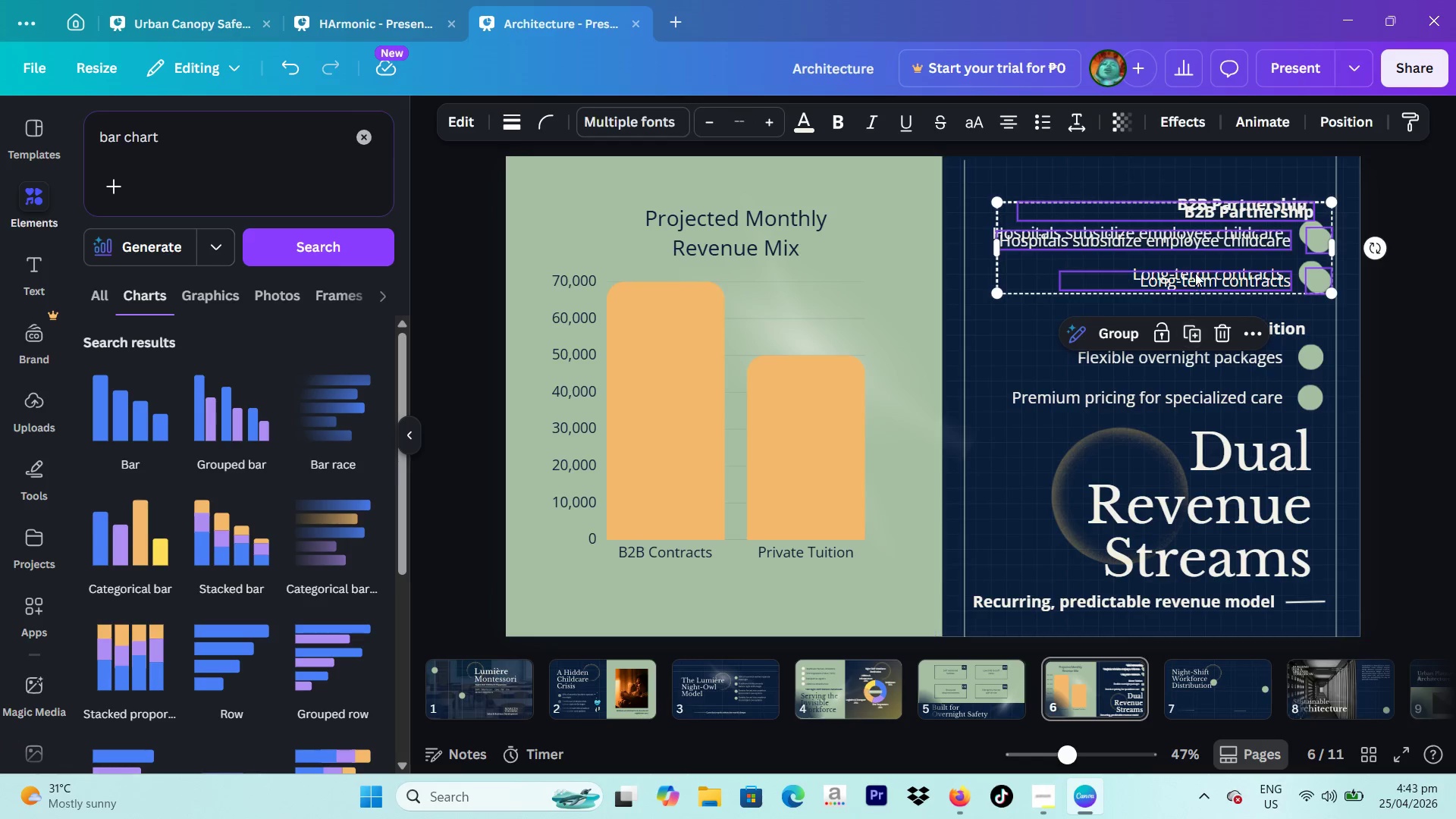 
left_click_drag(start_coordinate=[1195, 272], to_coordinate=[1215, 674])
 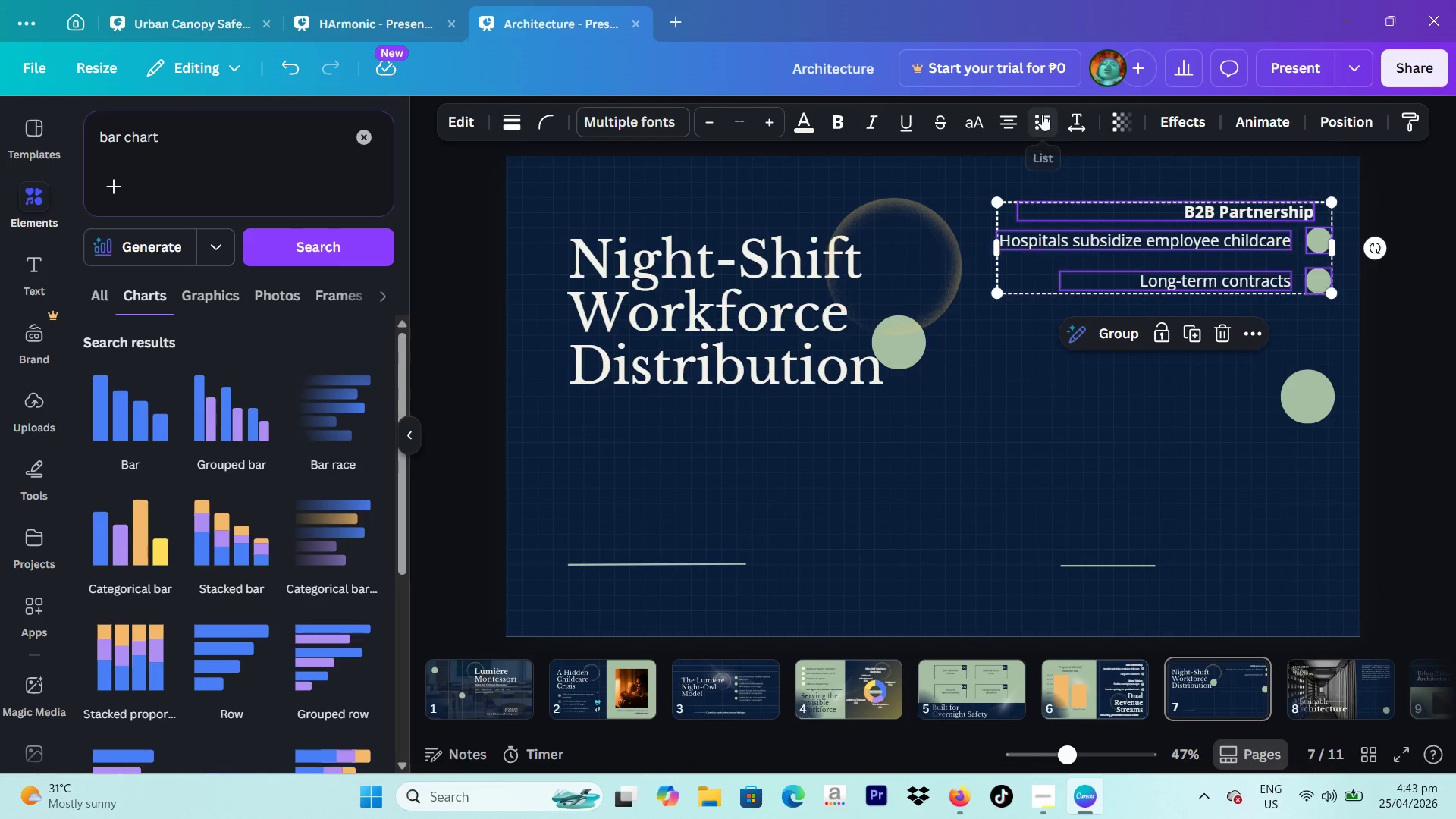 
left_click([996, 121])
 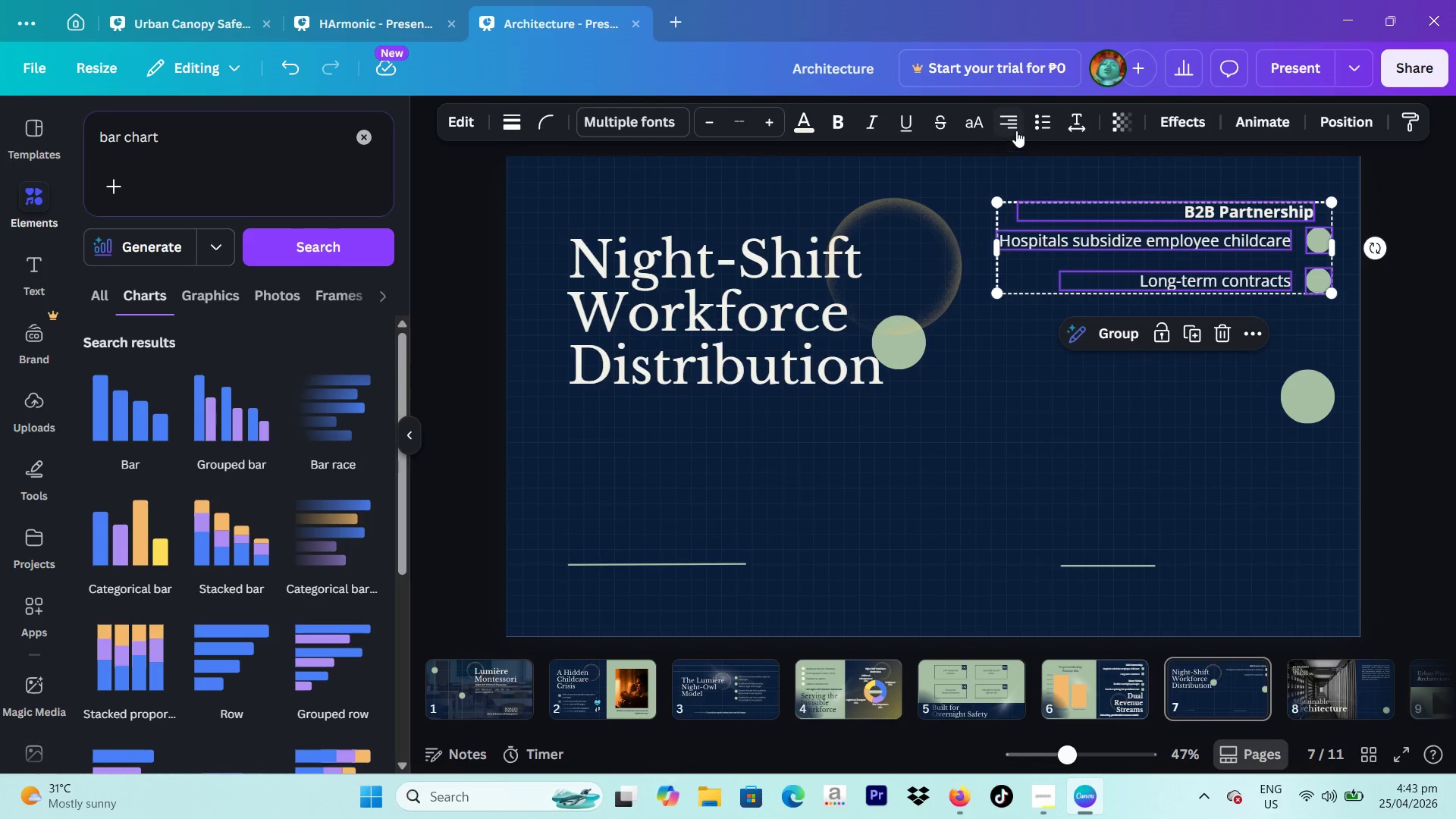 
left_click([1015, 129])
 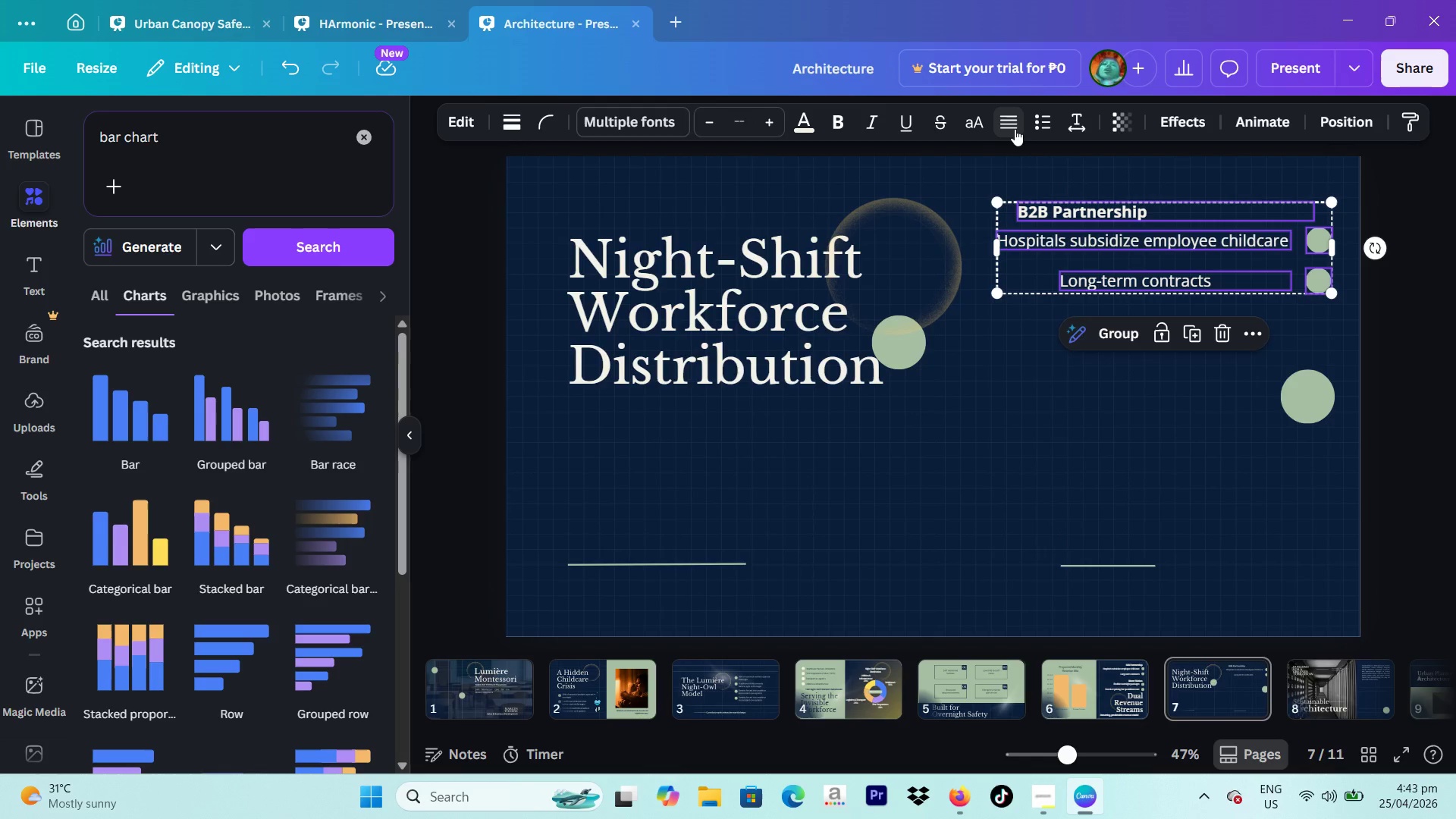 
left_click([1015, 129])
 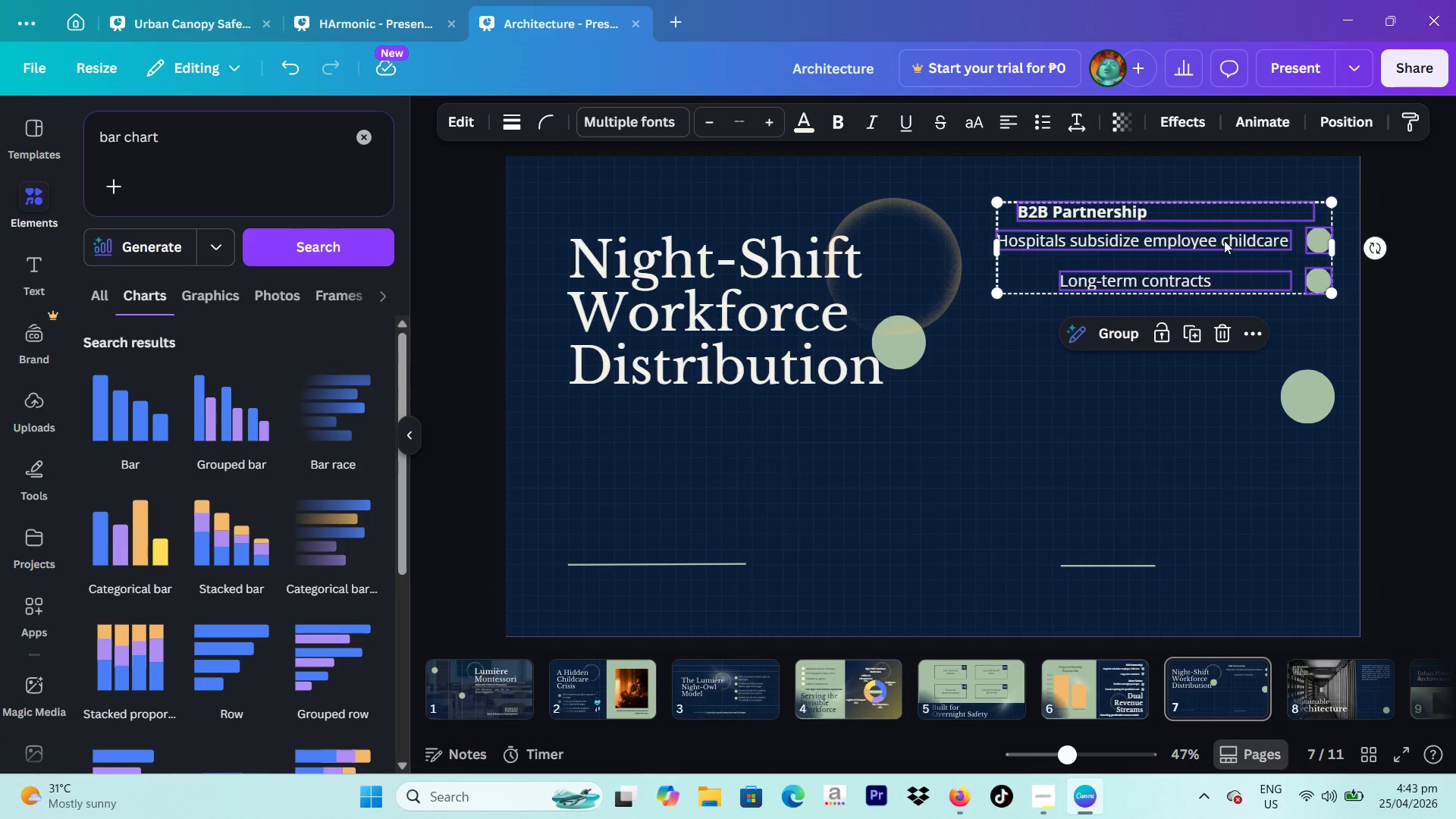 
left_click_drag(start_coordinate=[1225, 245], to_coordinate=[818, 449])
 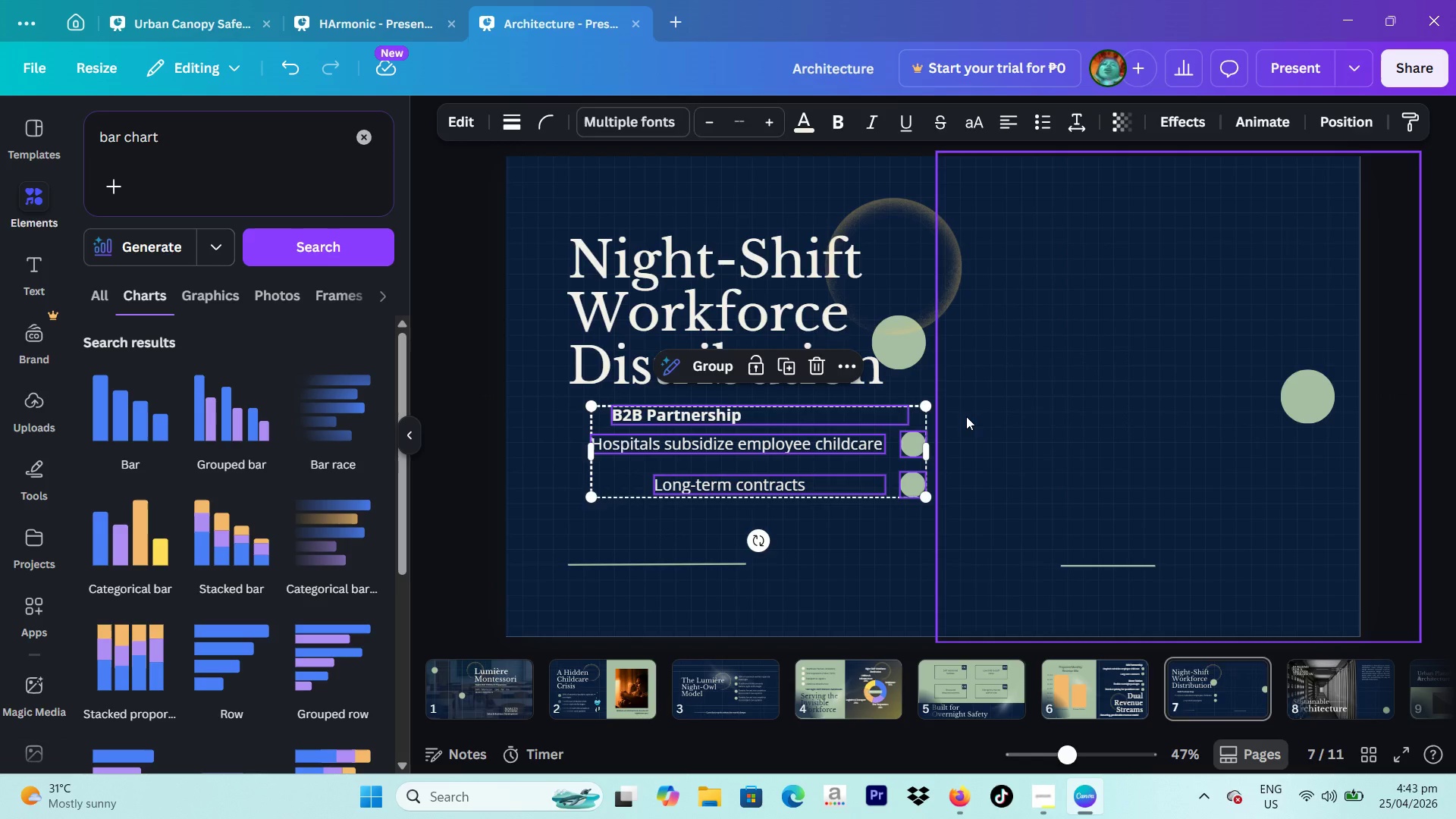 
left_click([966, 416])
 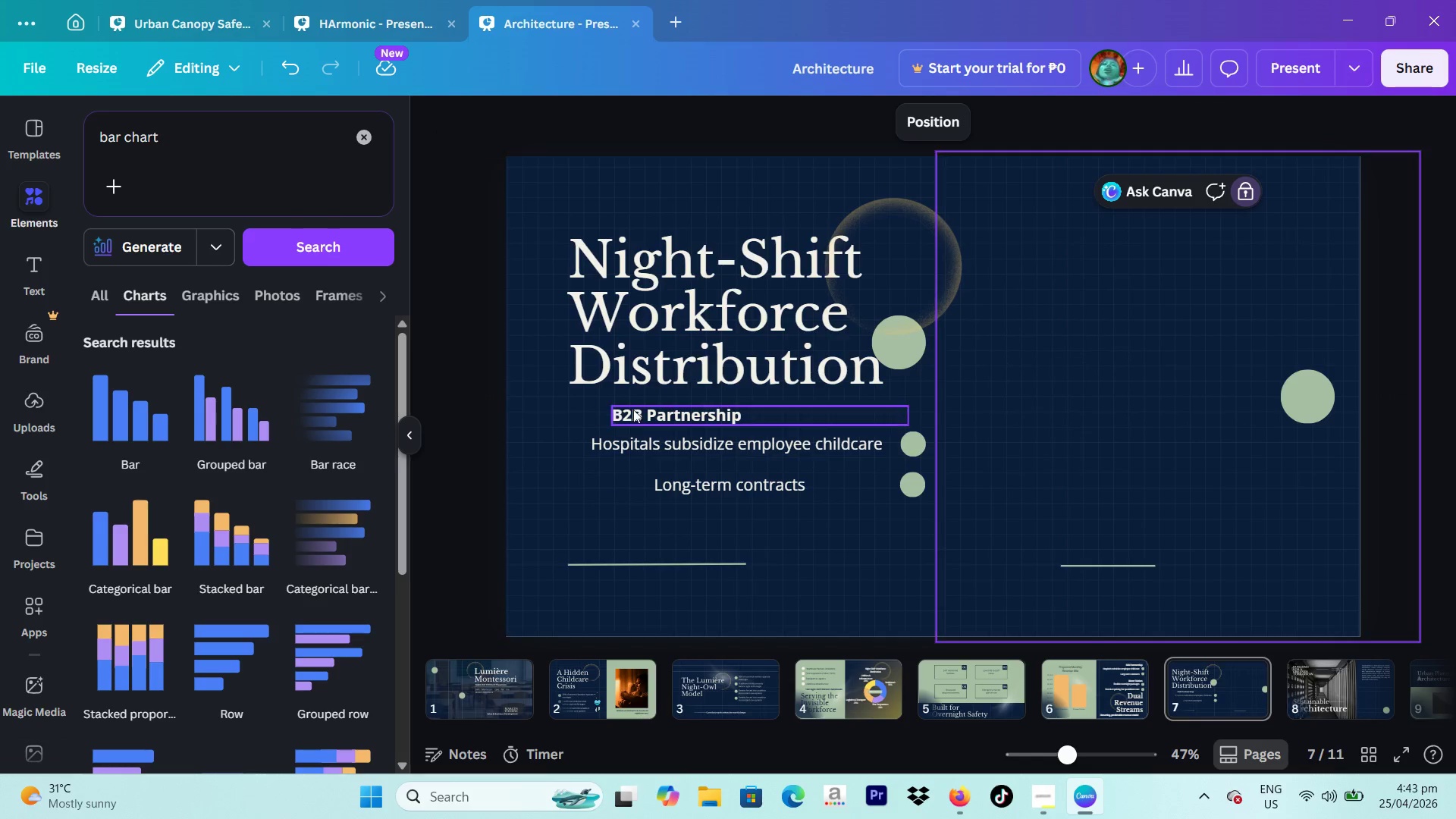 
left_click_drag(start_coordinate=[636, 415], to_coordinate=[595, 411])
 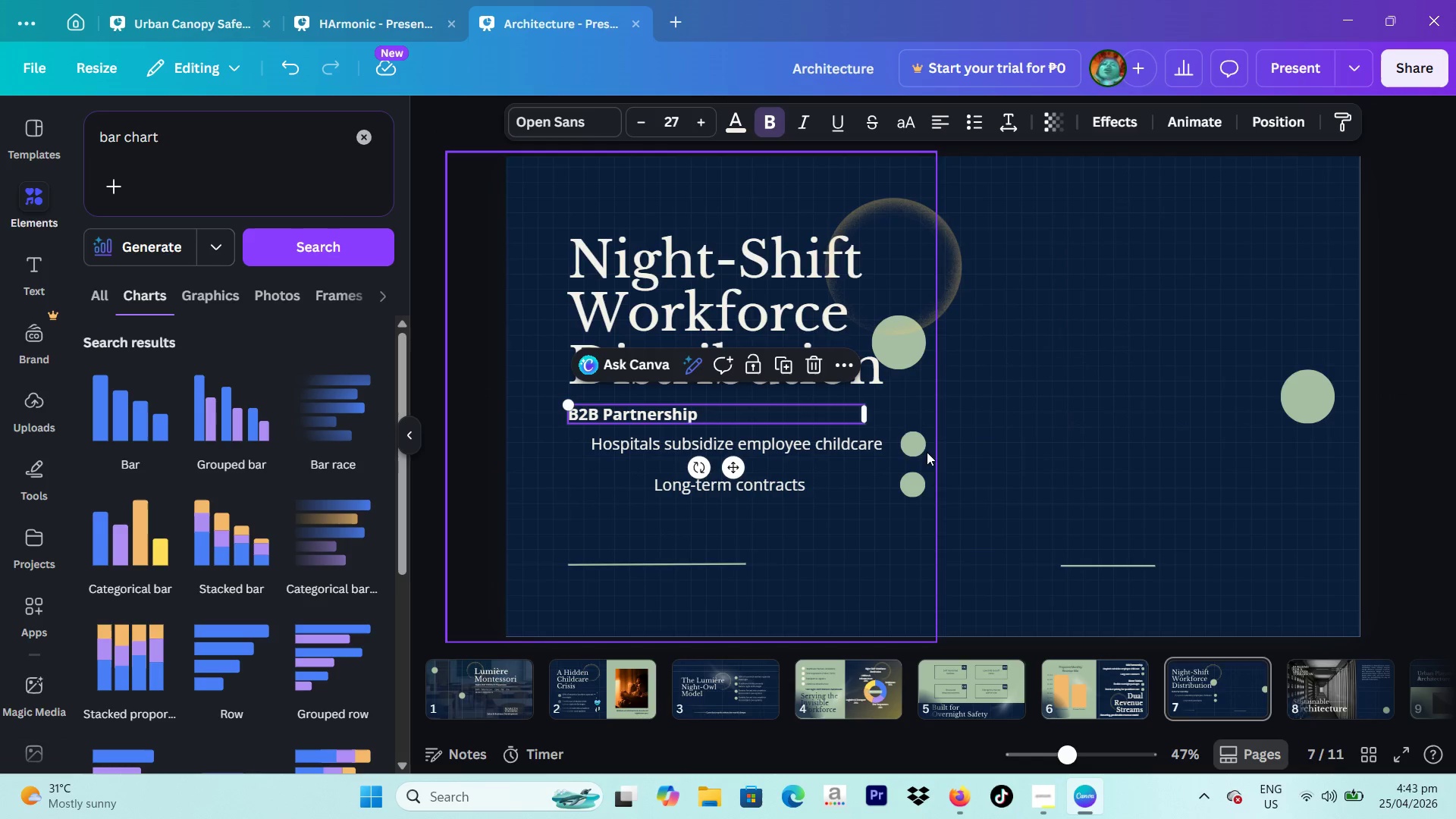 
left_click_drag(start_coordinate=[925, 446], to_coordinate=[586, 451])
 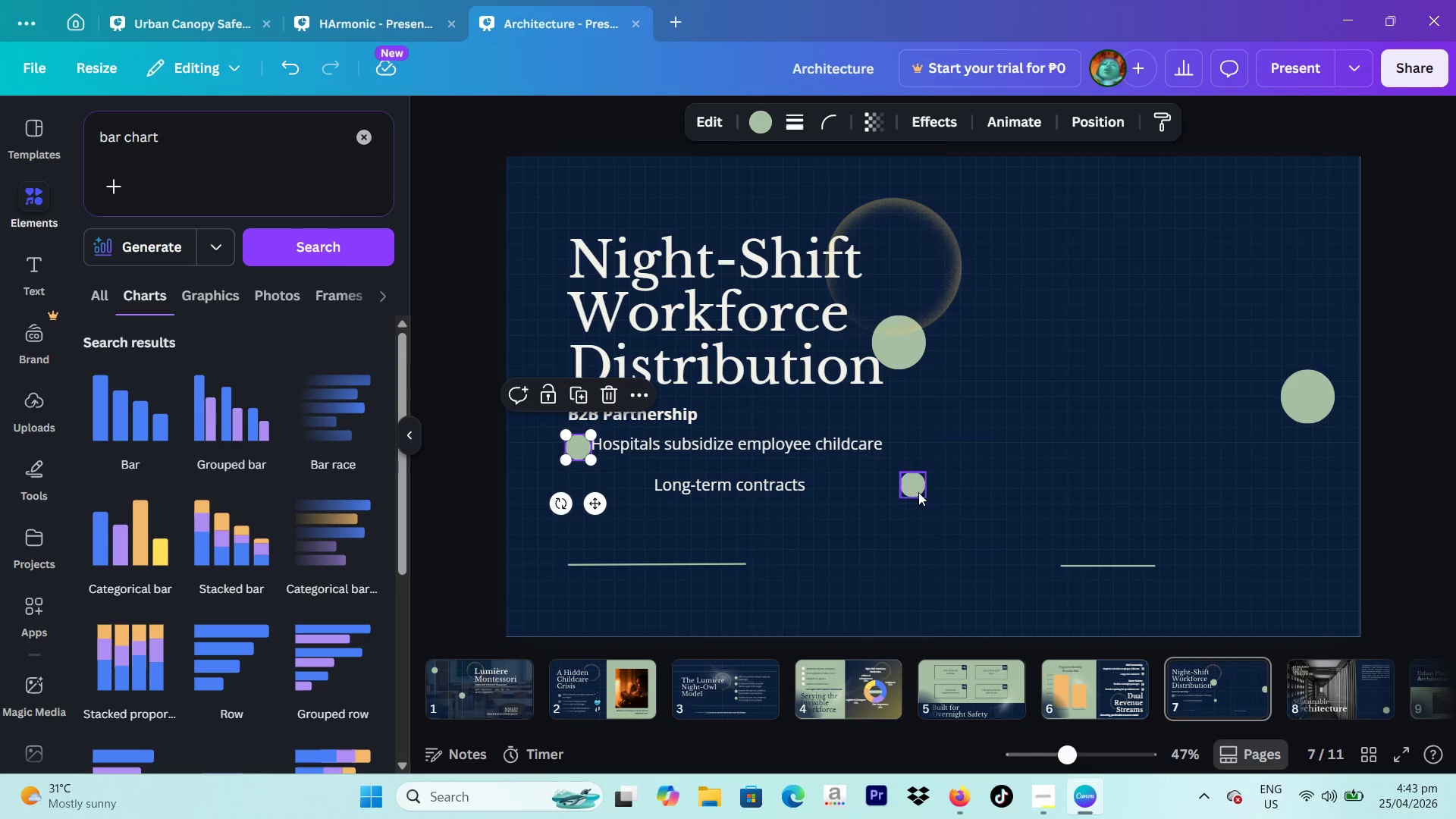 
left_click_drag(start_coordinate=[918, 491], to_coordinate=[588, 494])
 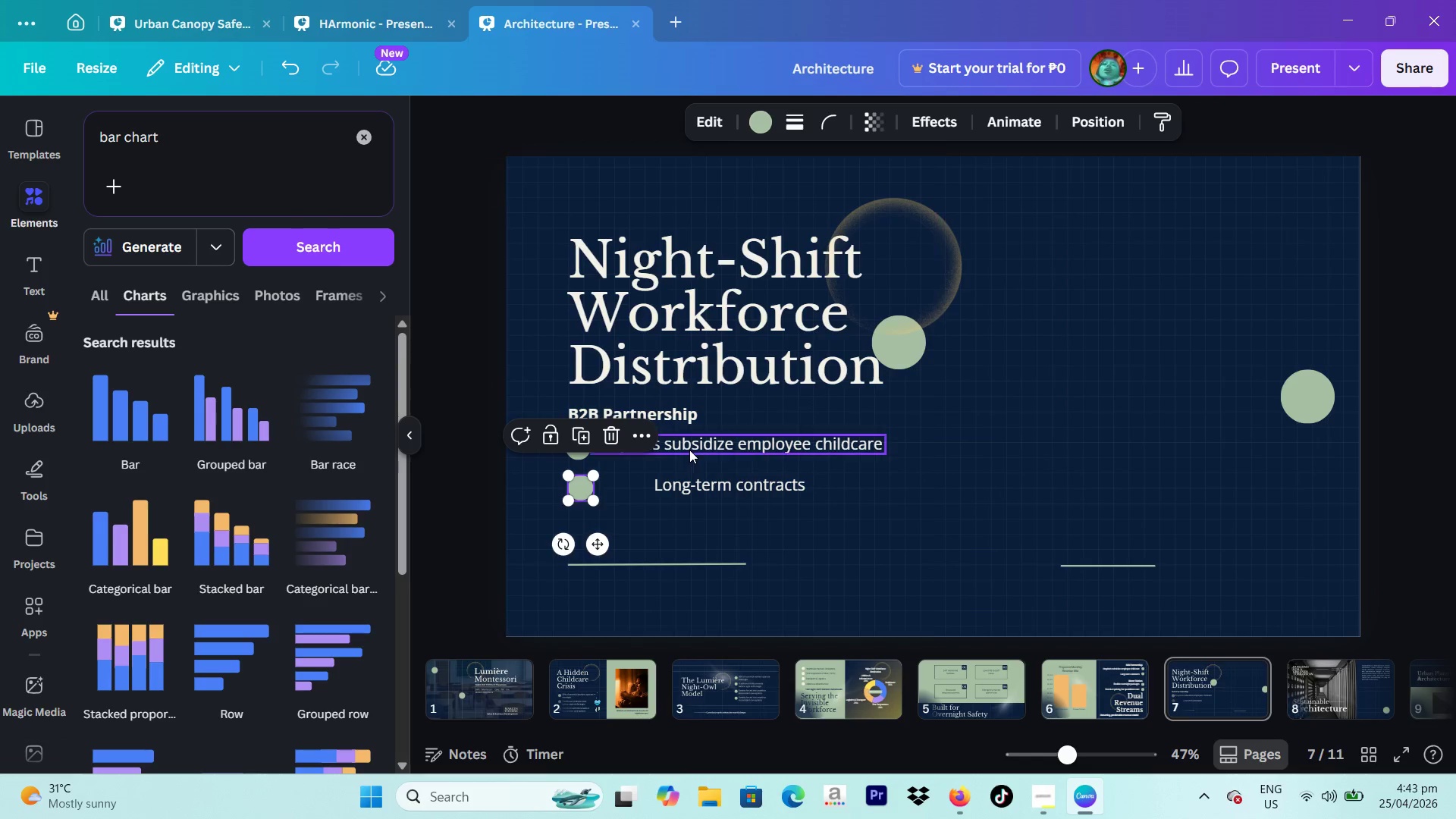 
left_click([689, 450])
 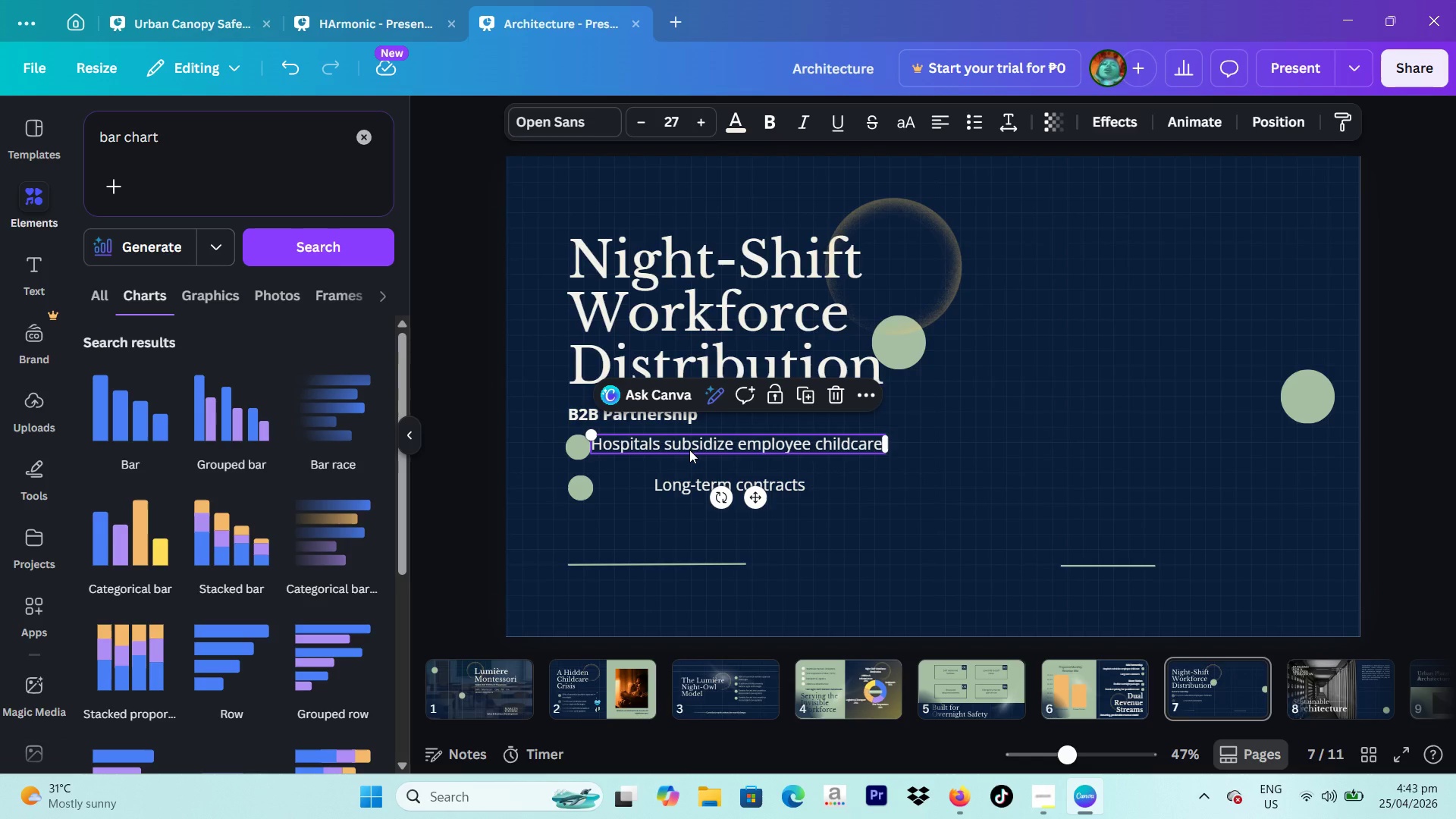 
left_click_drag(start_coordinate=[689, 450], to_coordinate=[705, 453])
 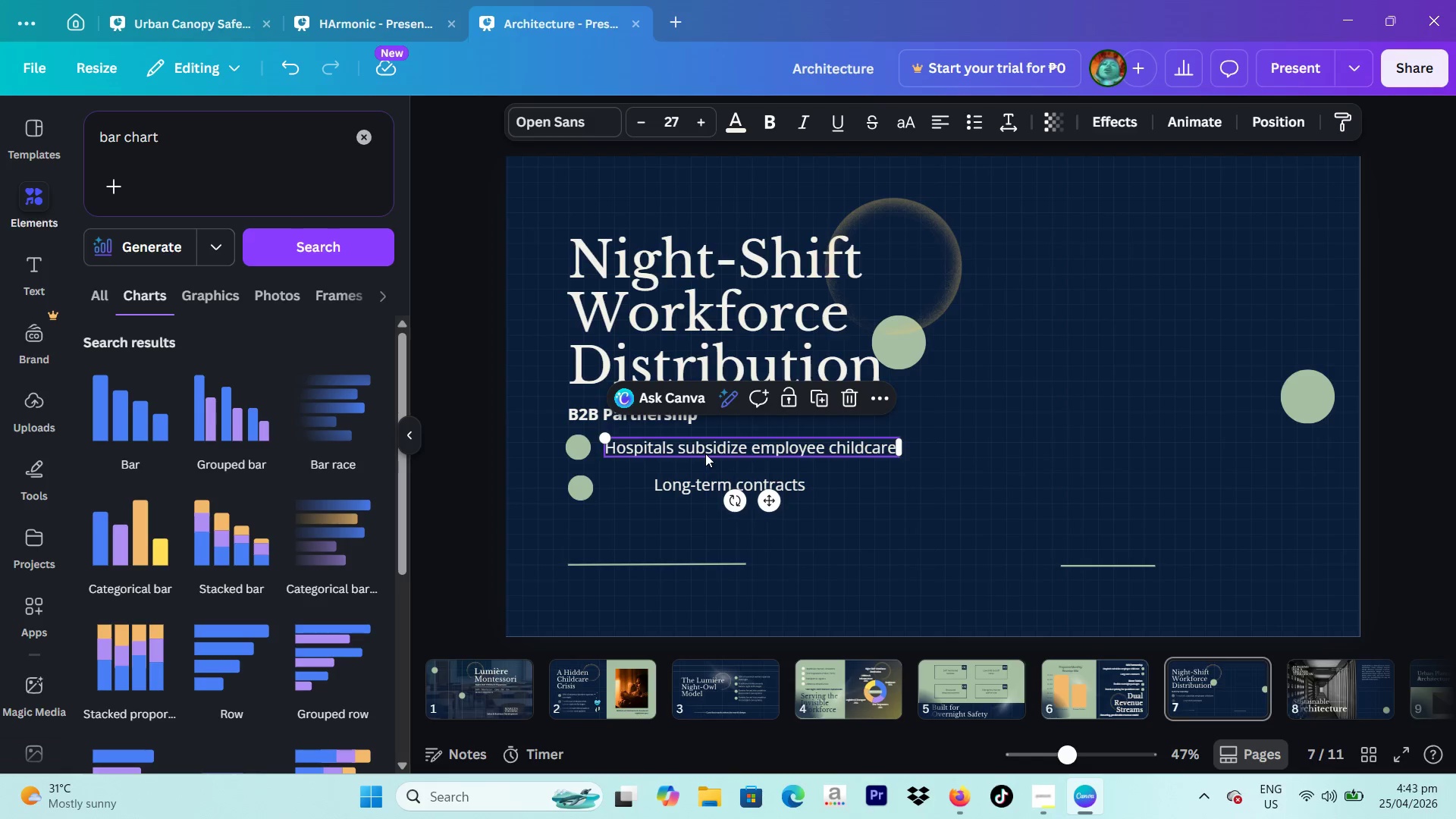 
left_click([705, 453])
 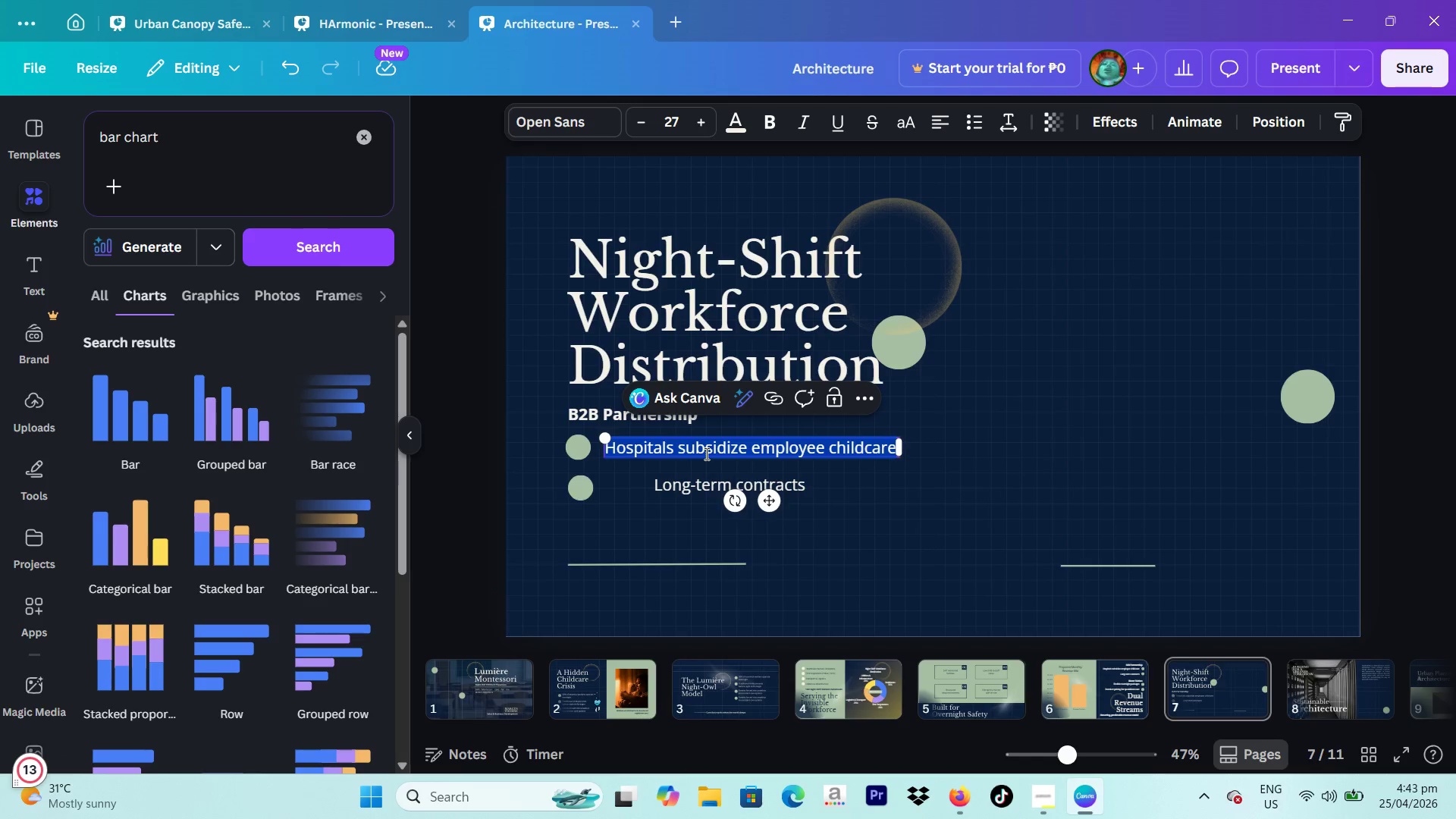 
type(Healthcare )
 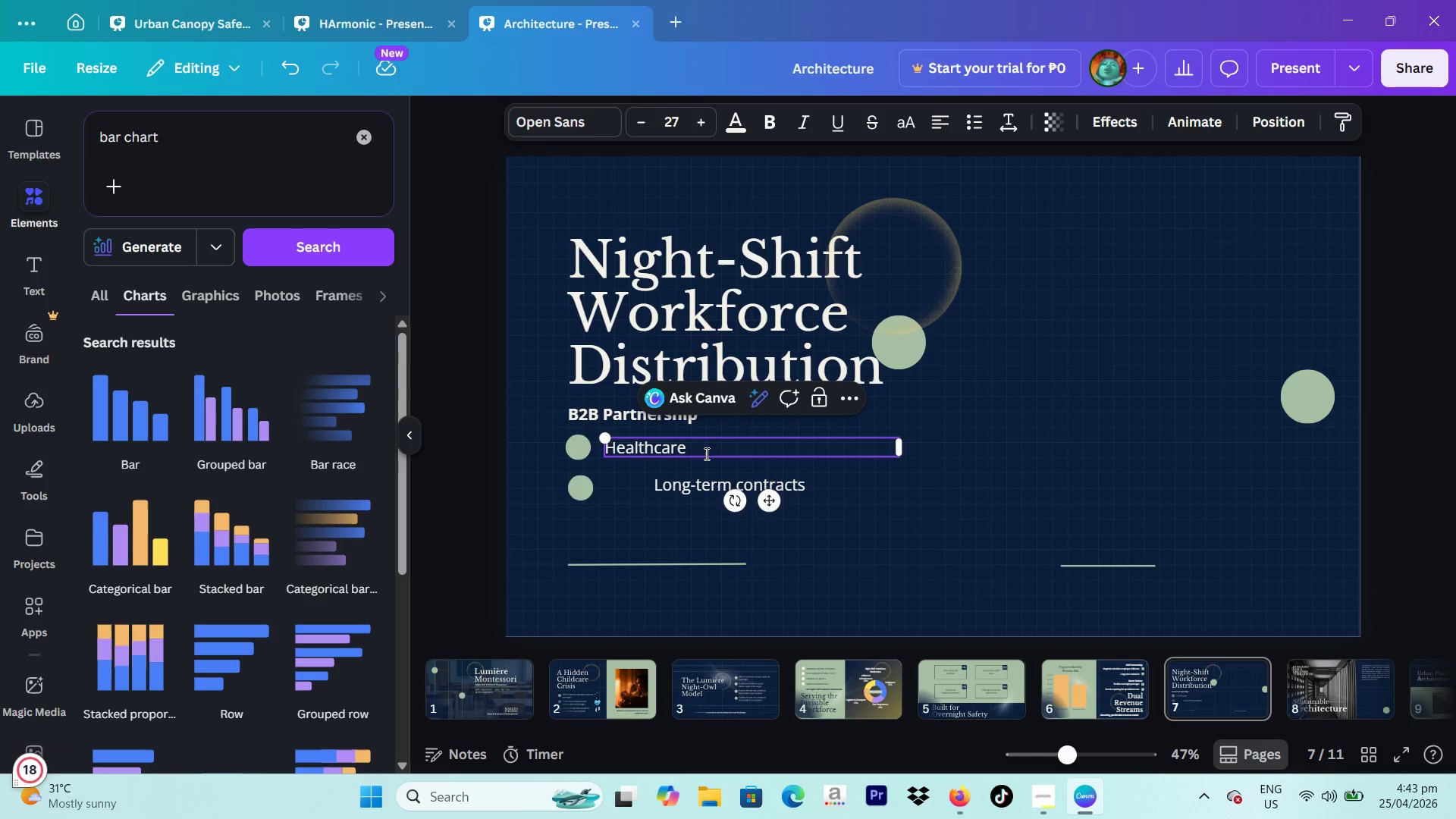 
wait(8.2)
 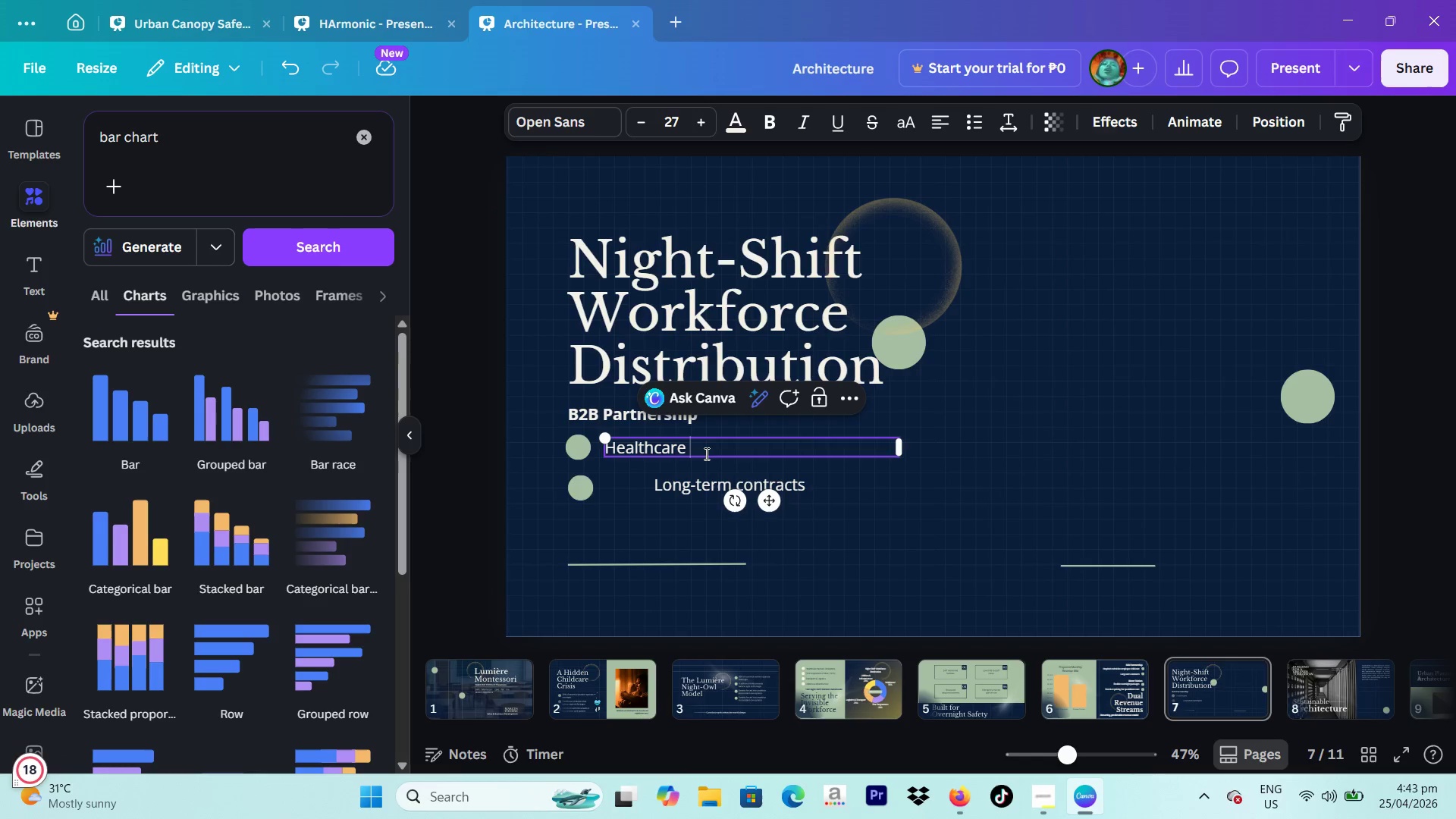 
type(Workers ( )
key(Backspace)
type(Nurses, Residents))
 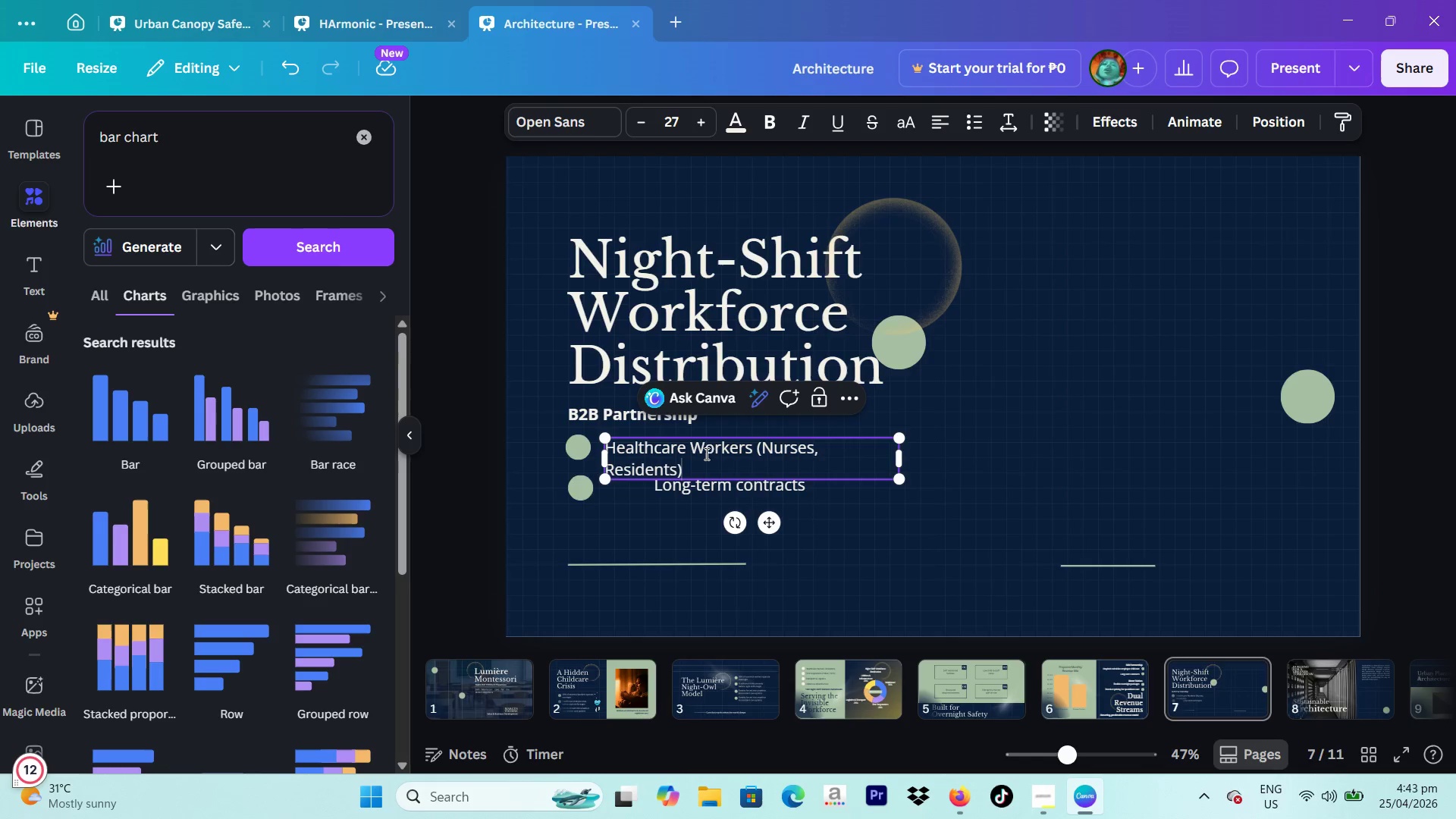 
left_click_drag(start_coordinate=[913, 460], to_coordinate=[940, 458])
 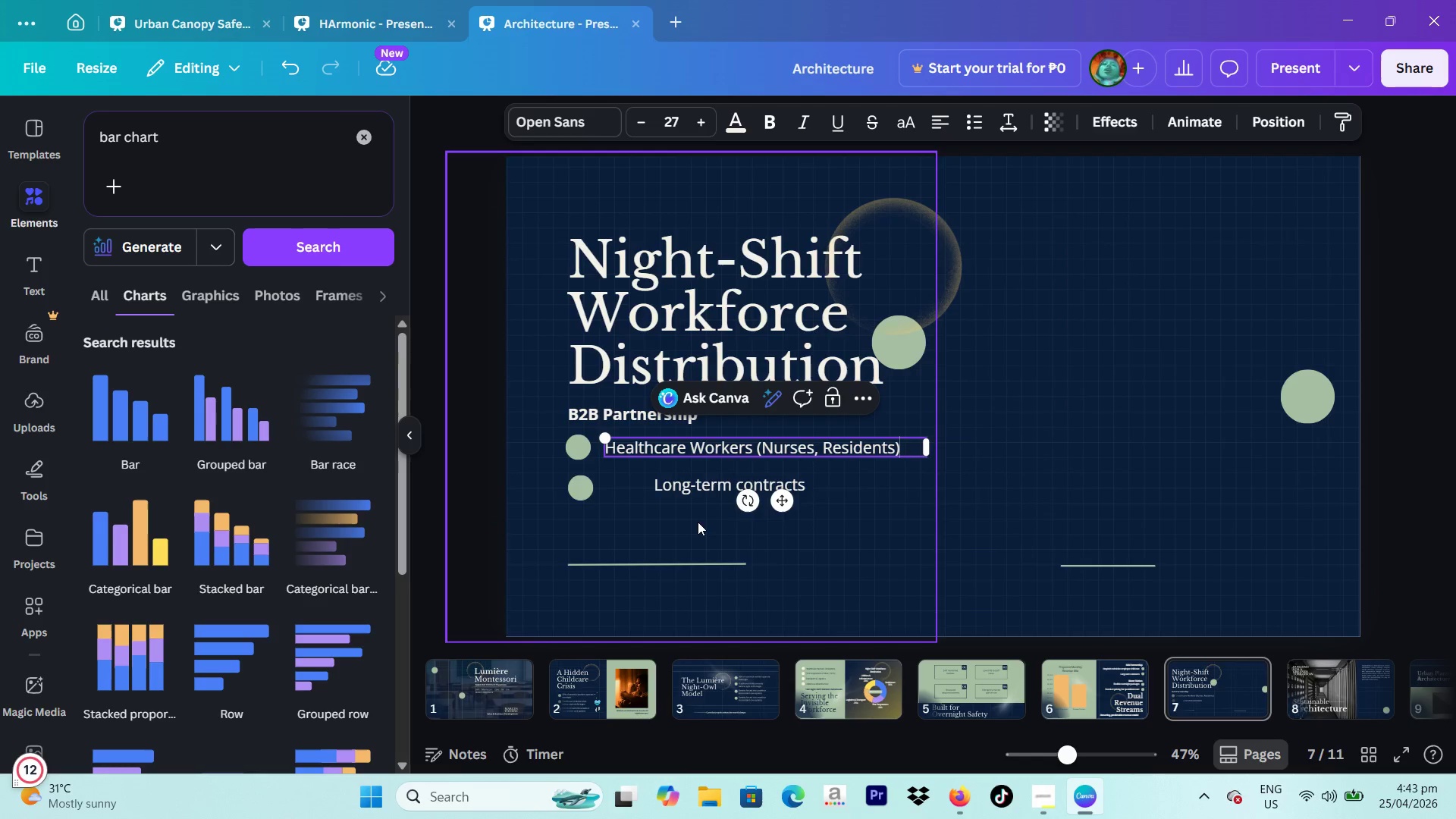 
left_click_drag(start_coordinate=[691, 481], to_coordinate=[637, 485])
 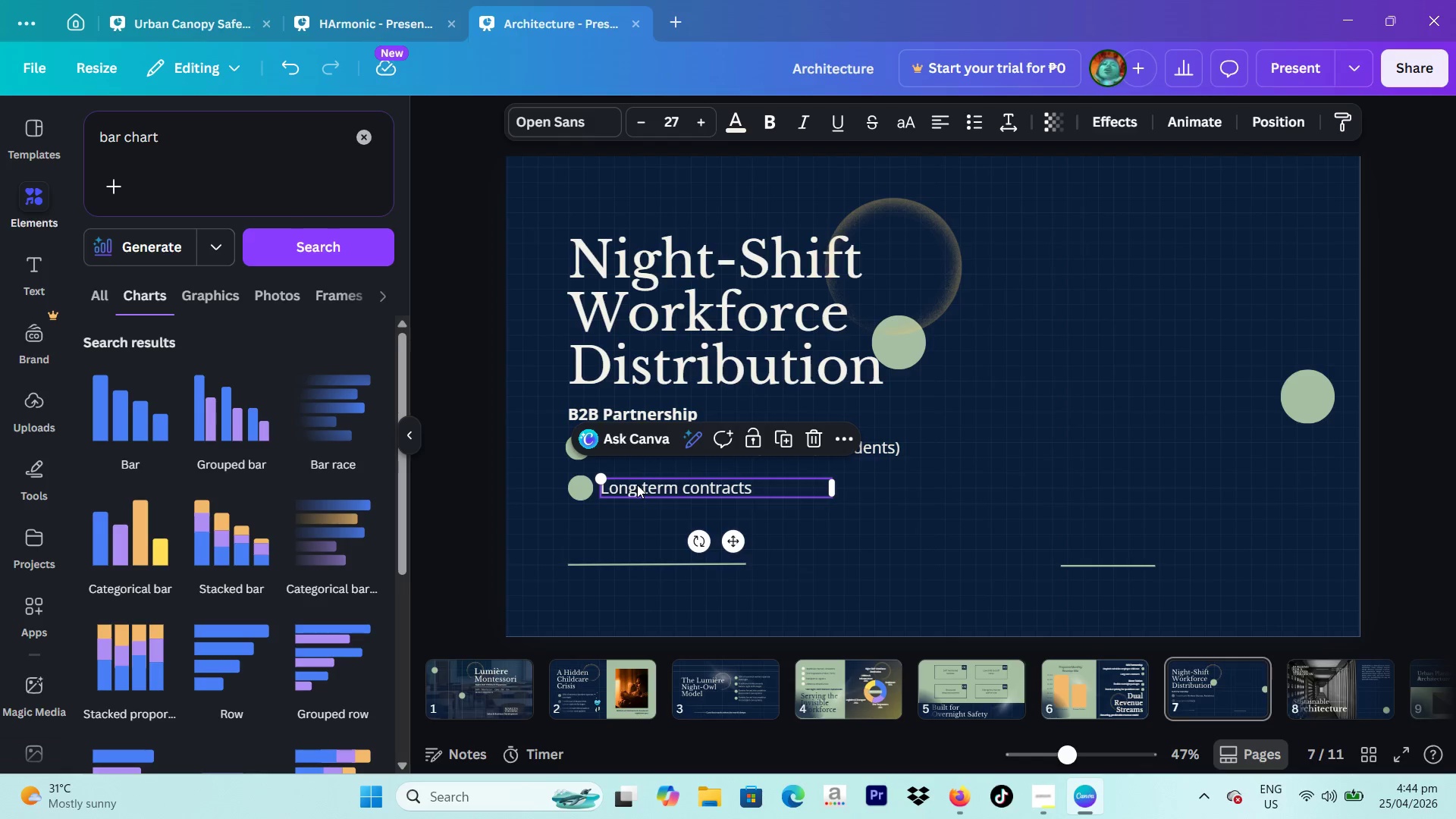 
left_click([637, 485])
 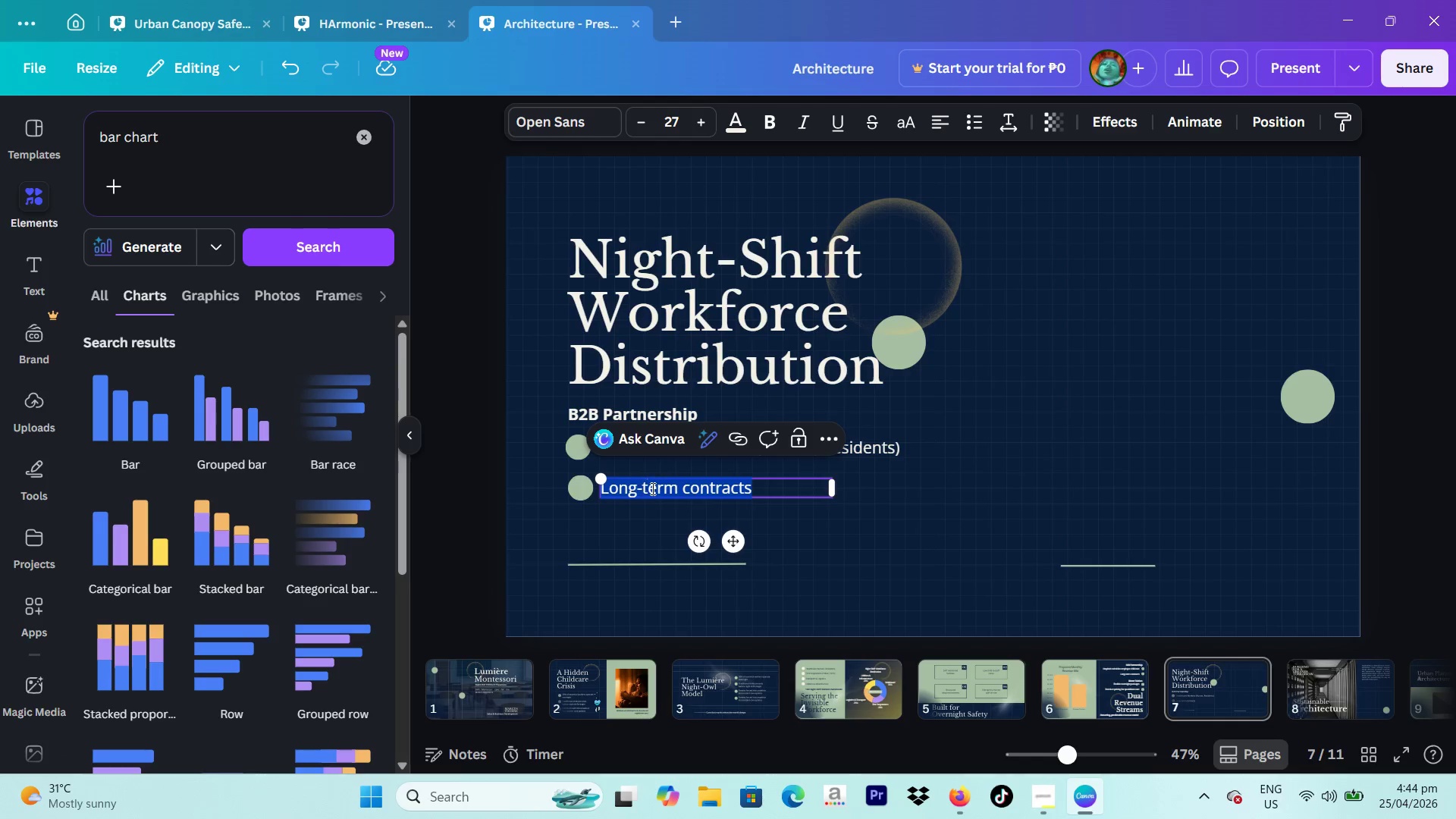 
left_click([651, 488])
 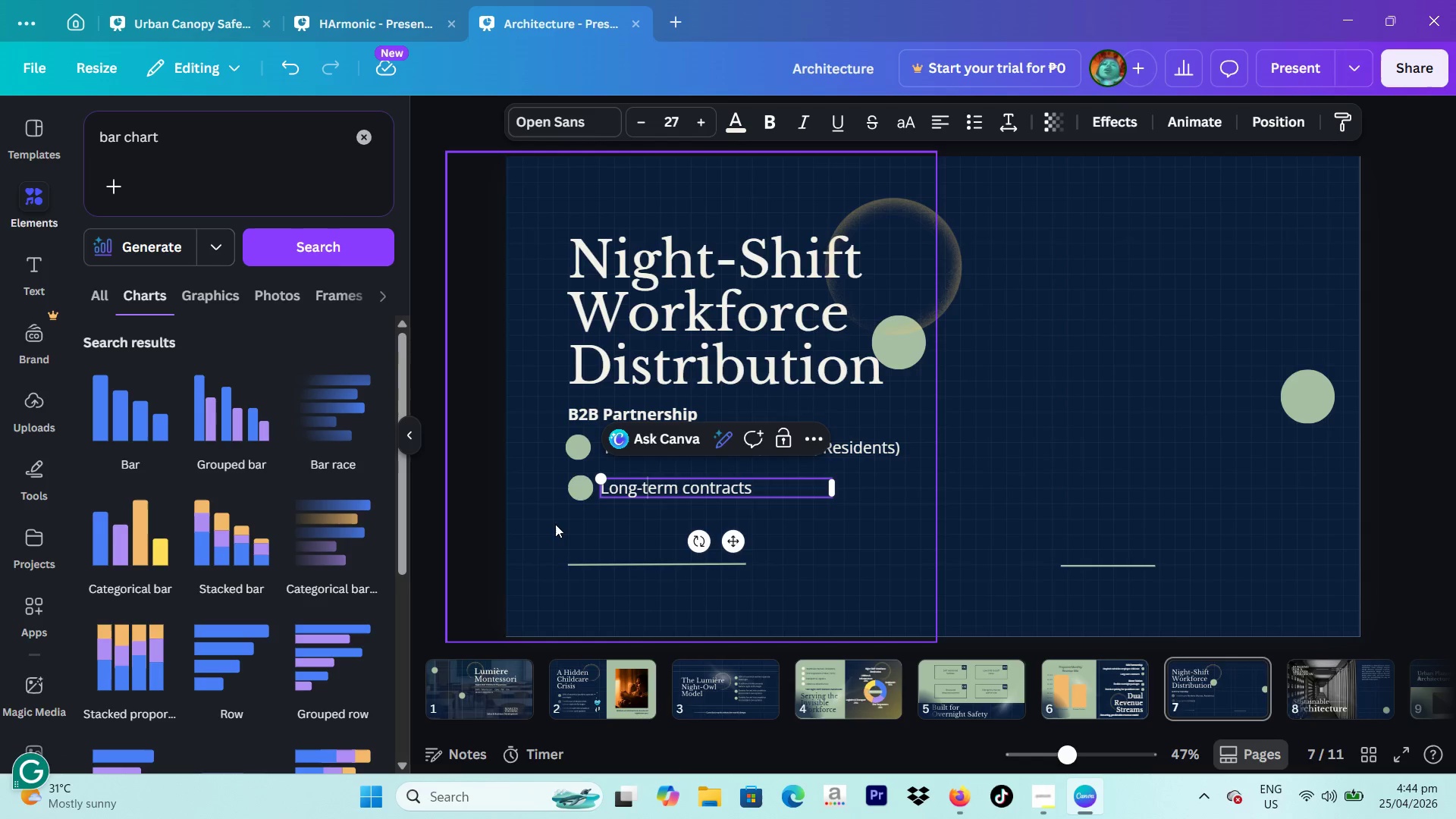 
double_click([555, 525])
 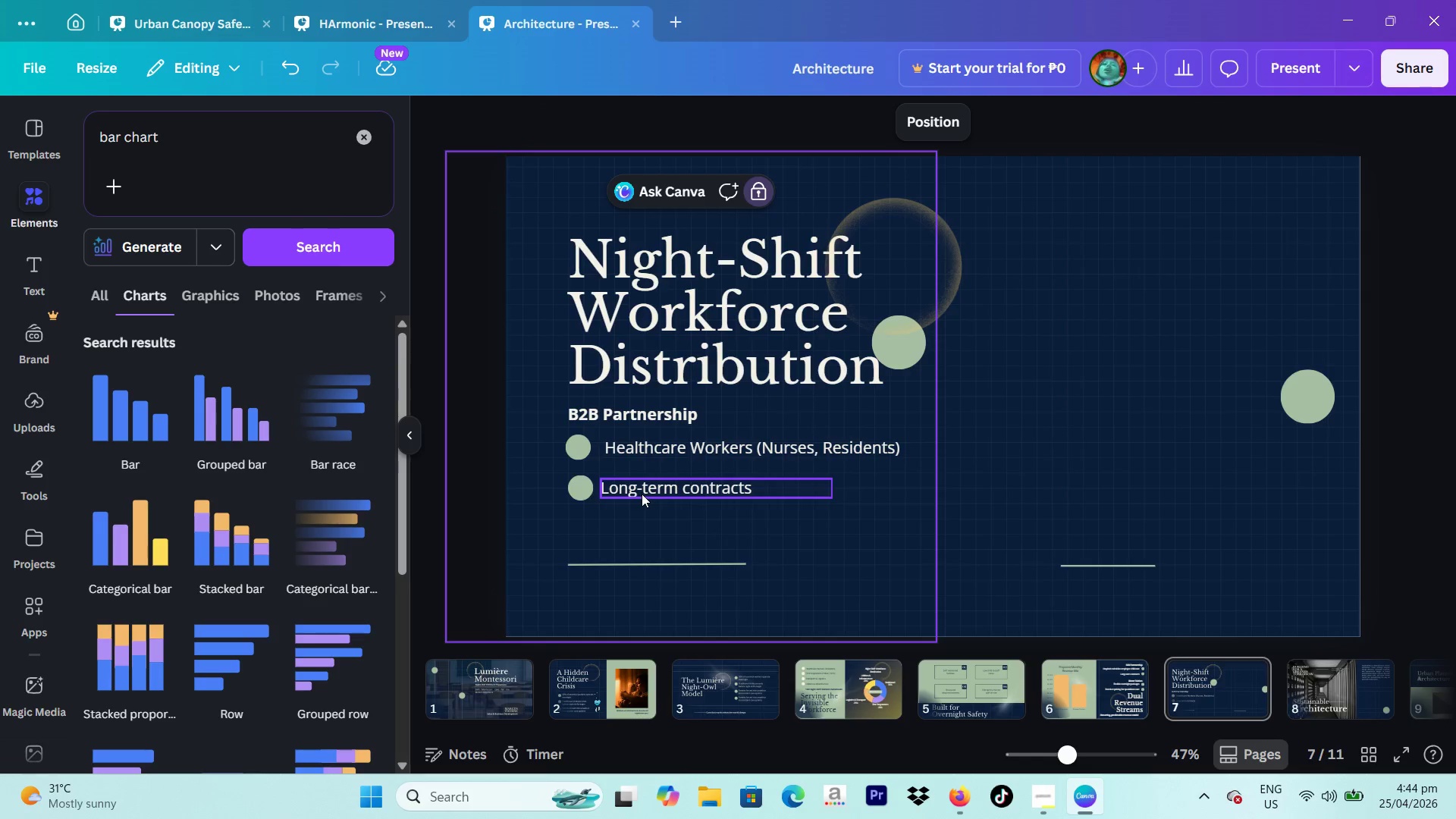 
left_click_drag(start_coordinate=[642, 494], to_coordinate=[649, 492])
 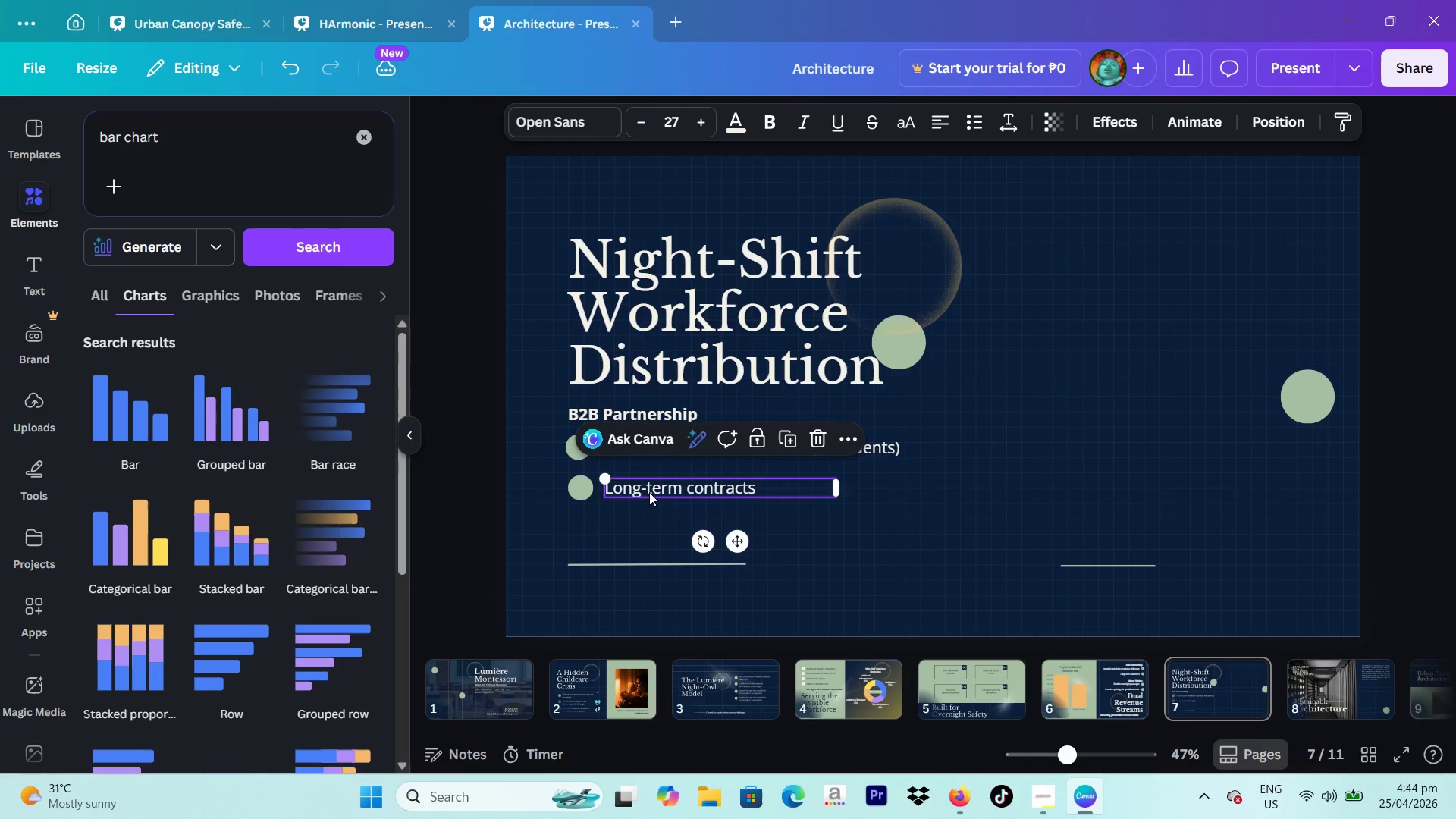 
left_click([649, 492])
 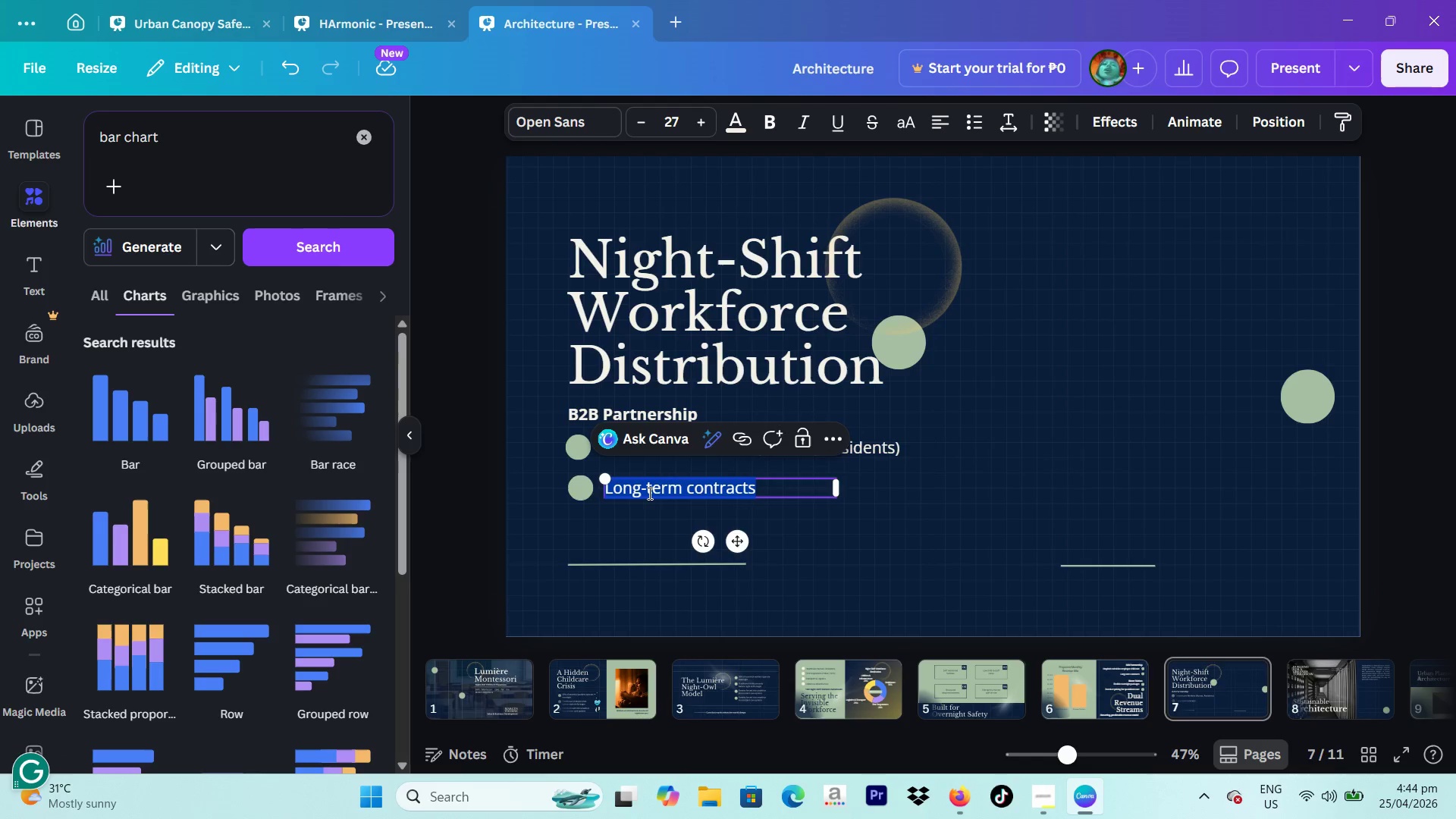 
type(First Responders 9 )
key(Backspace)
key(Backspace)
type((Police, EMTs))
 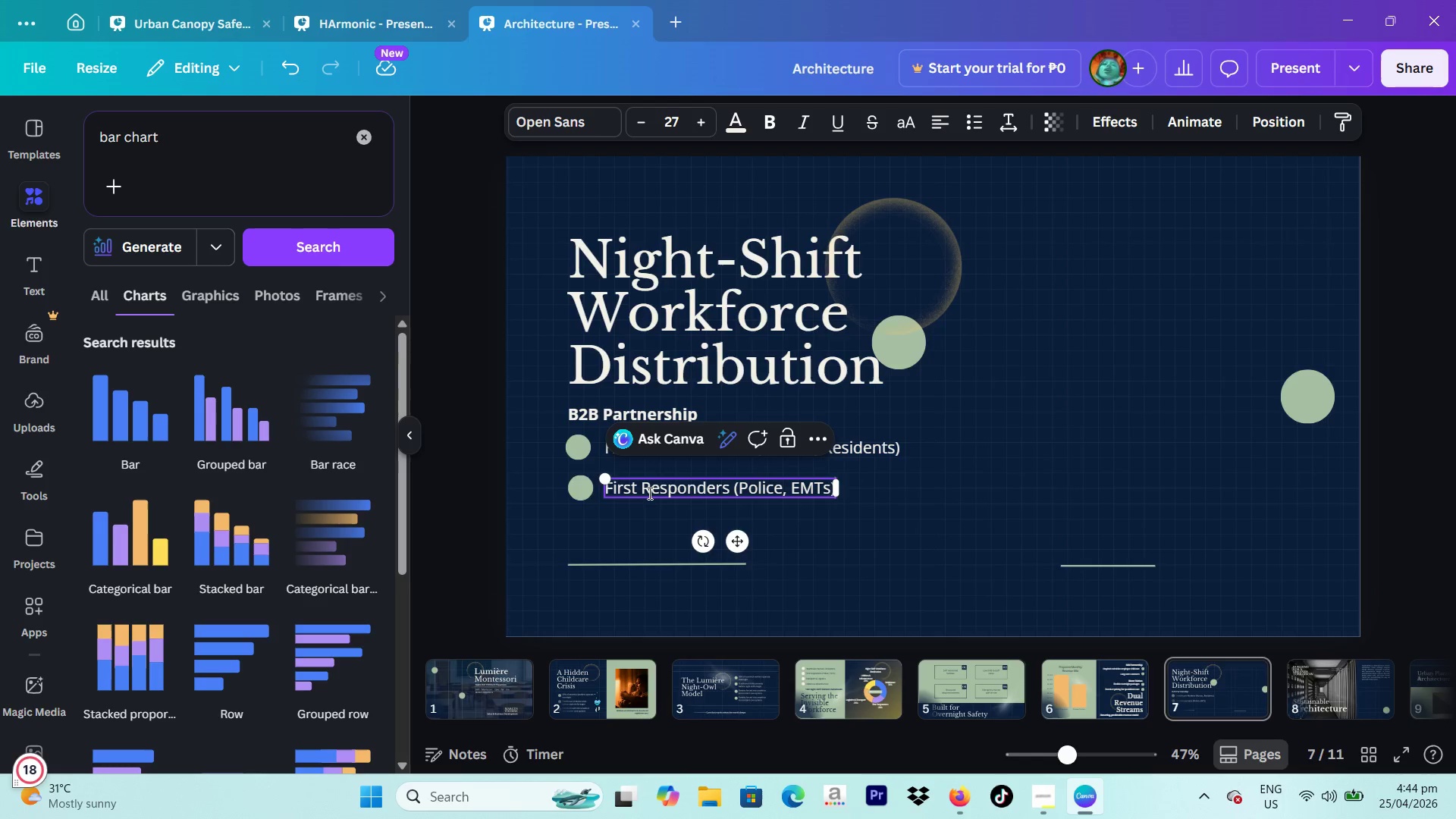 
left_click([460, 447])
 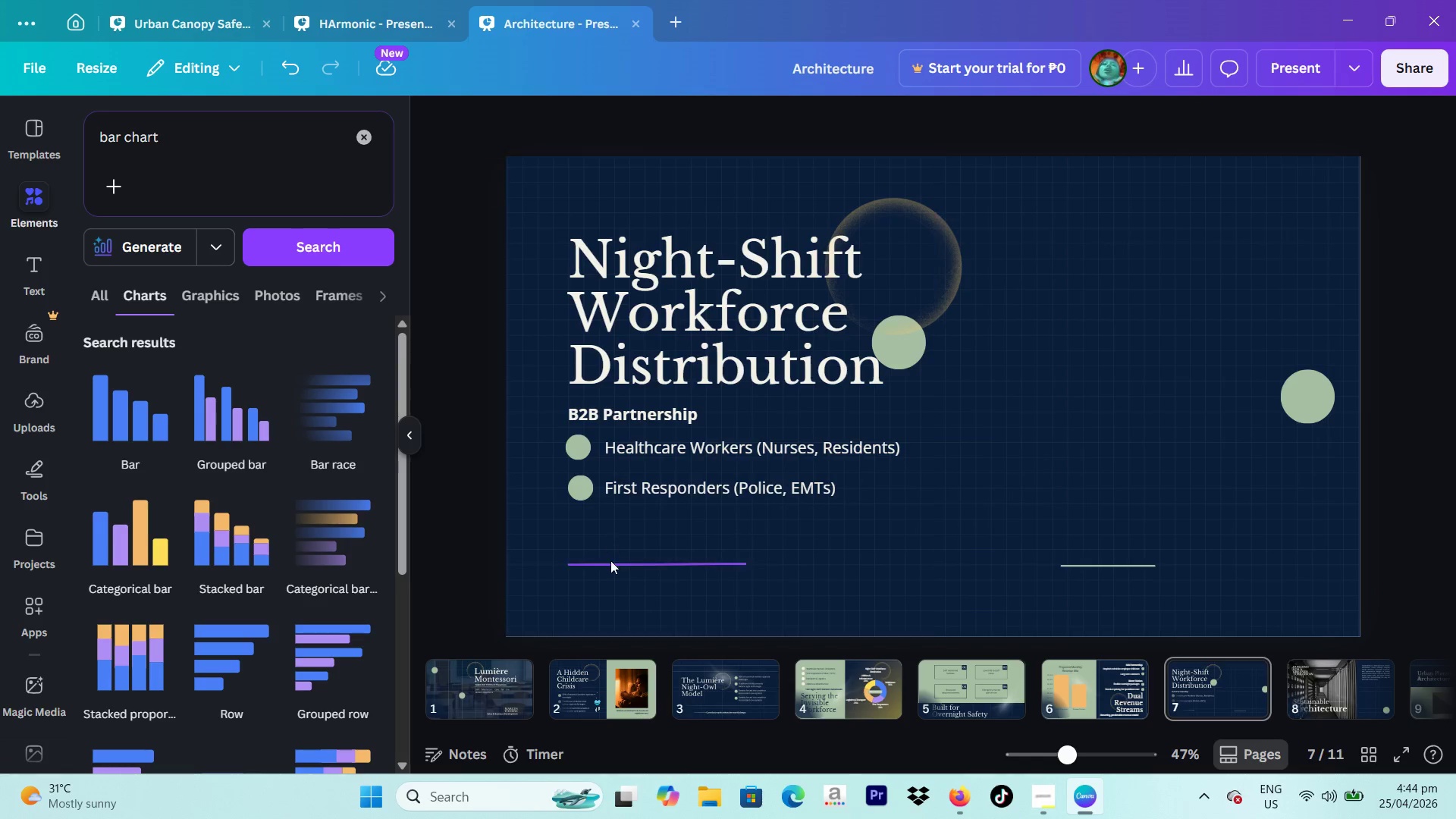 
left_click_drag(start_coordinate=[611, 562], to_coordinate=[612, 604])
 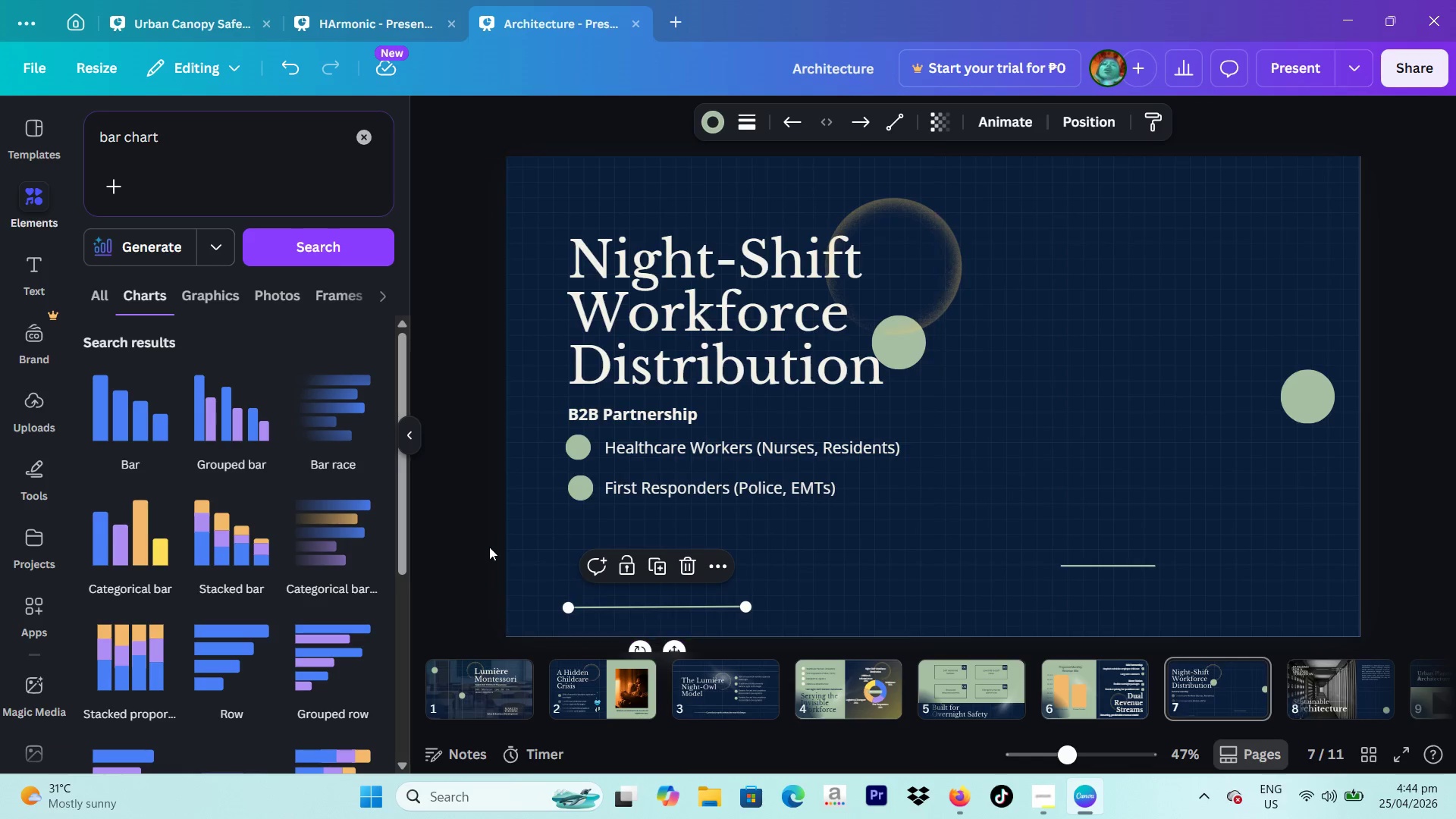 
left_click([489, 547])
 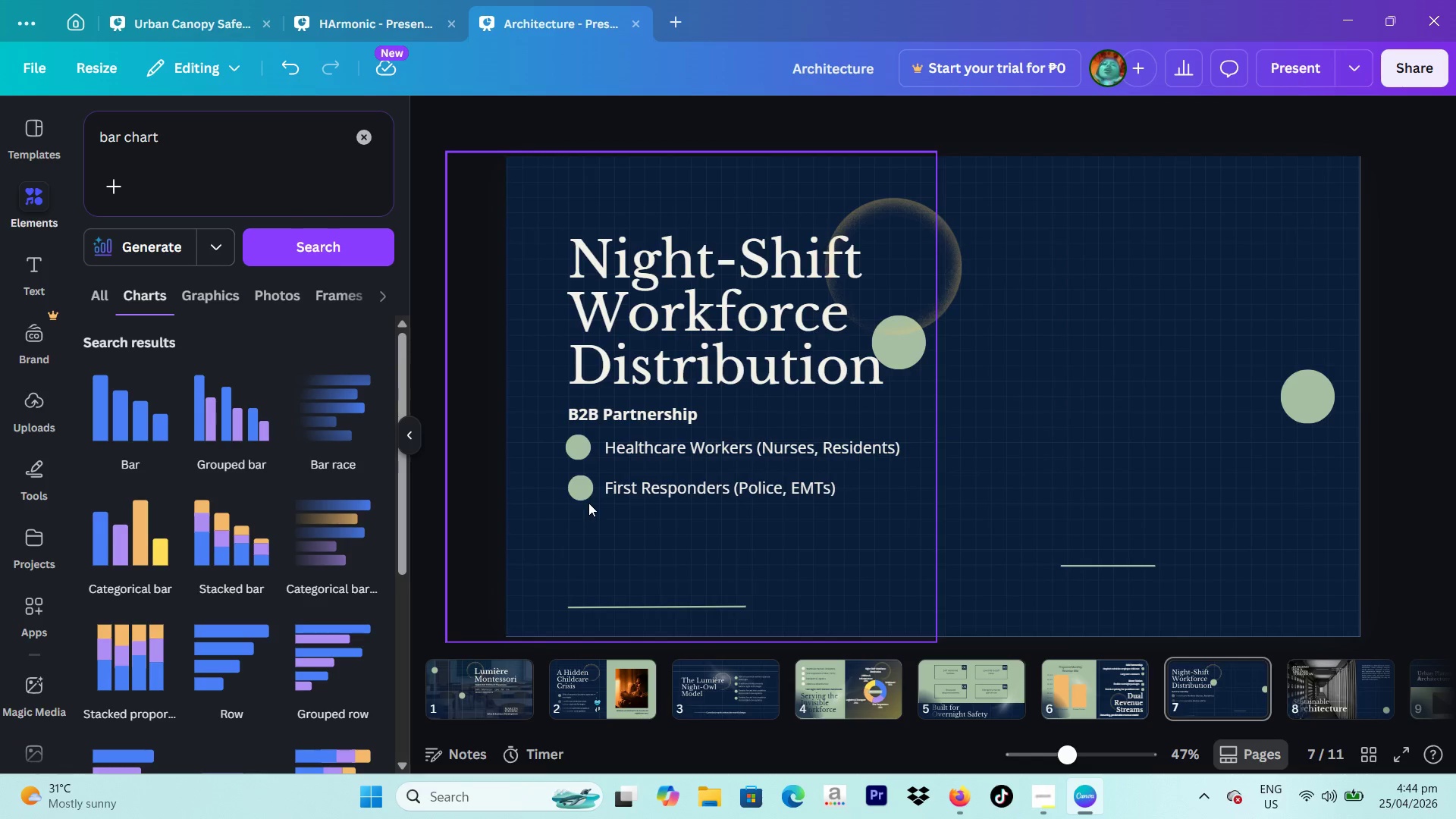 
left_click([572, 492])
 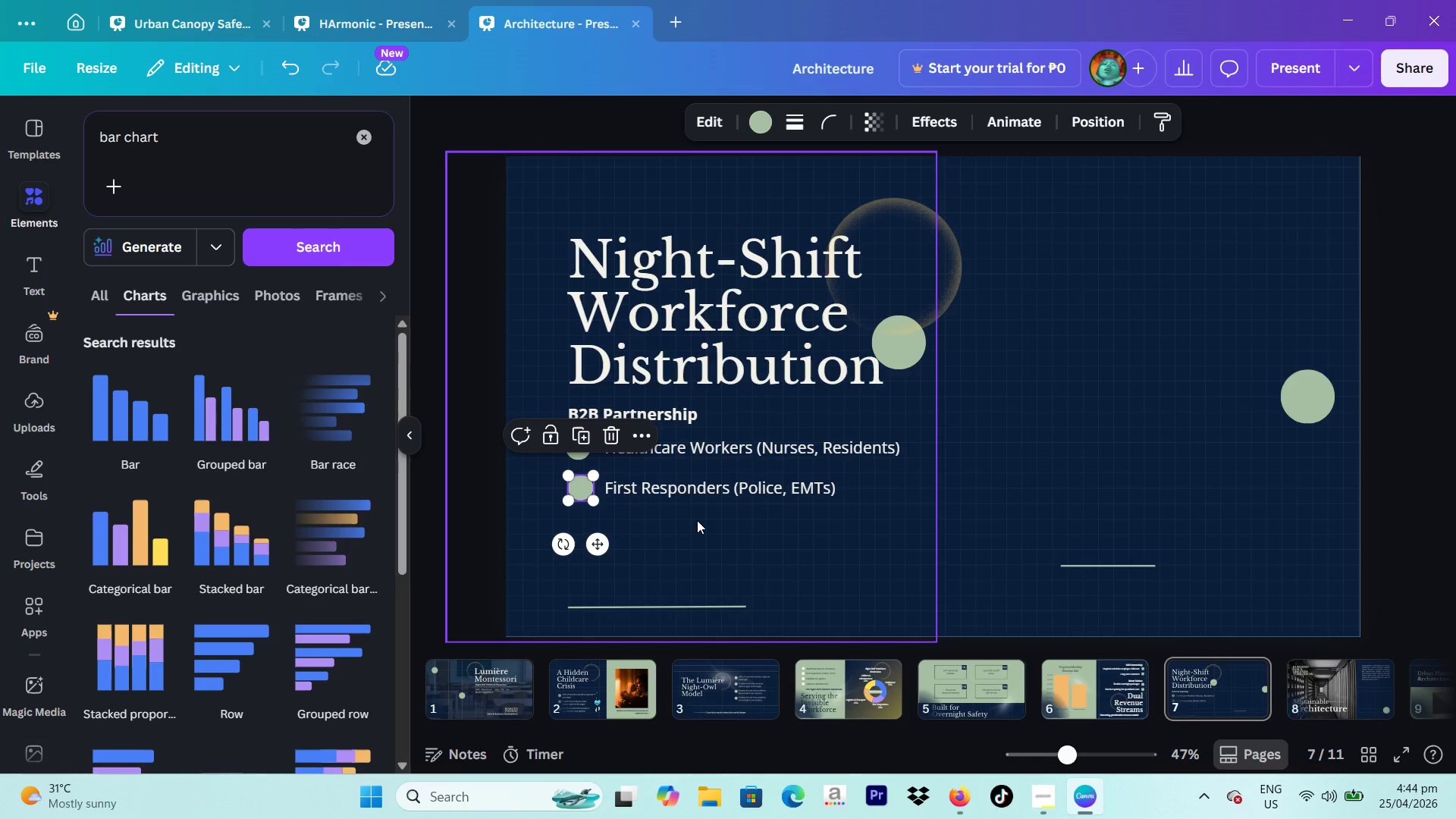 
key(ArrowLeft)
 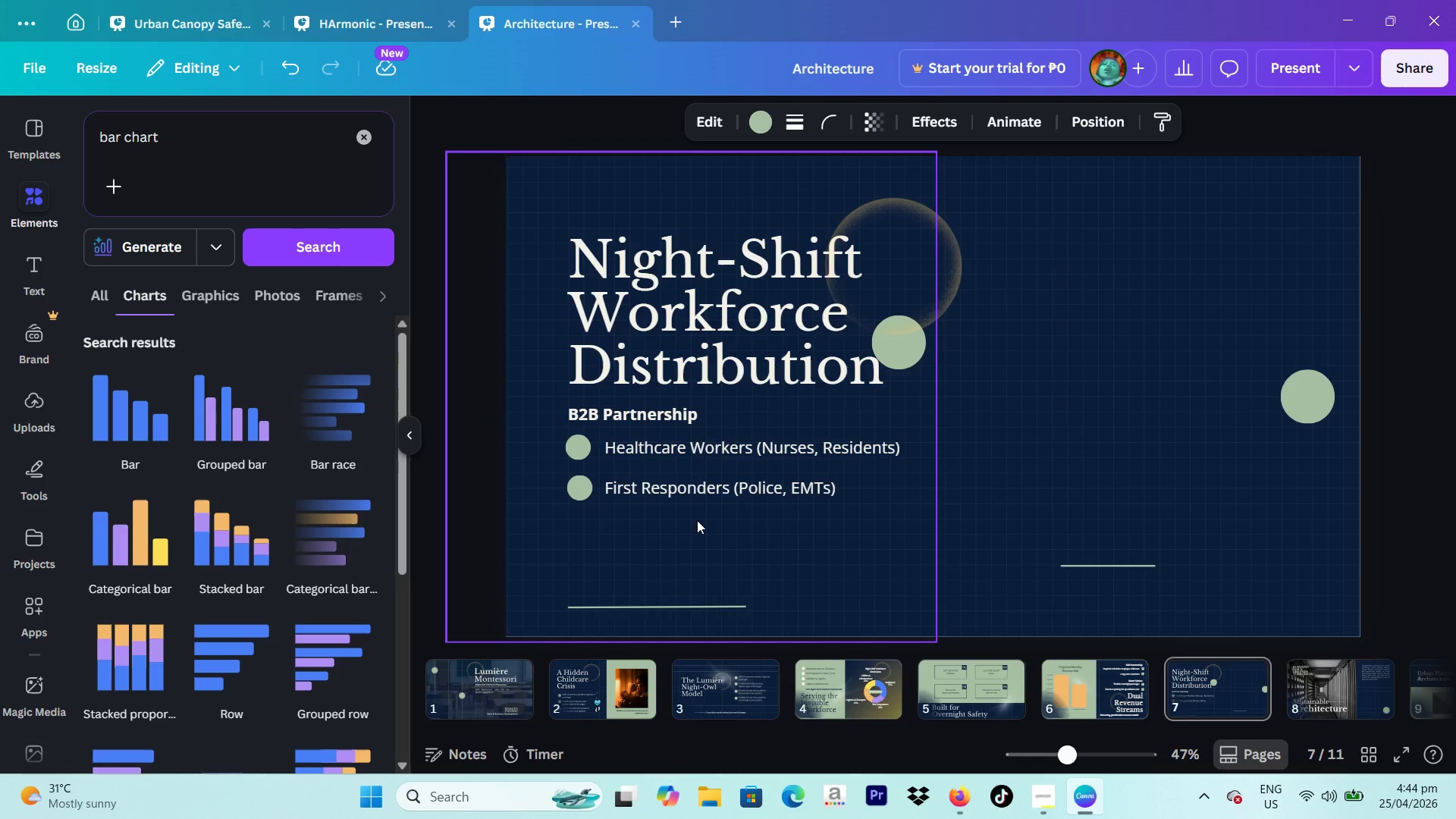 
hold_key(key=ArrowLeft, duration=0.89)
 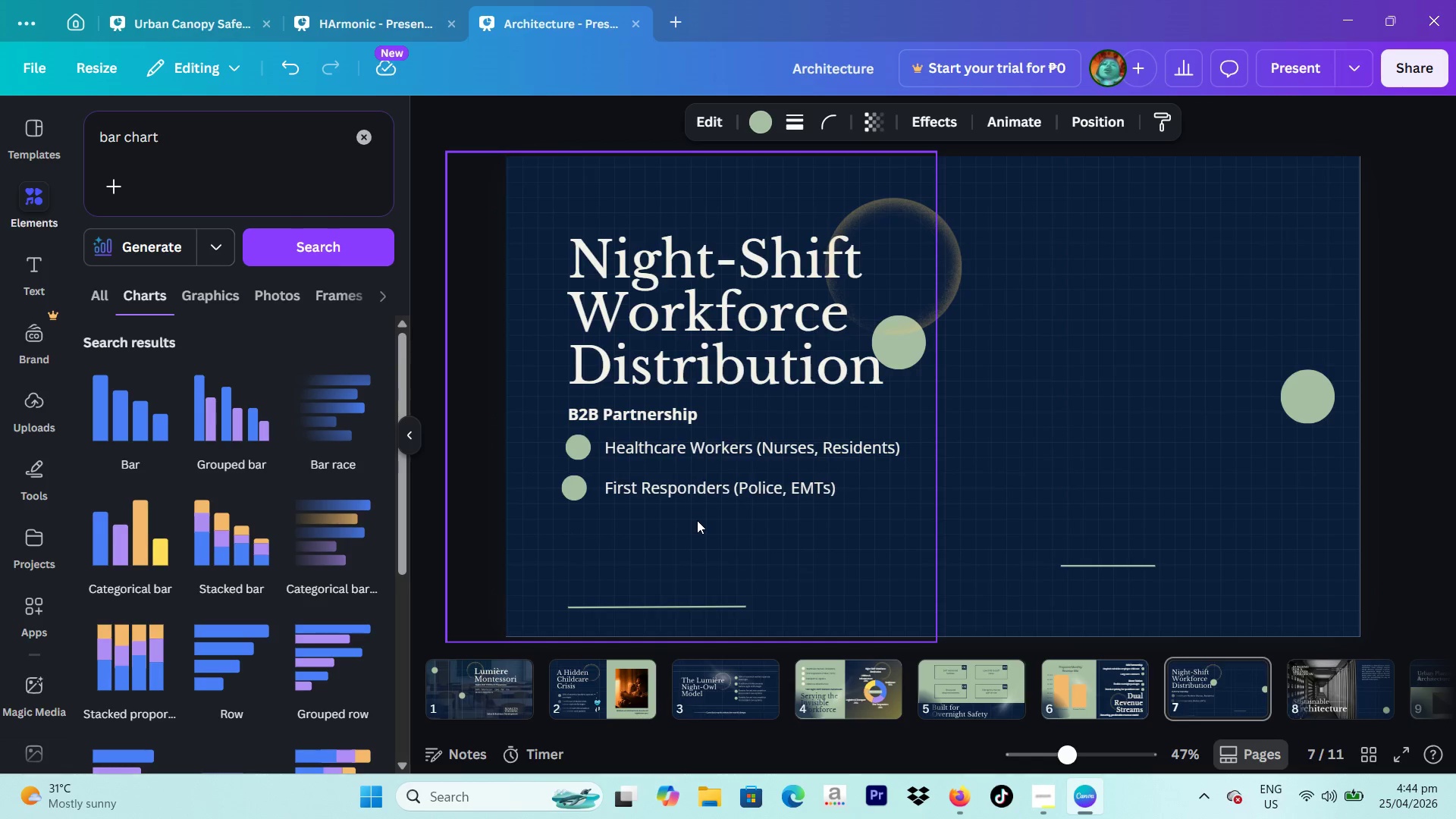 
hold_key(key=ArrowRight, duration=0.59)
 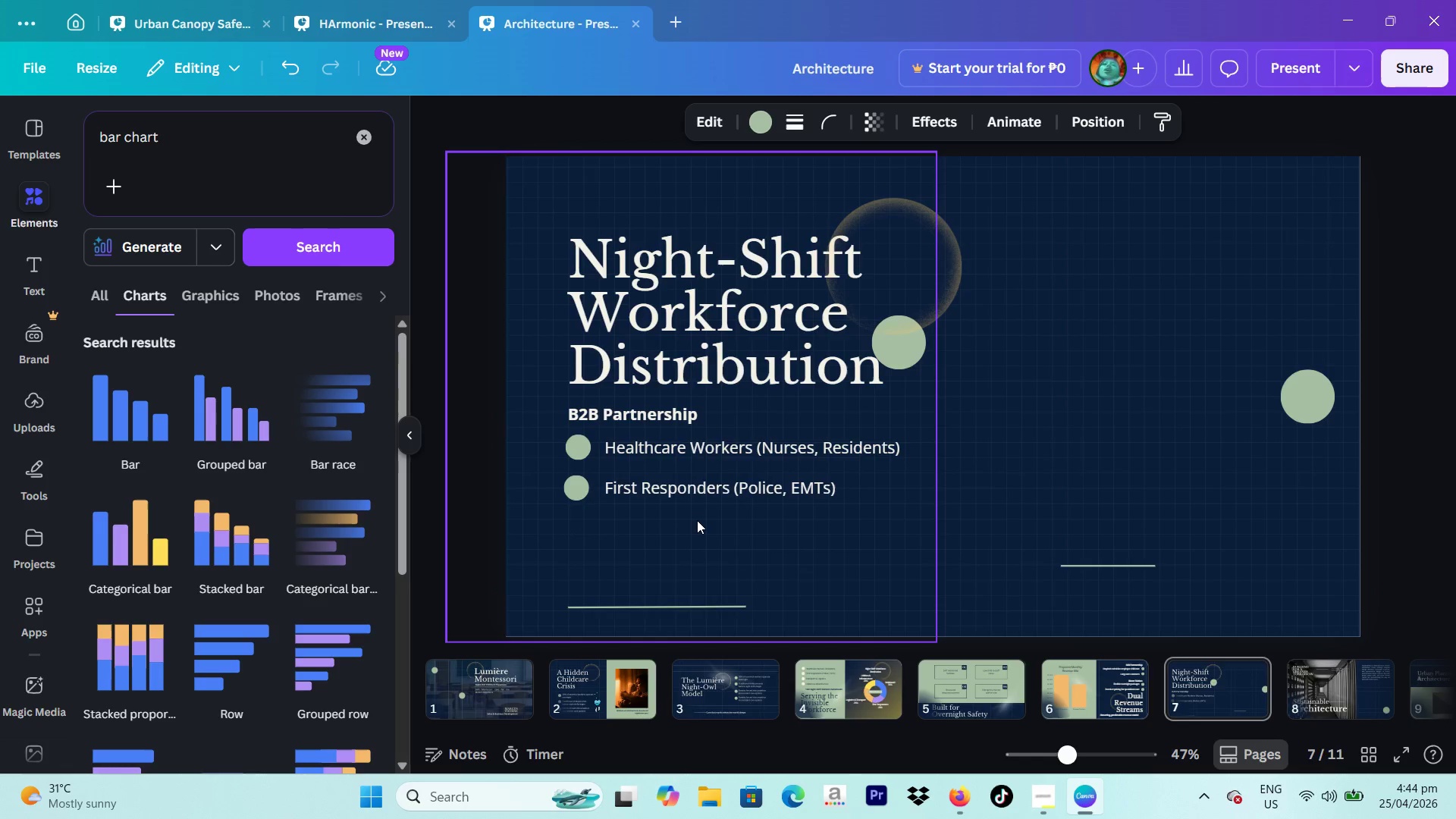 
hold_key(key=ArrowRight, duration=0.34)
 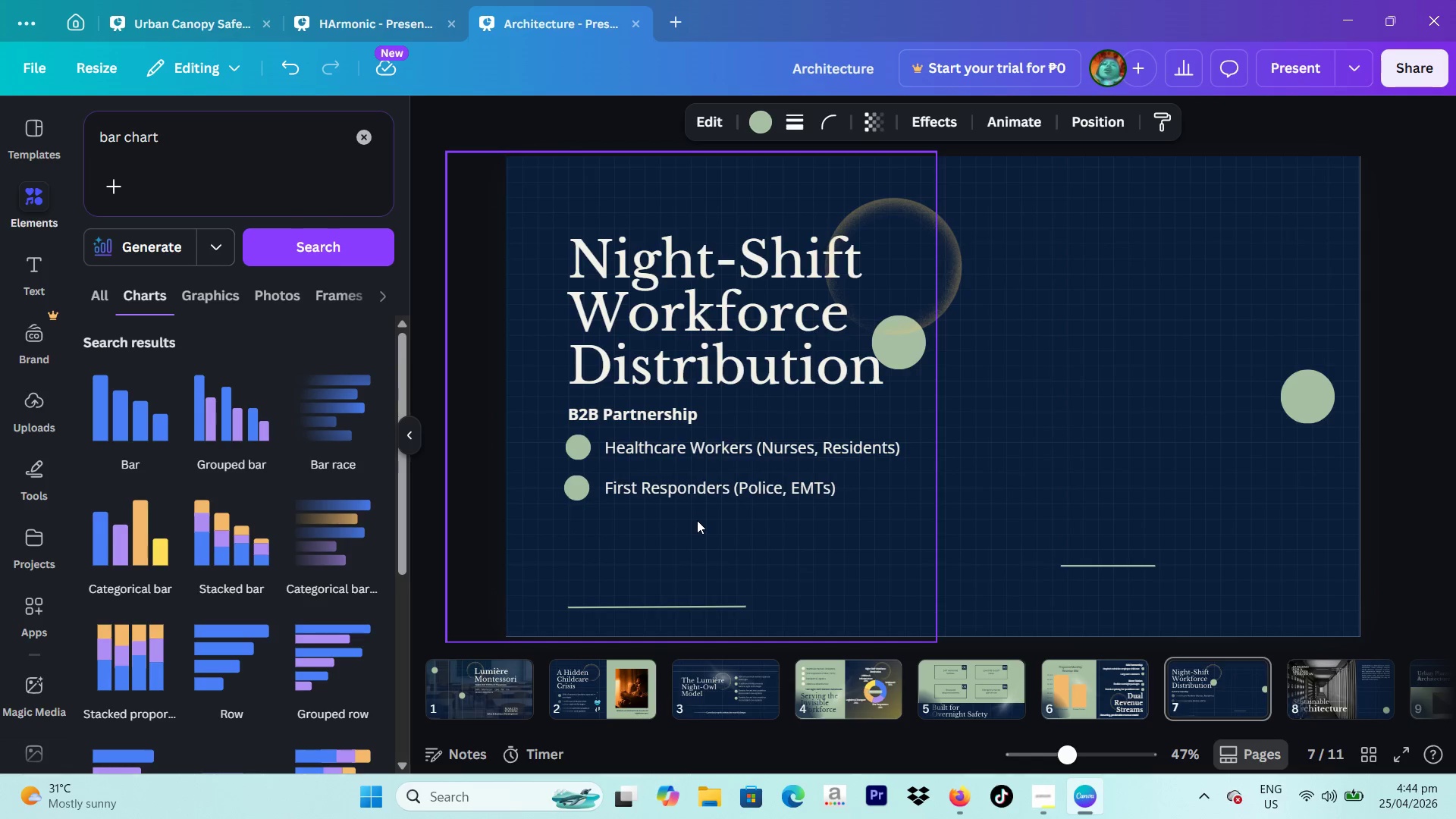 
key(ArrowRight)
 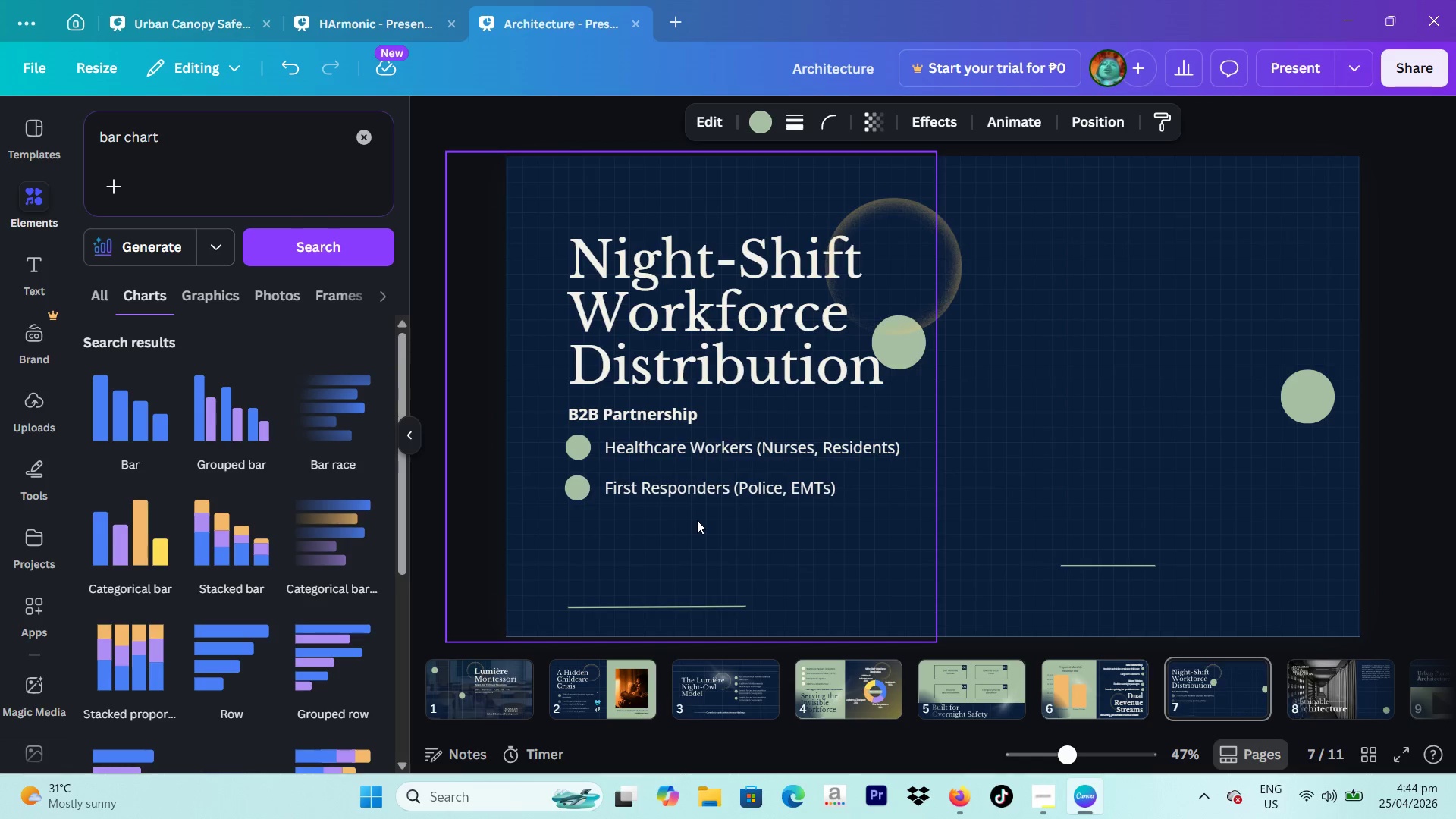 
key(ArrowRight)
 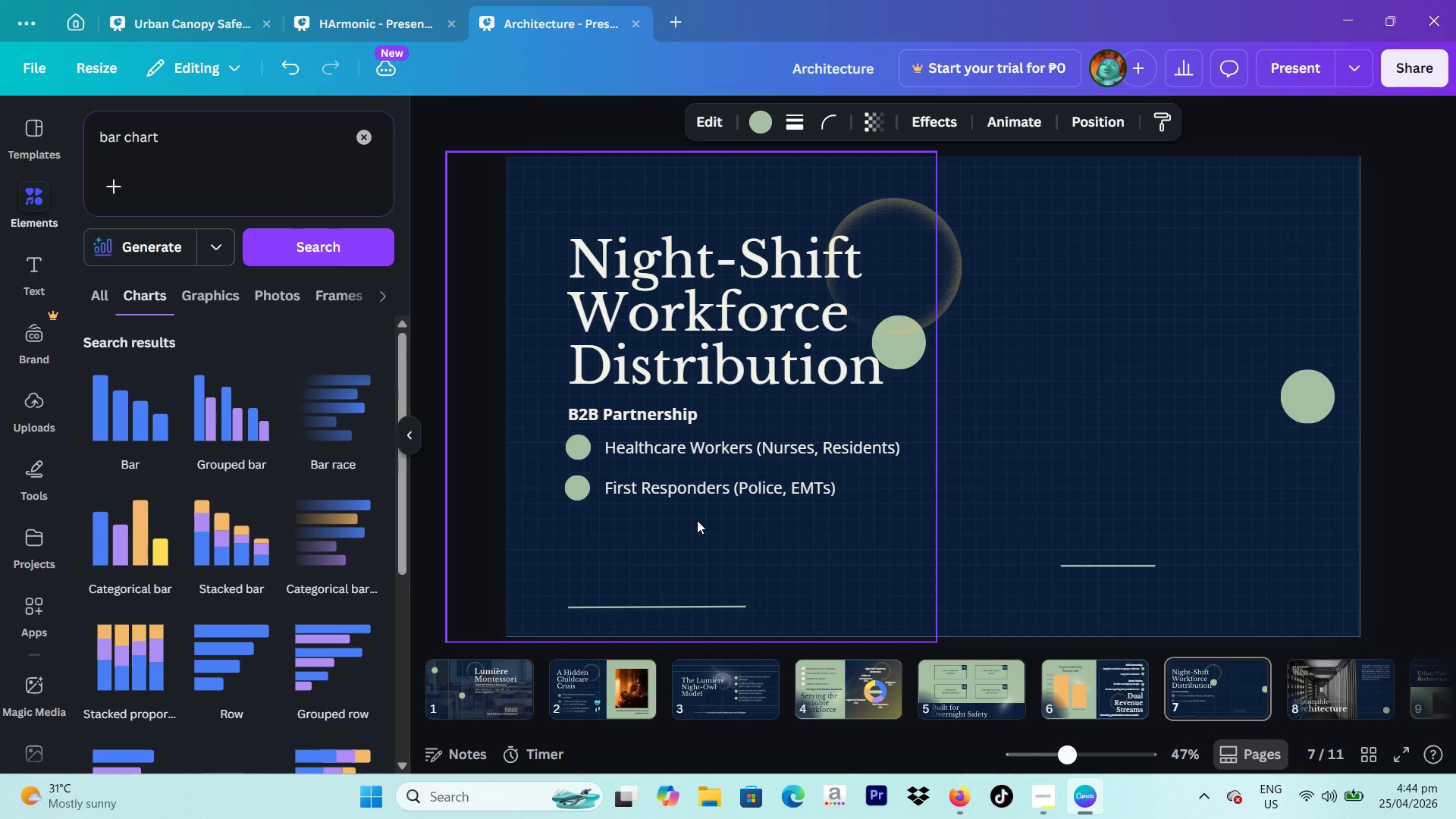 
key(ArrowRight)
 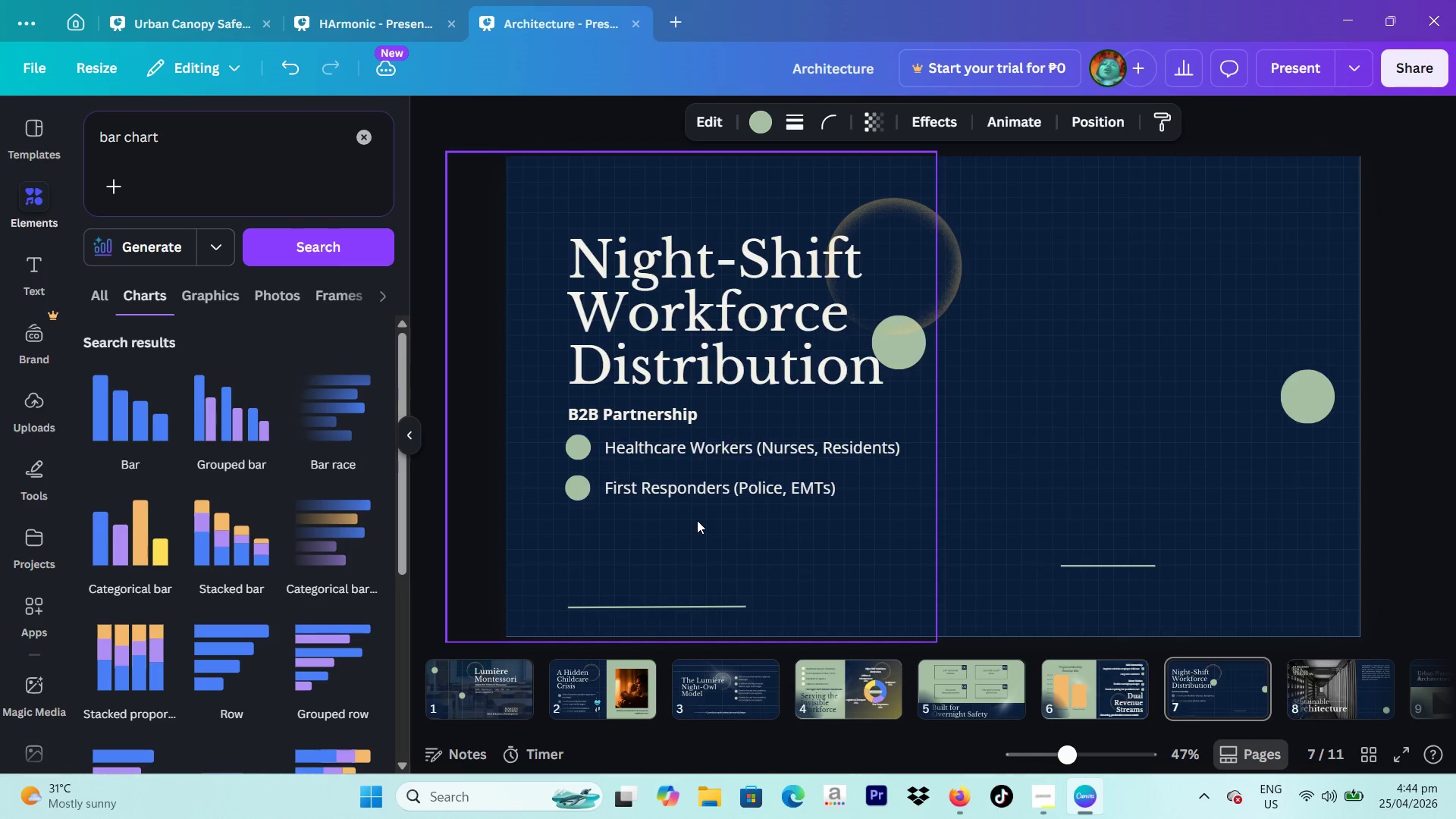 
key(ArrowRight)
 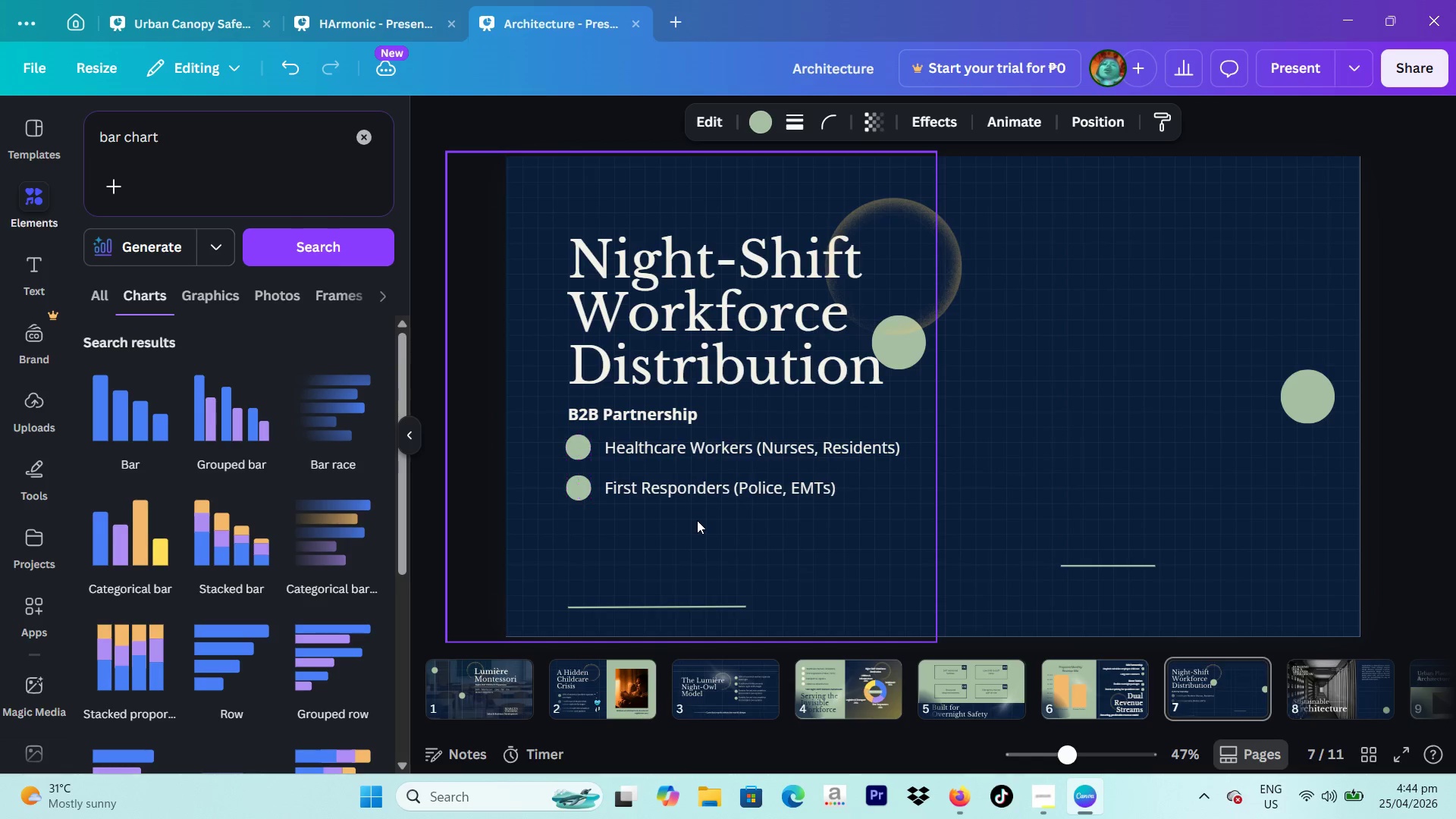 
key(ArrowRight)
 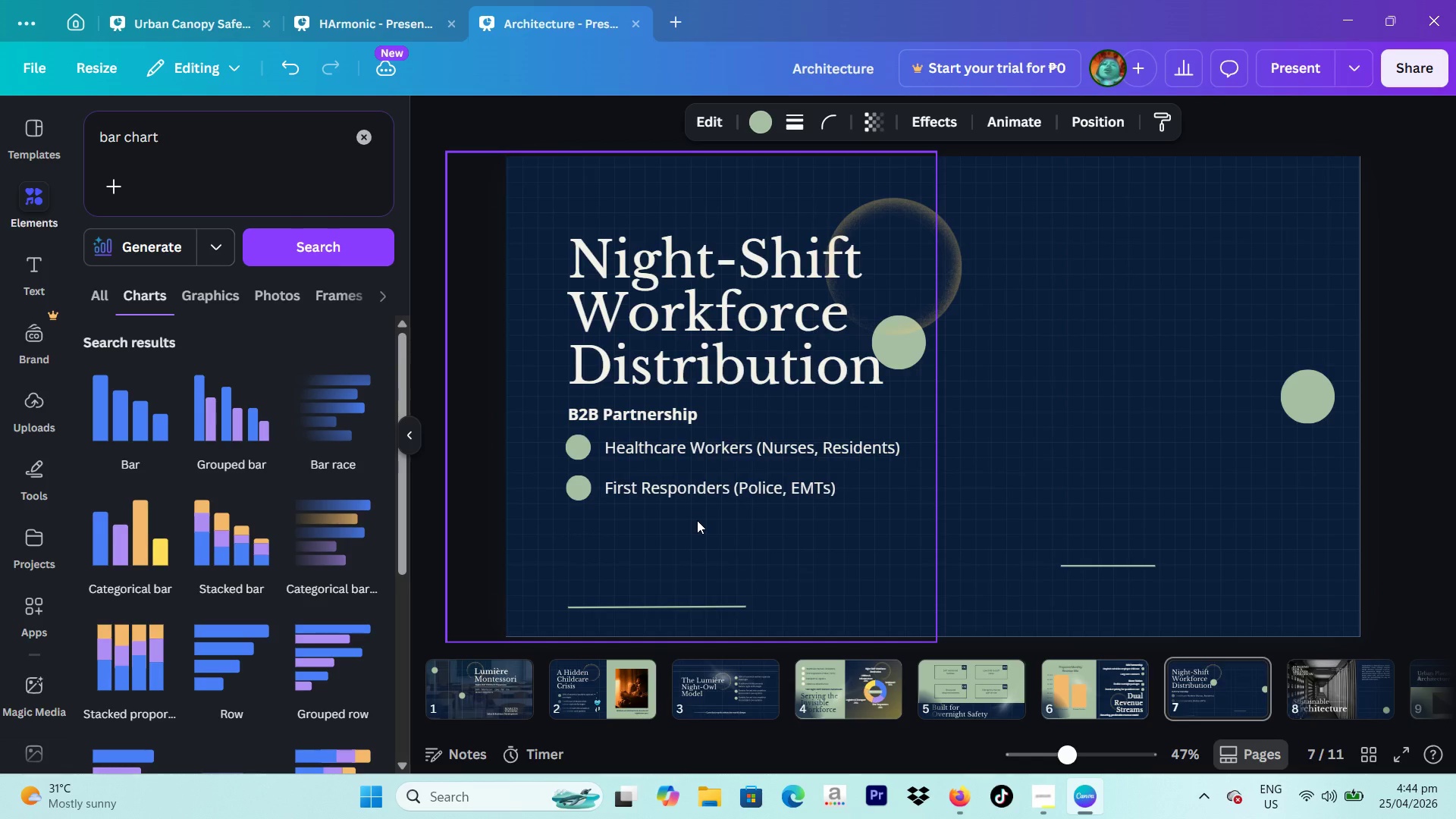 
key(ArrowLeft)
 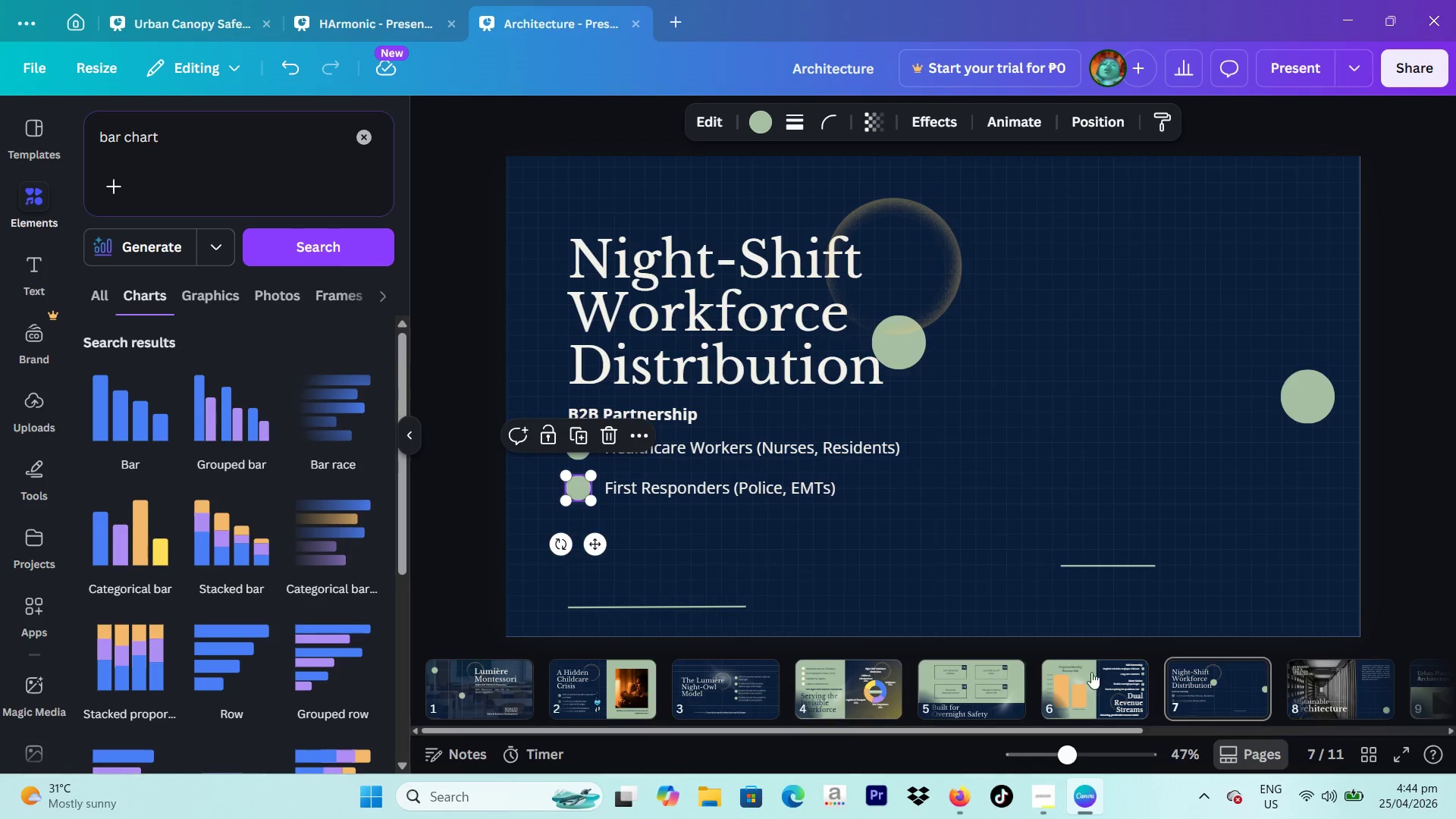 
left_click([1141, 687])
 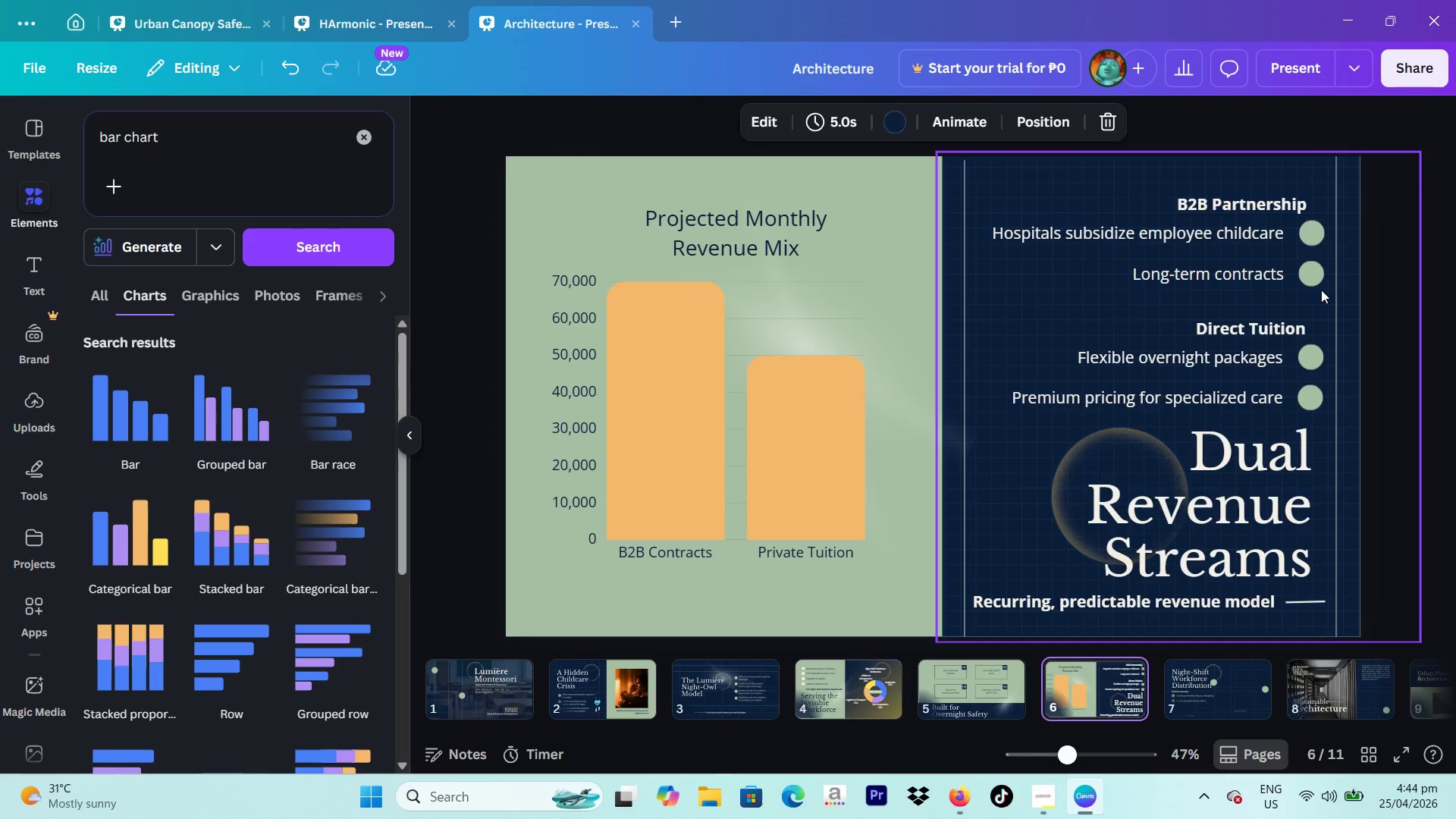 
double_click([1320, 283])
 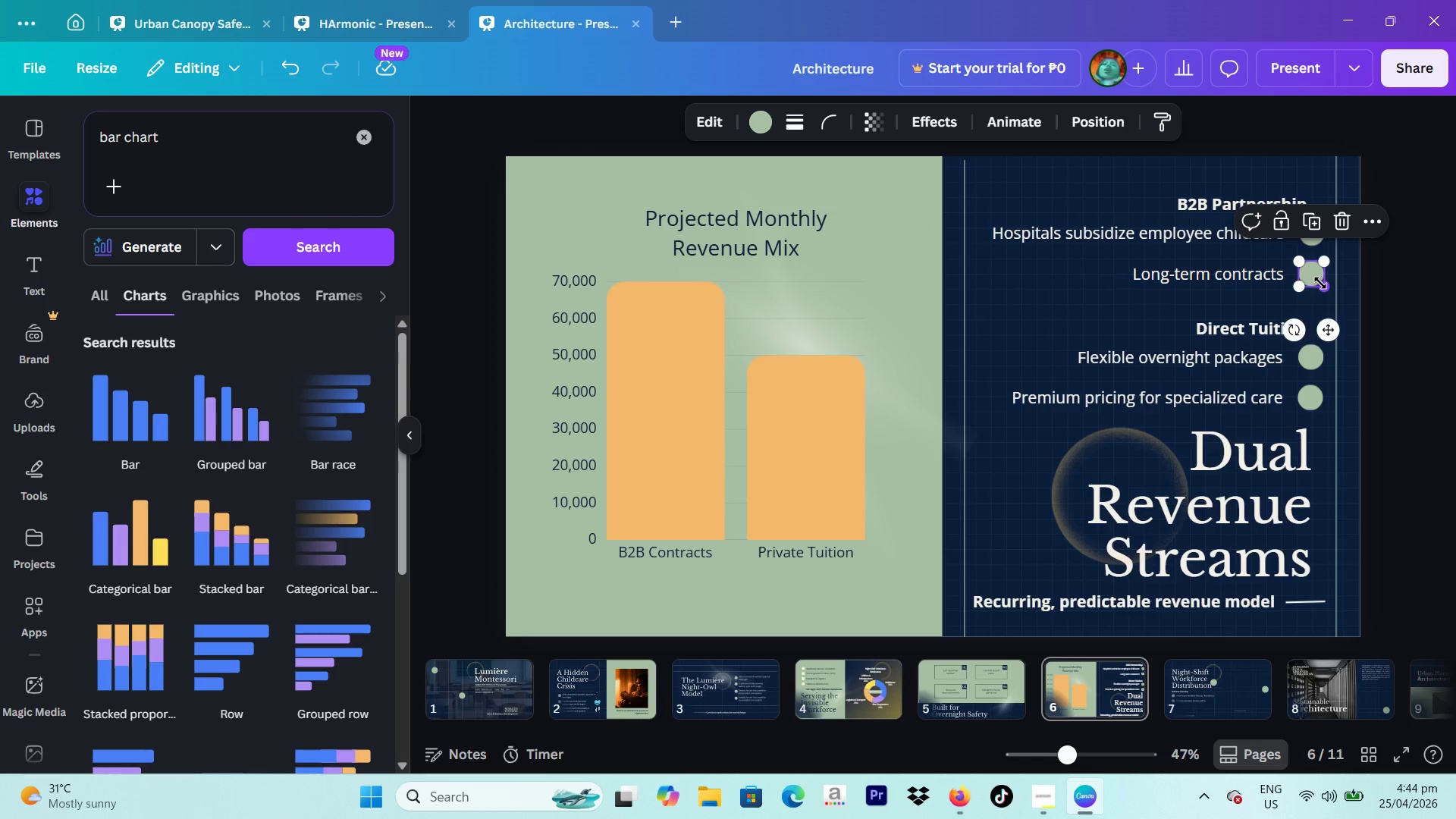 
key(ArrowLeft)
 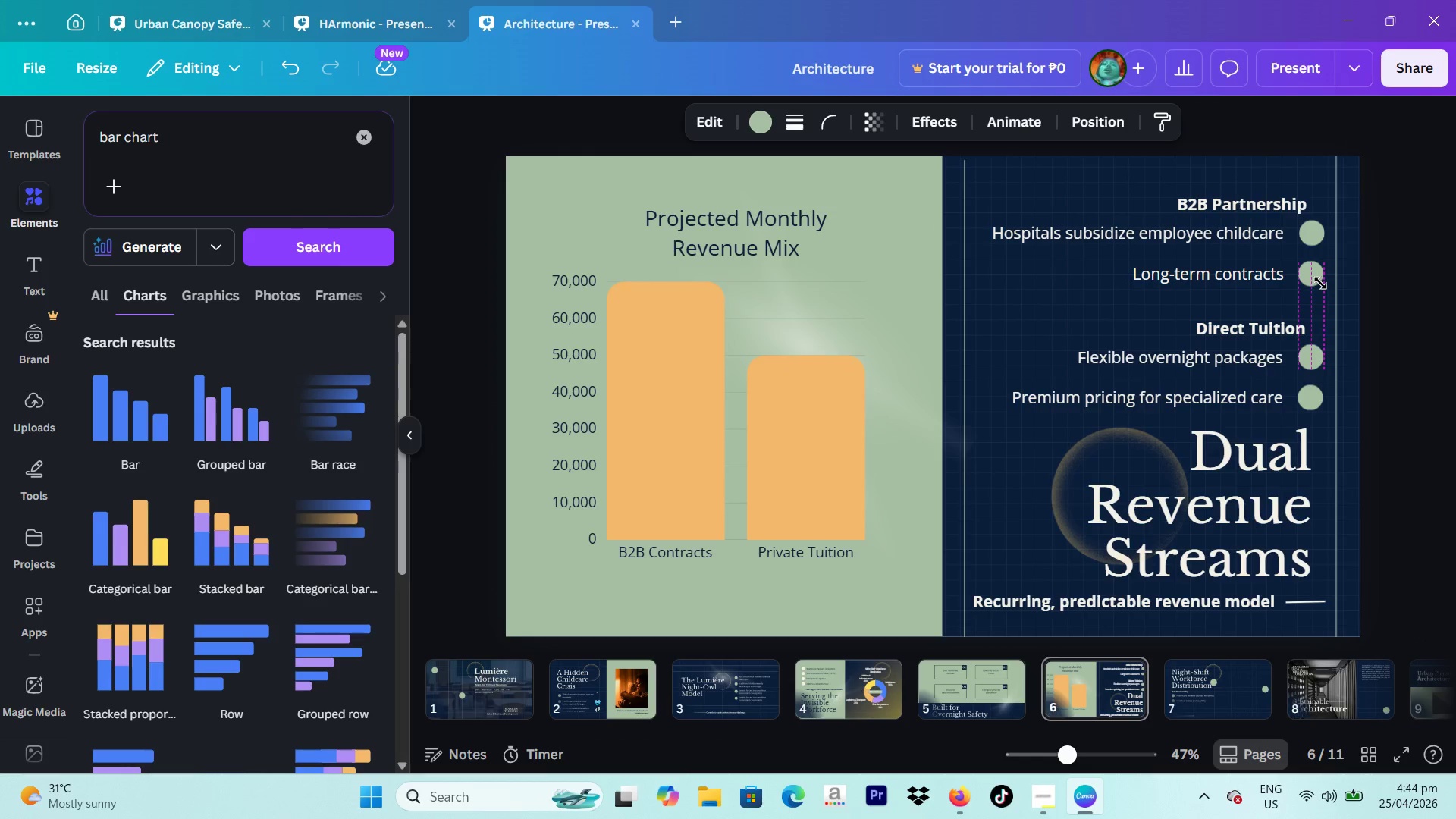 
key(ArrowLeft)
 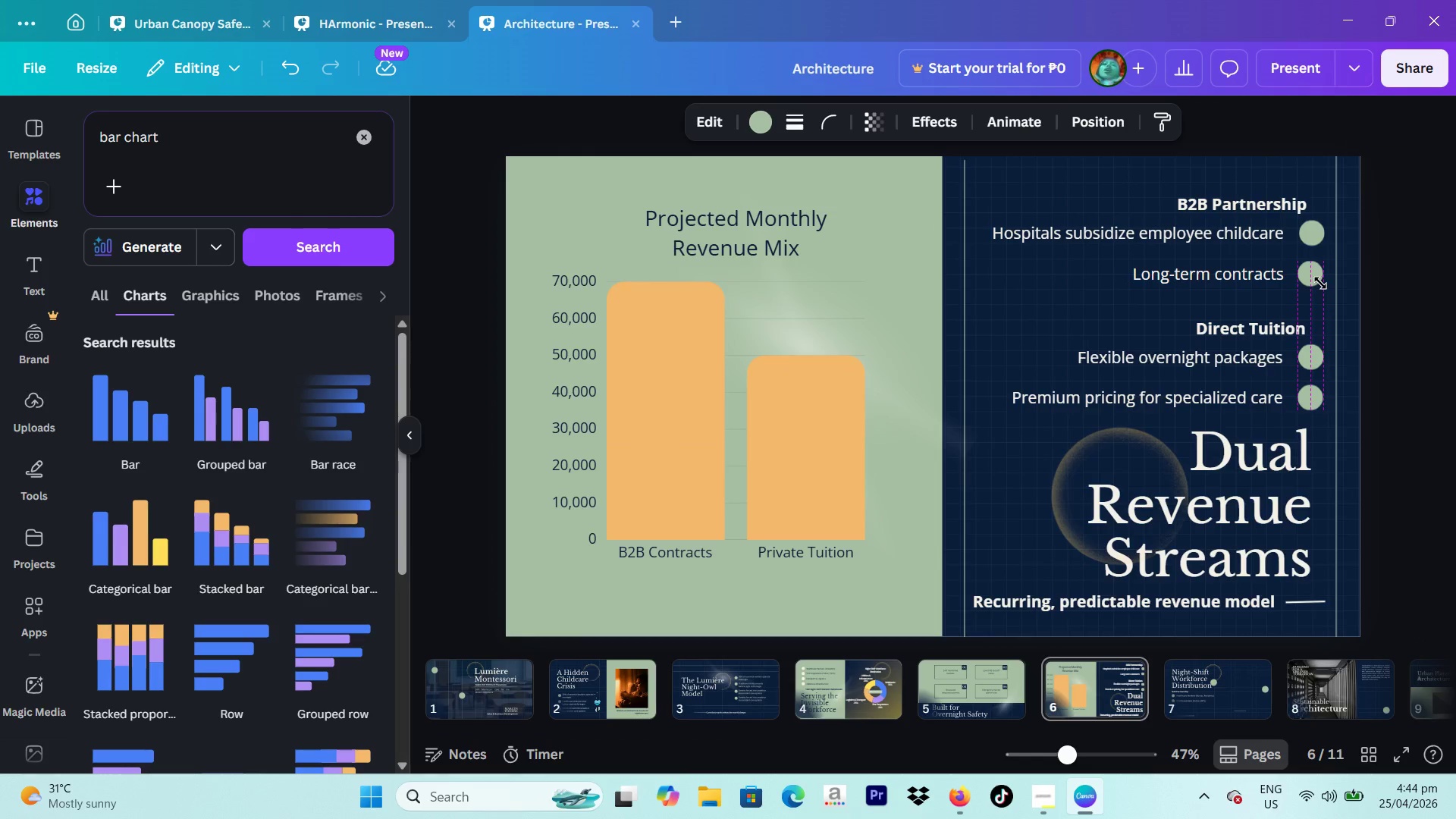 
key(ArrowRight)
 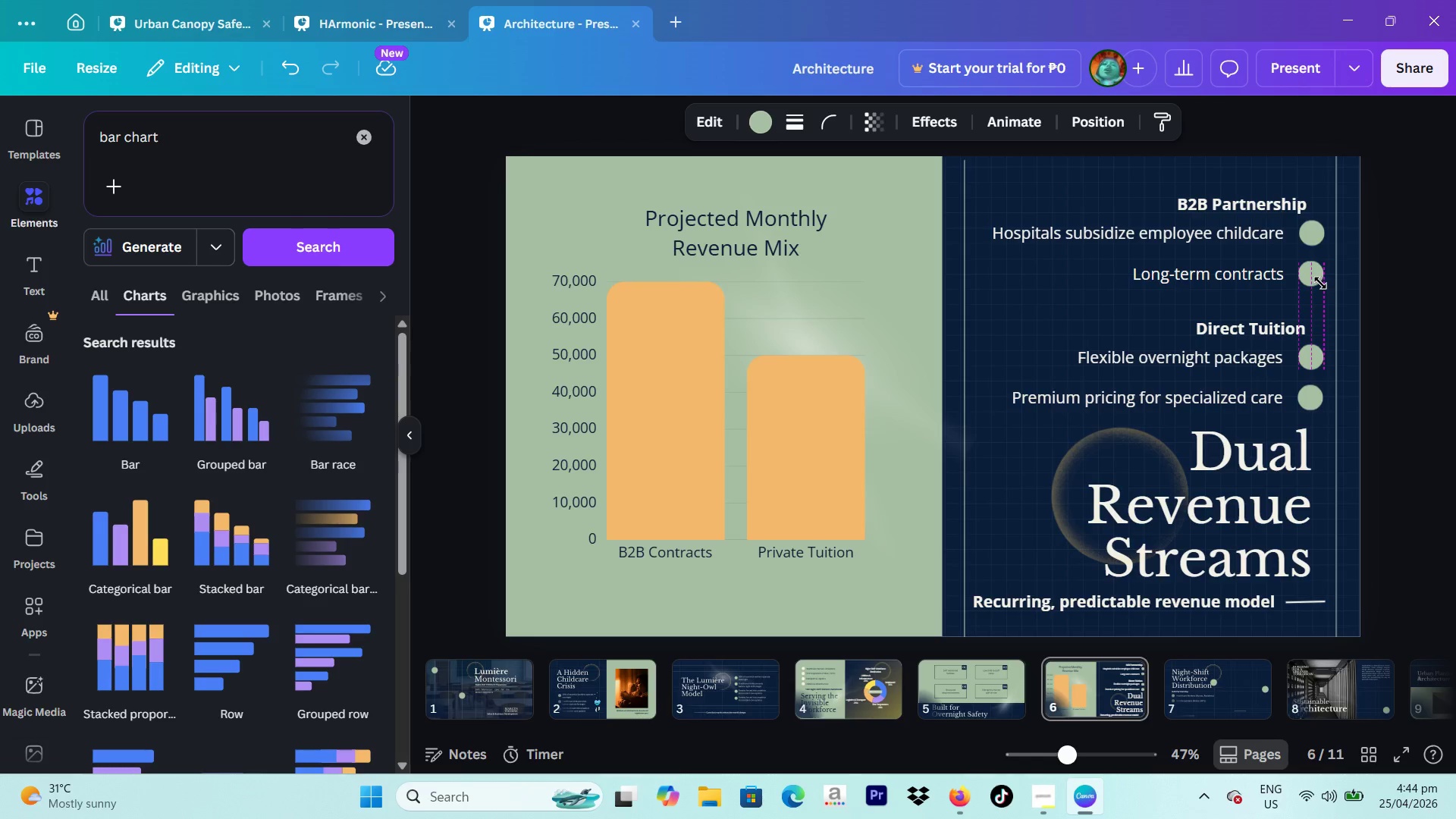 
key(ArrowRight)
 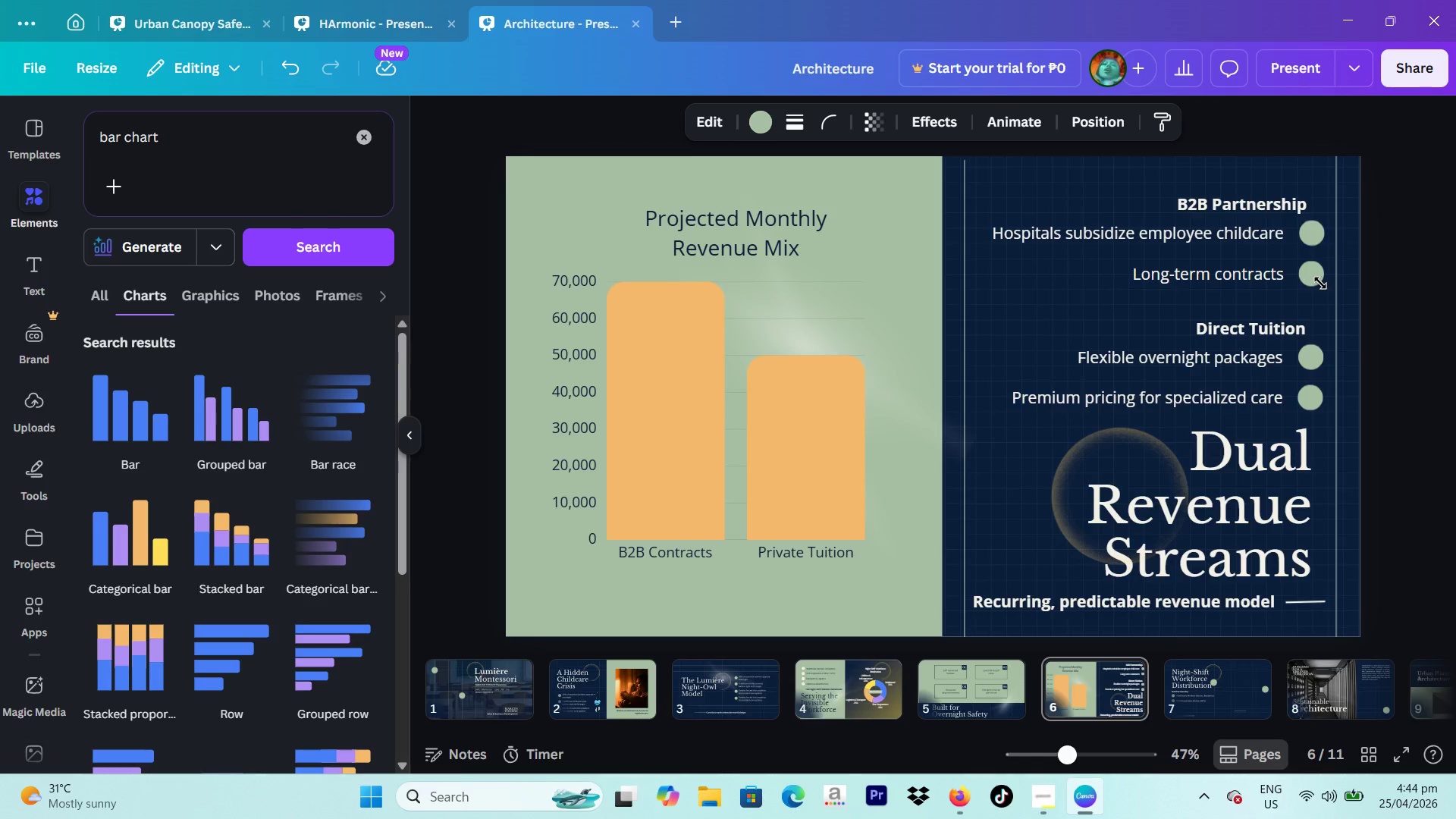 
key(ArrowRight)
 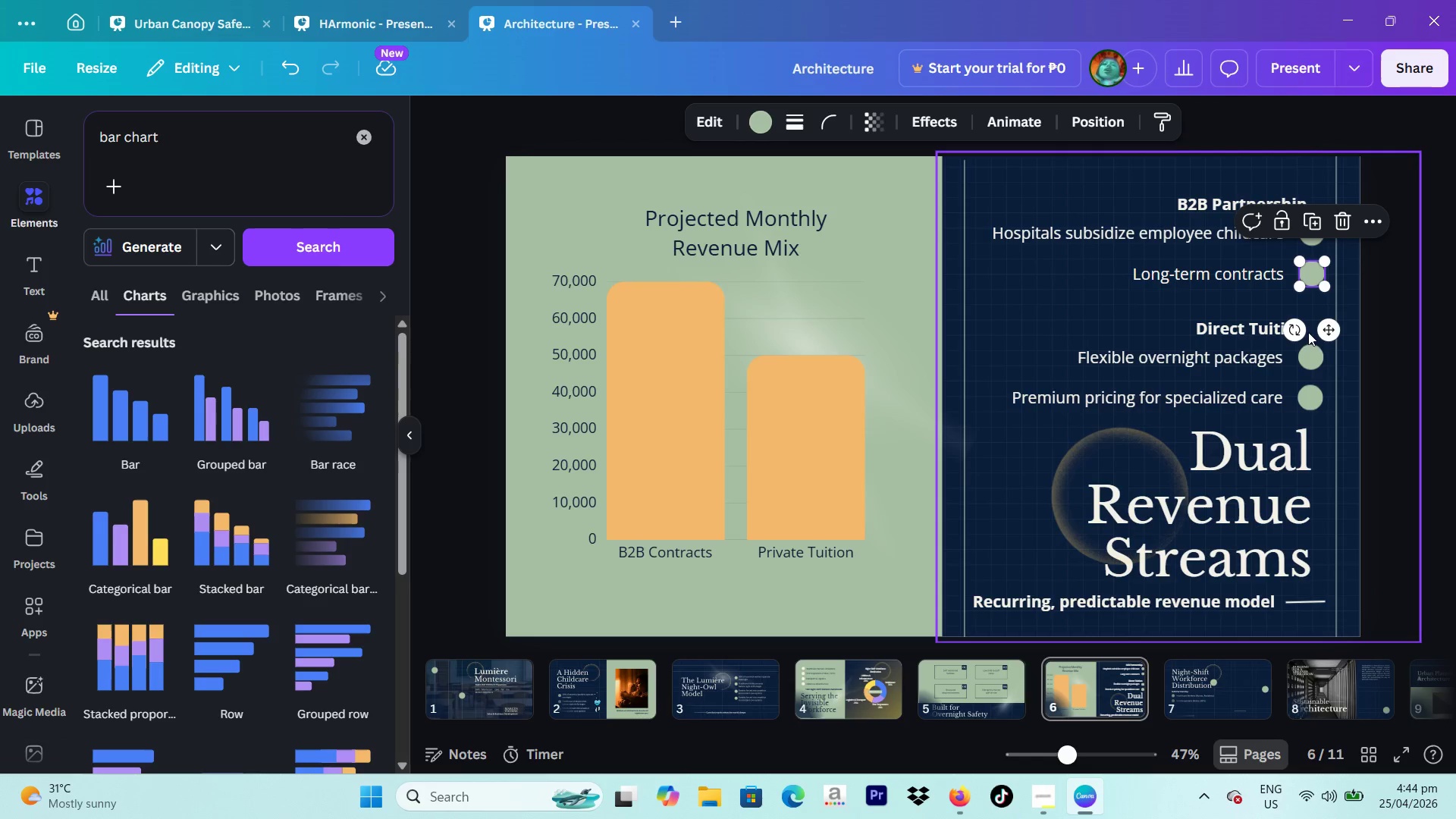 
left_click([1310, 353])
 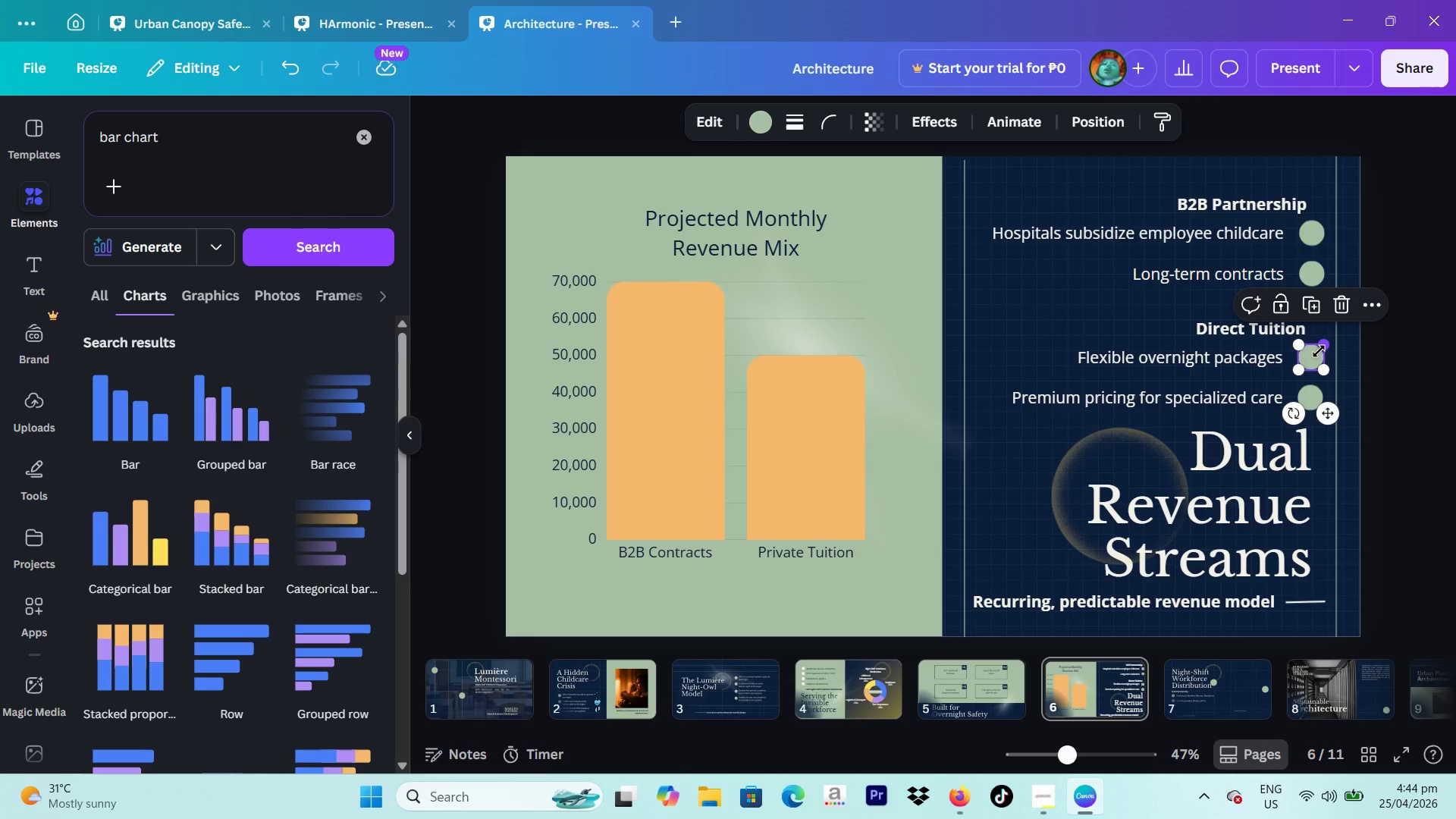 
key(ArrowRight)
 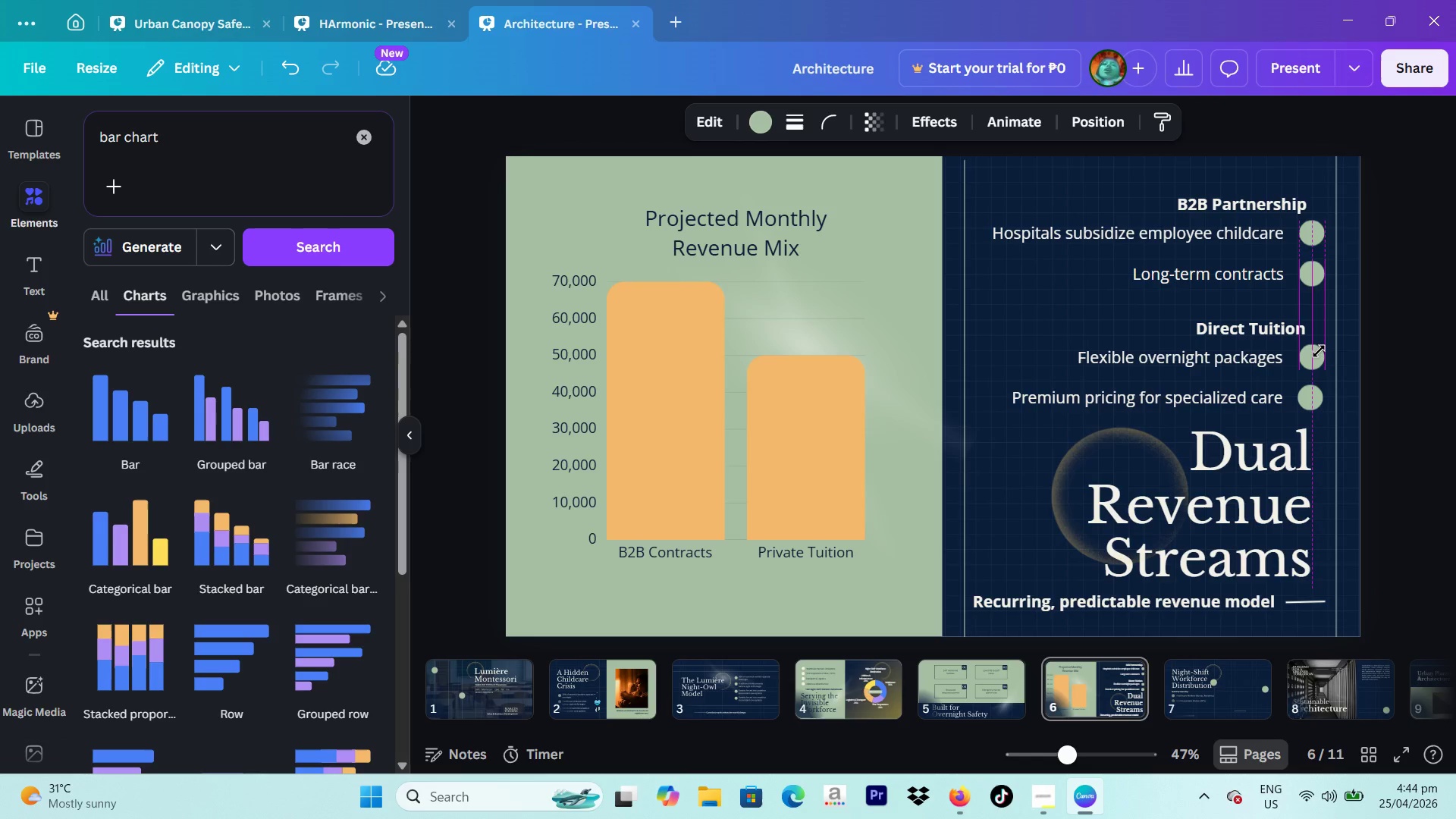 
key(ArrowRight)
 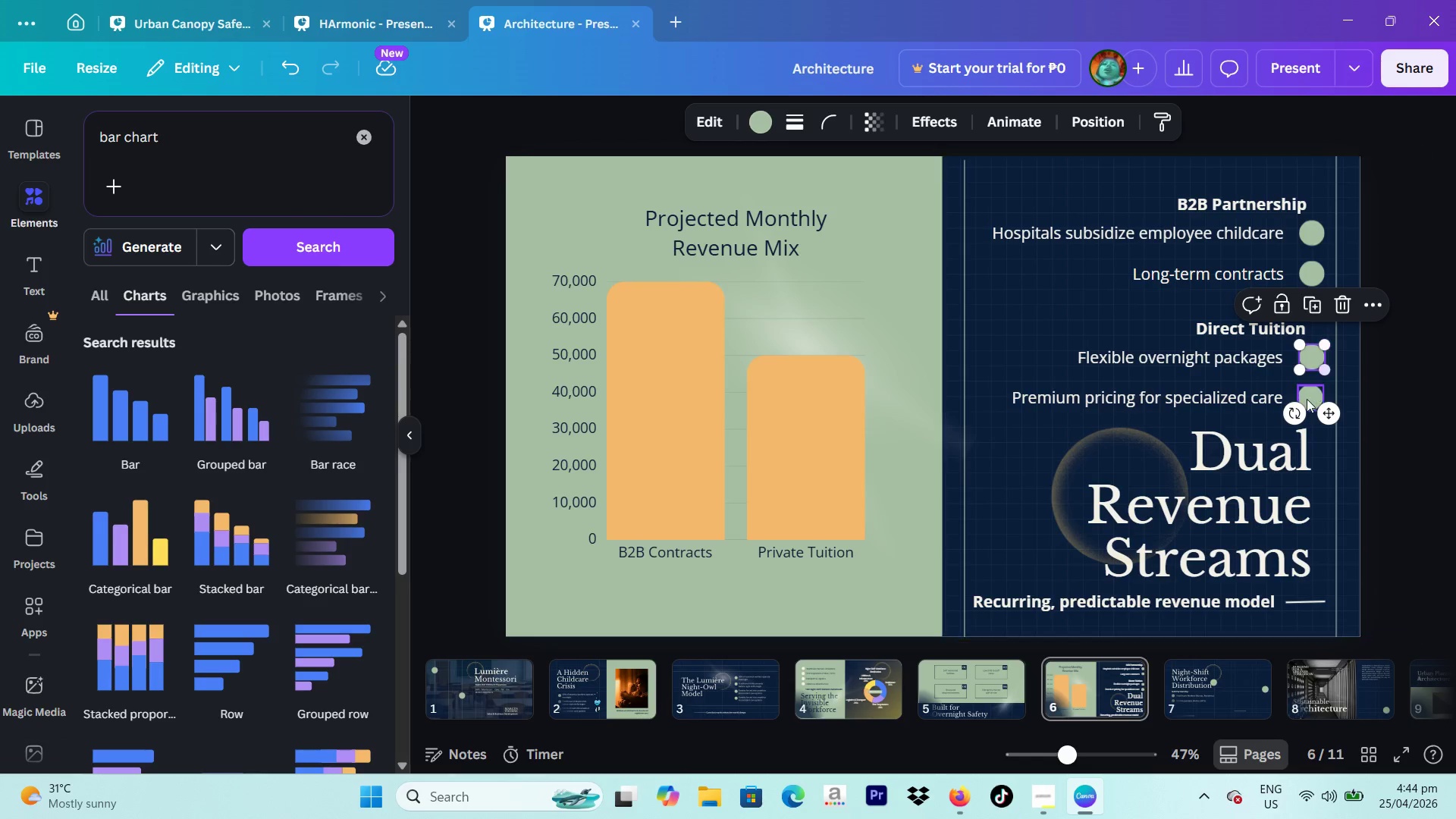 
left_click([1307, 403])
 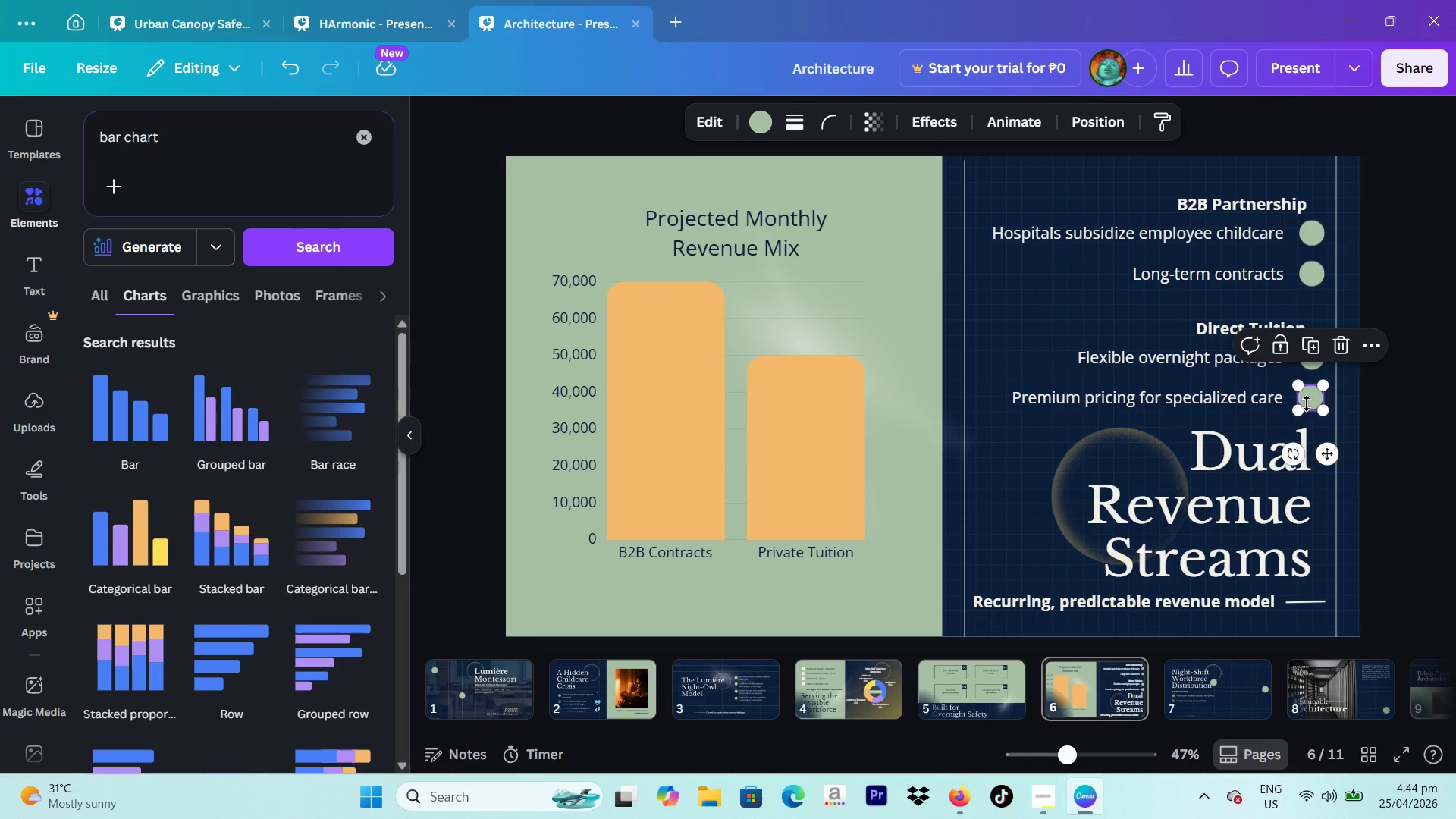 
key(ArrowRight)
 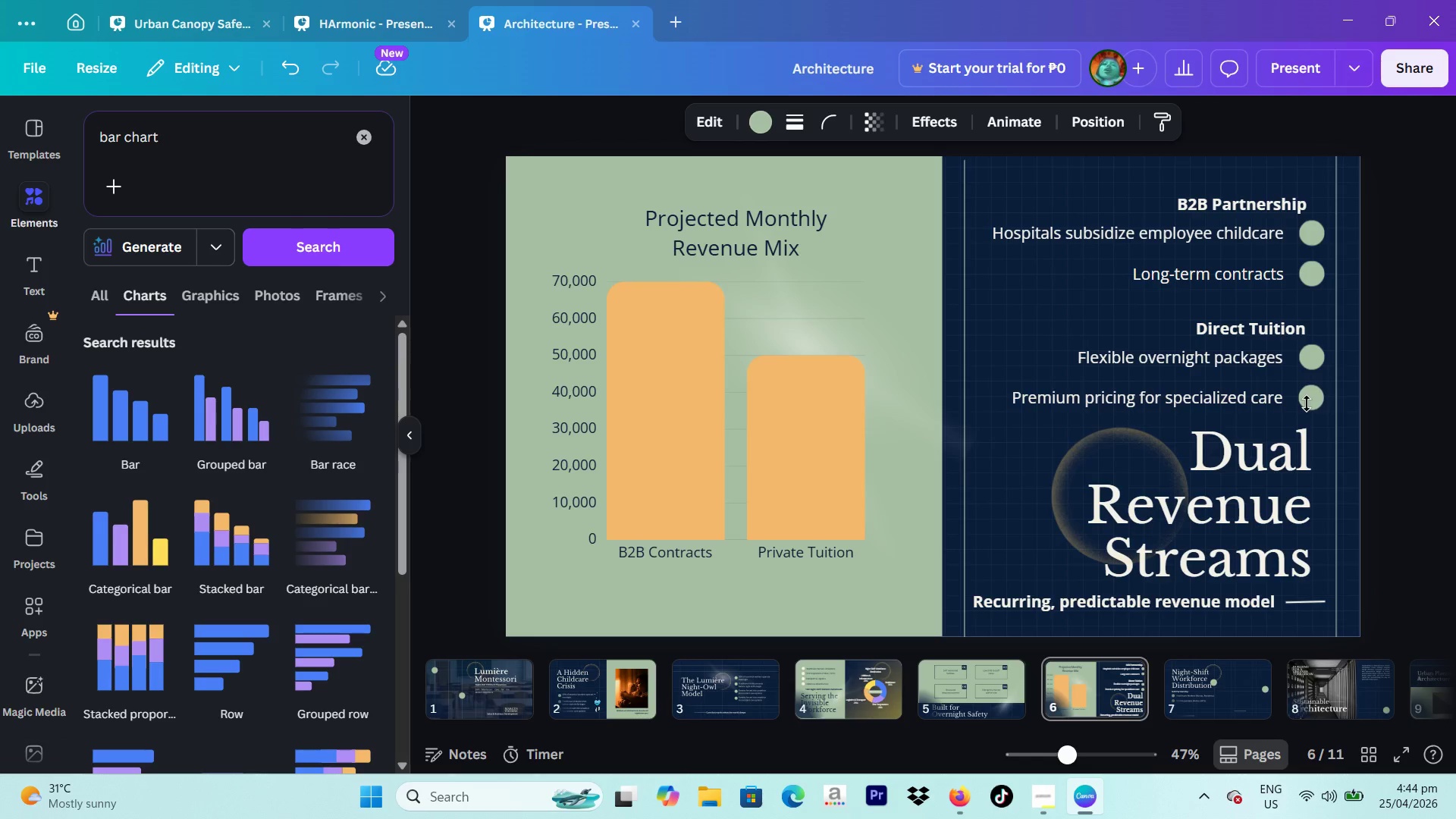 
key(ArrowRight)
 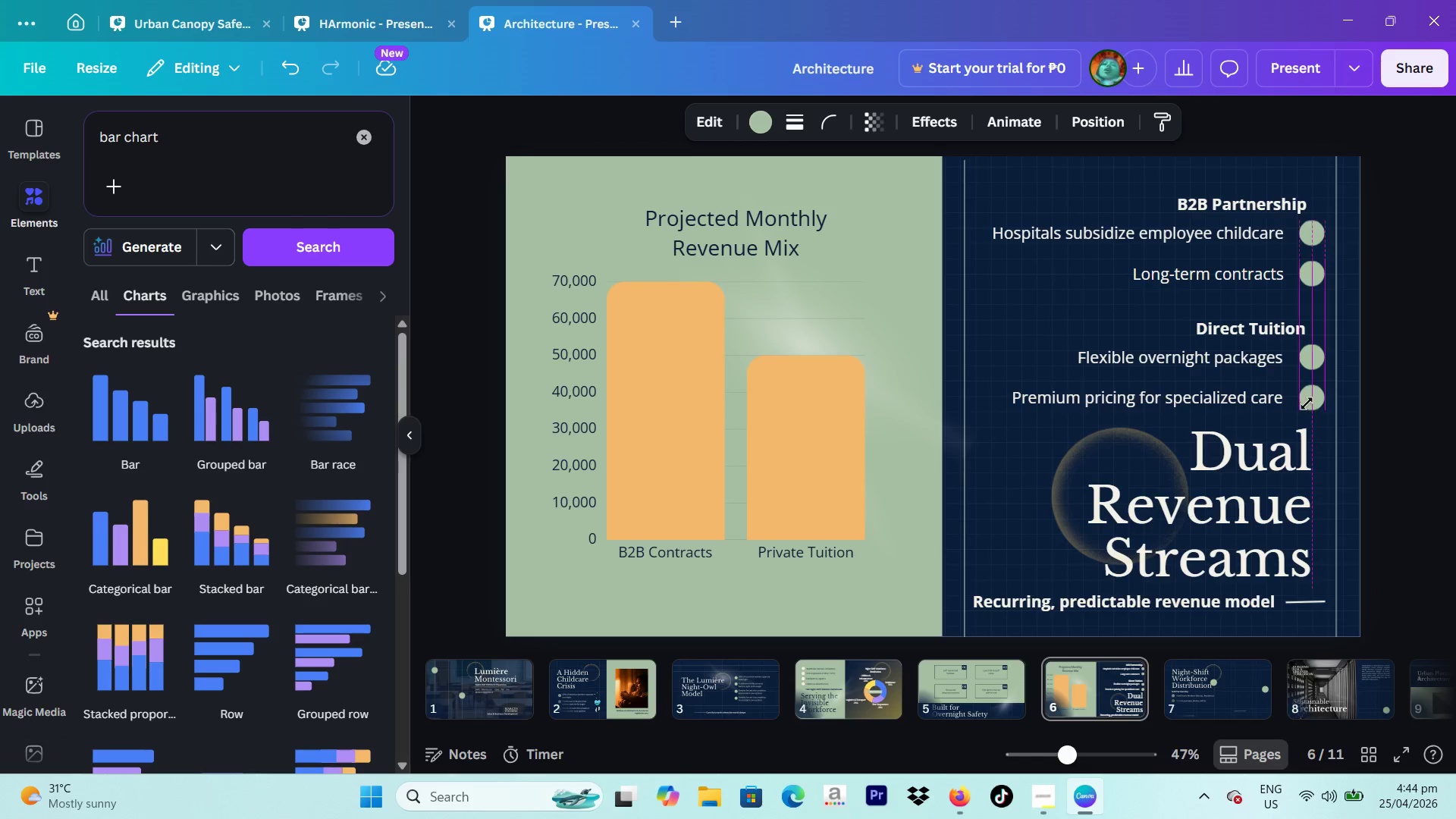 
key(ArrowRight)
 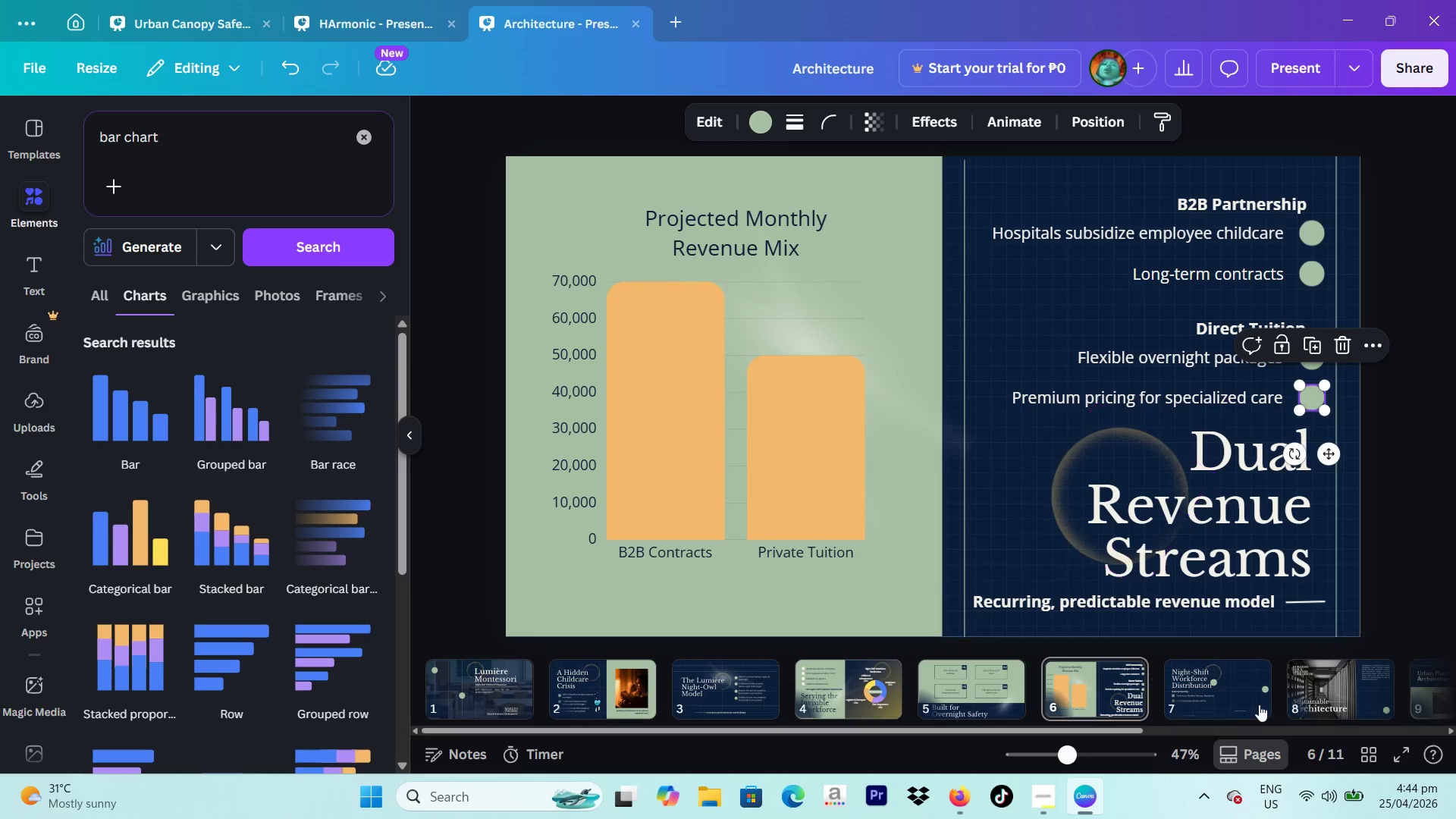 
left_click([1232, 686])
 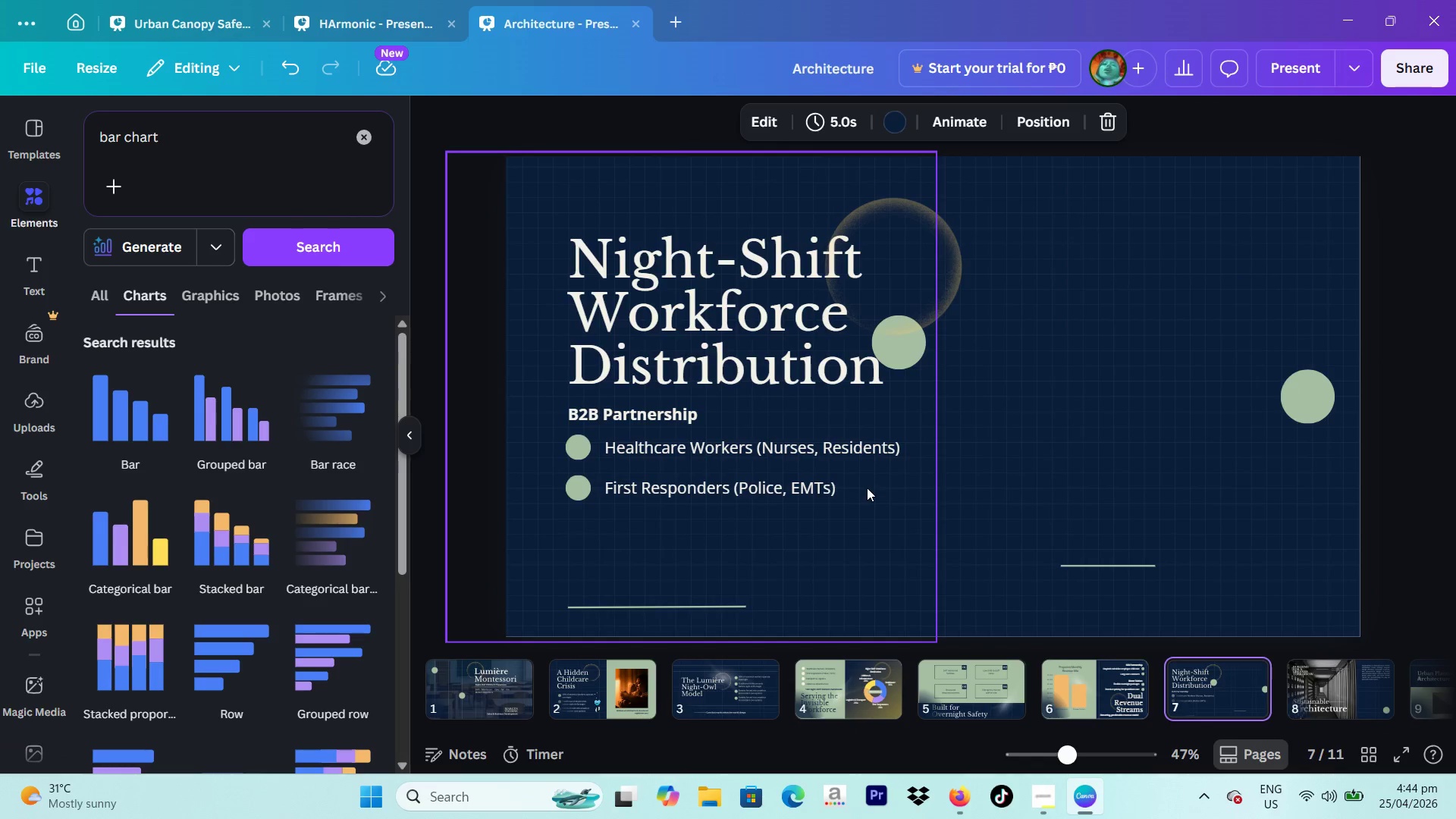 
left_click([759, 483])
 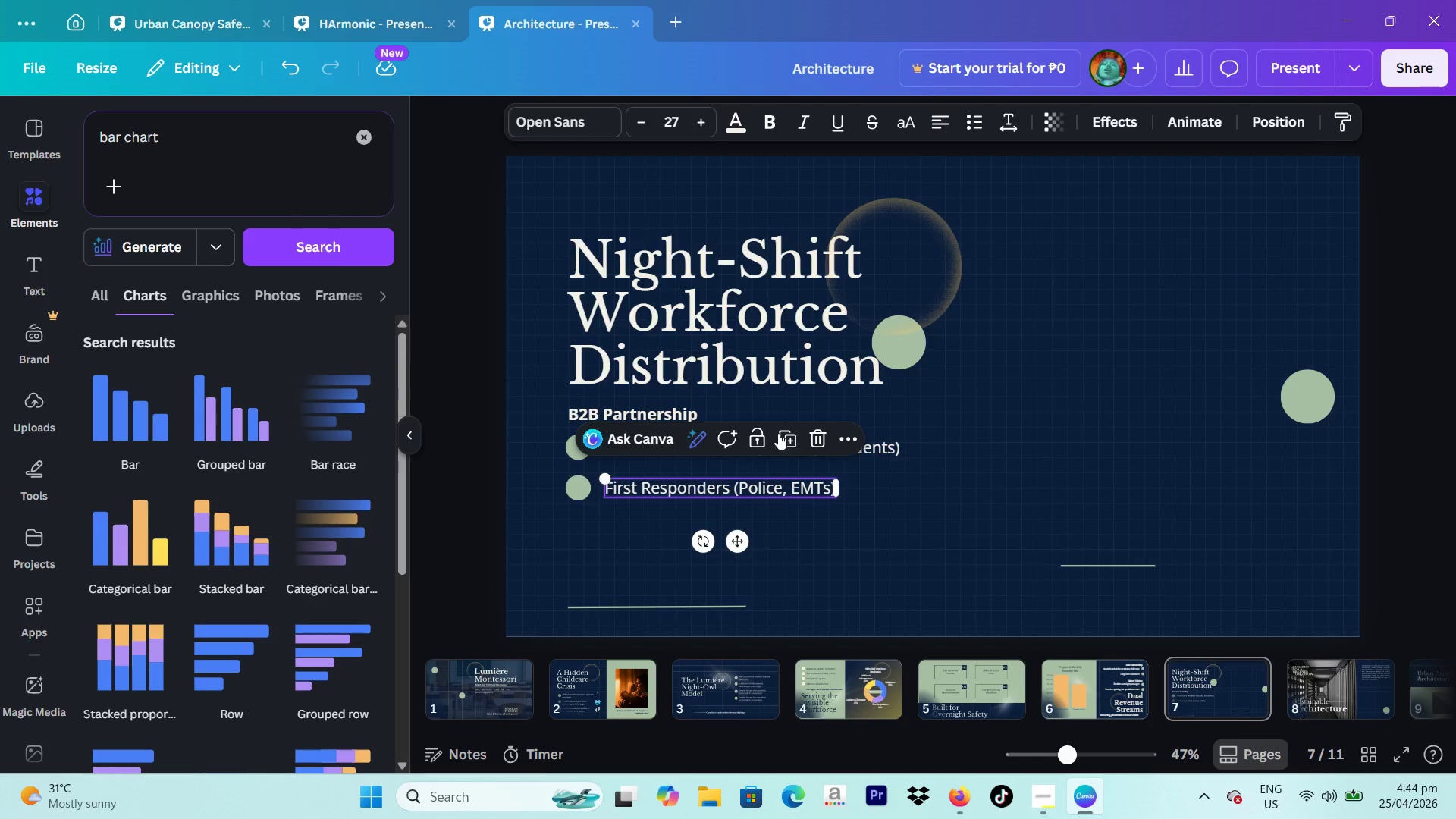 
left_click([780, 434])
 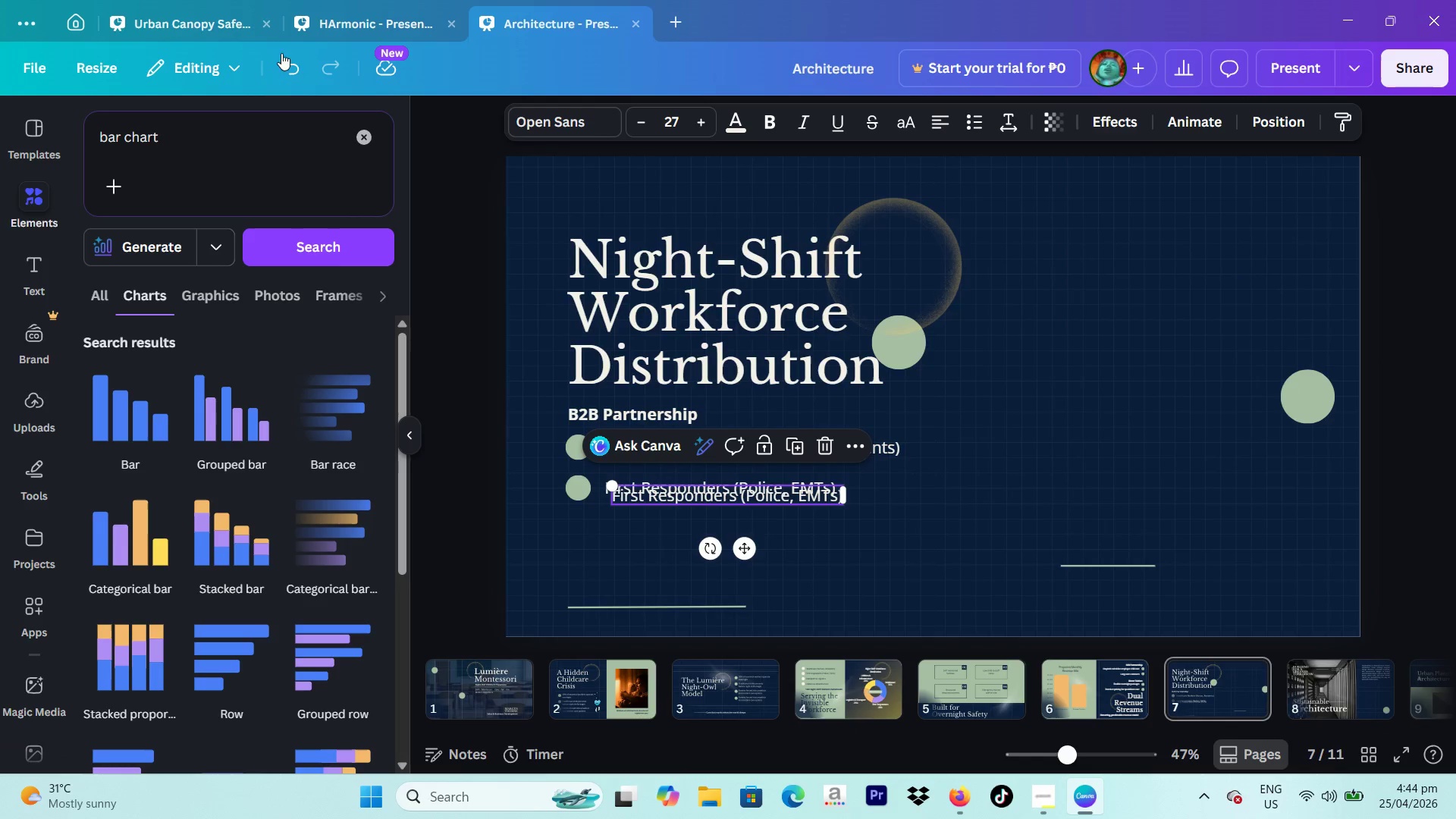 
left_click([287, 61])
 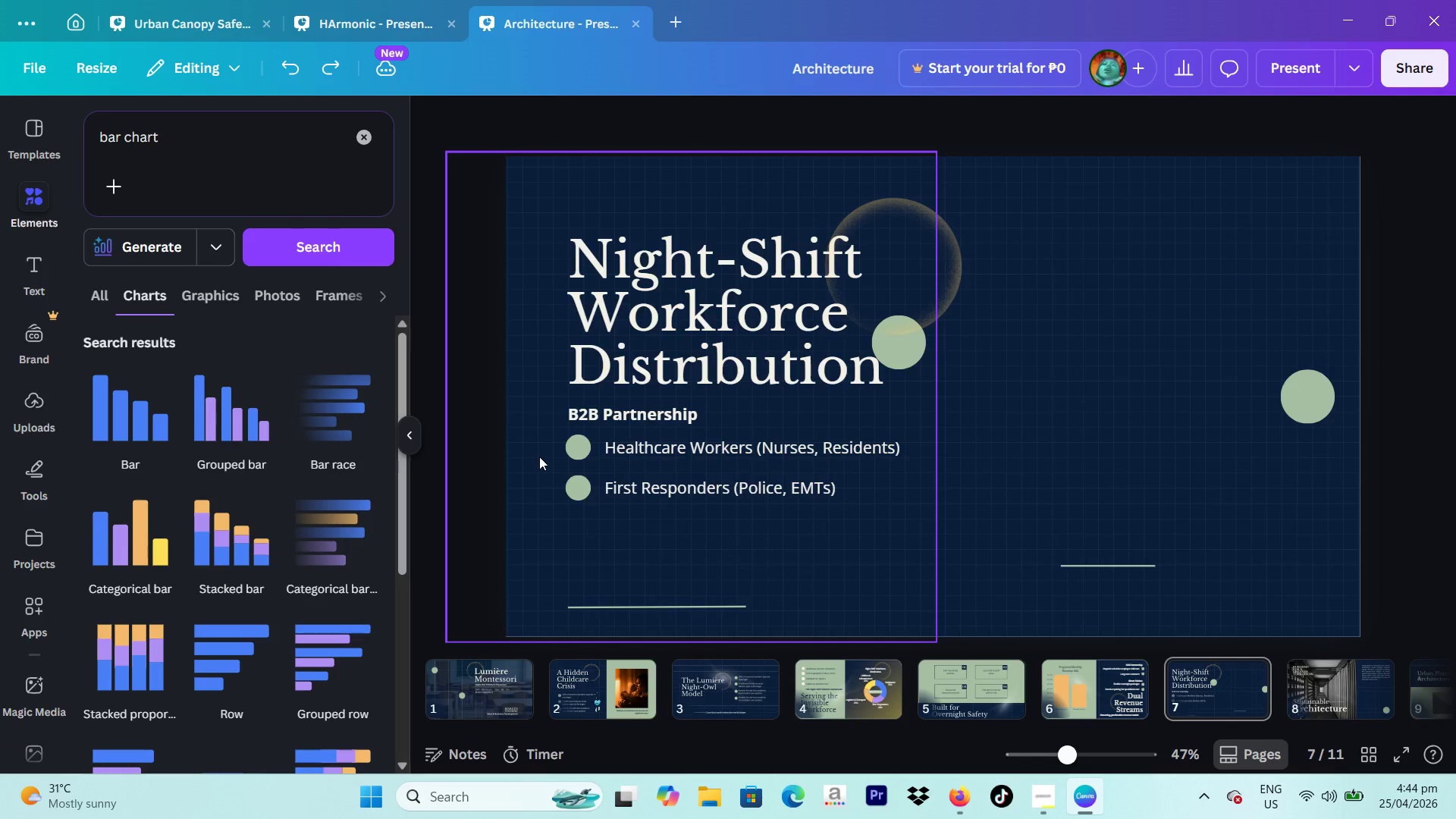 
left_click_drag(start_coordinate=[541, 453], to_coordinate=[679, 503])
 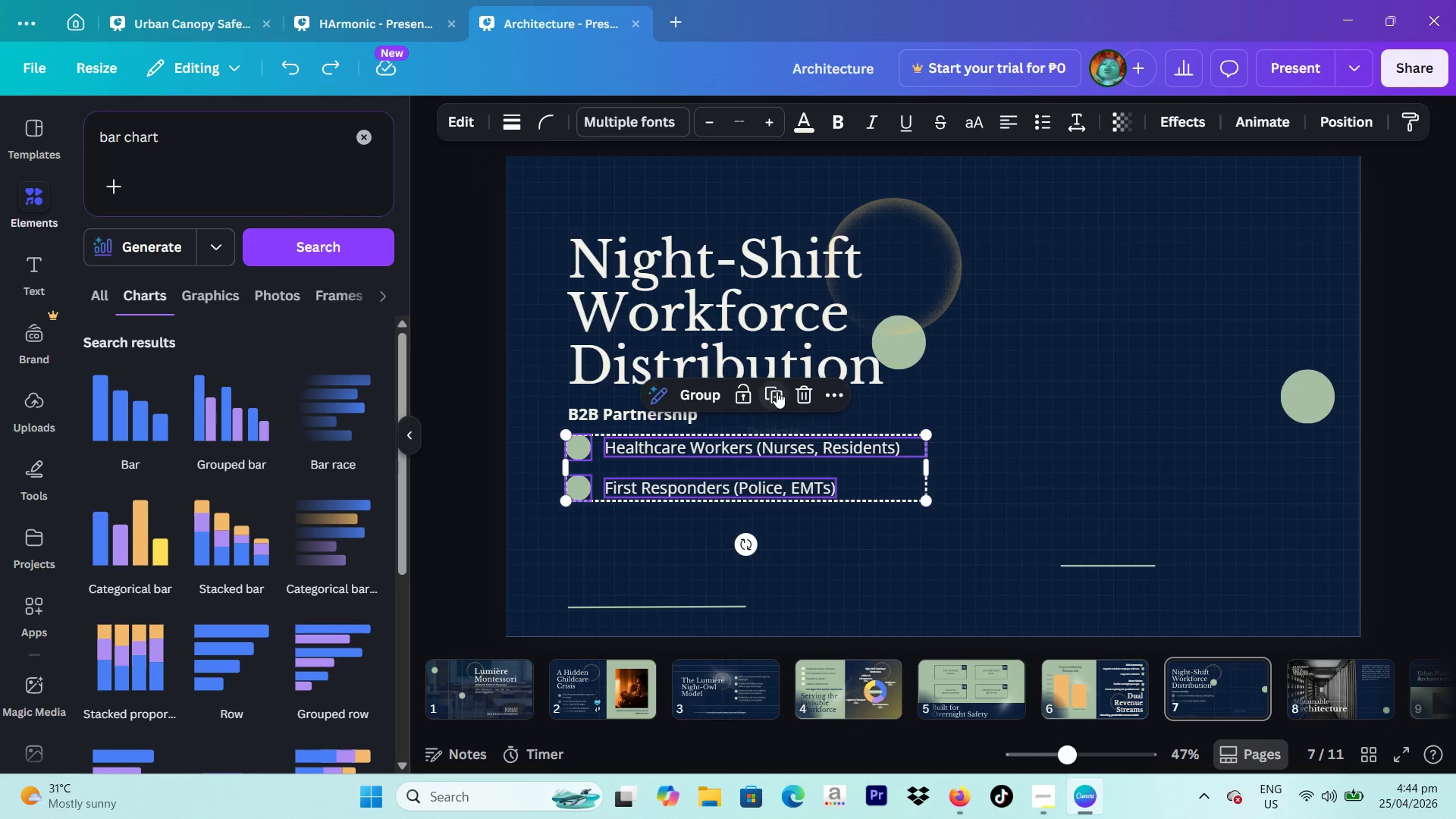 
left_click([777, 391])
 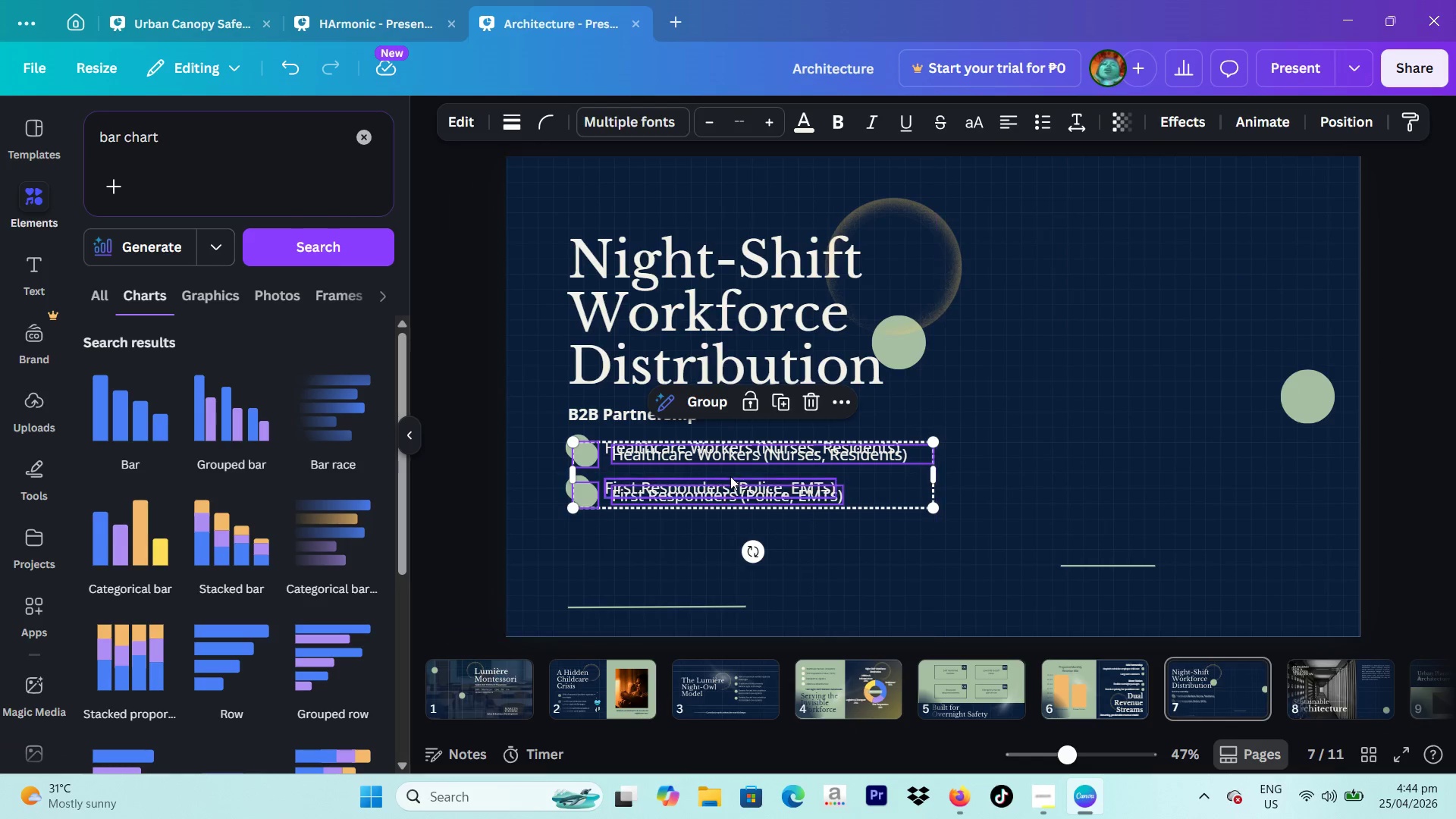 
left_click_drag(start_coordinate=[730, 476], to_coordinate=[724, 551])
 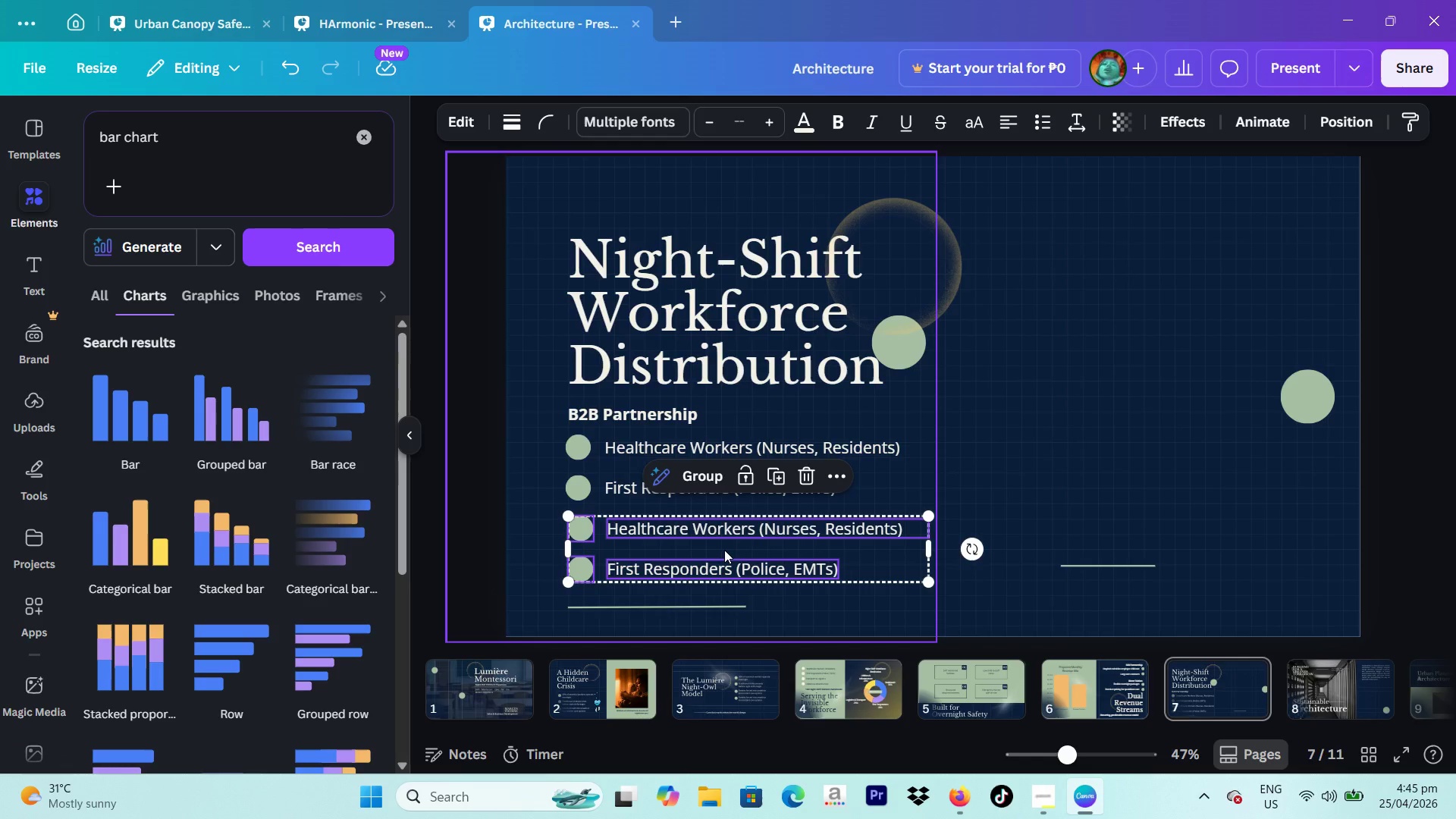 
key(ArrowLeft)
 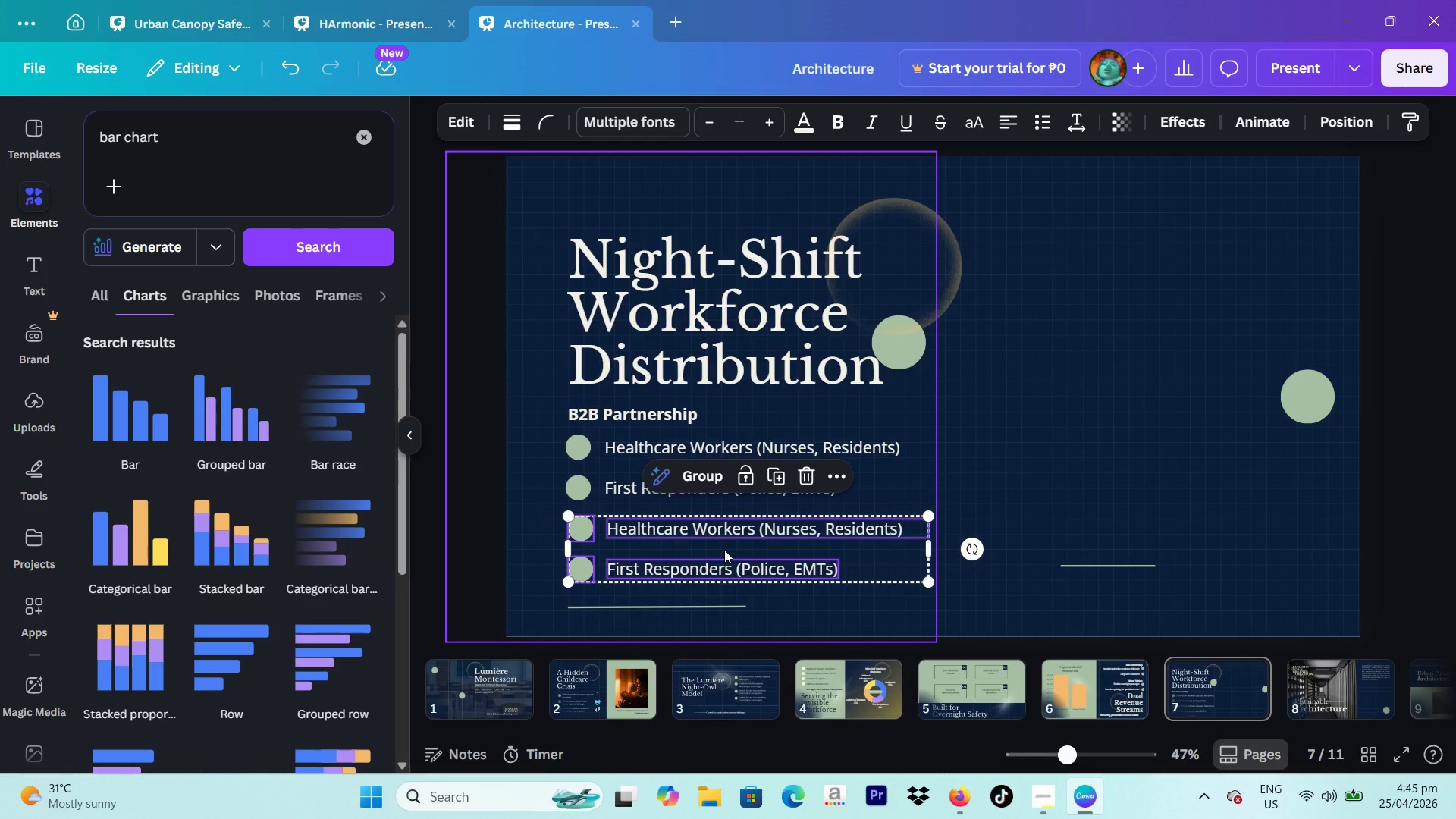 
key(ArrowLeft)
 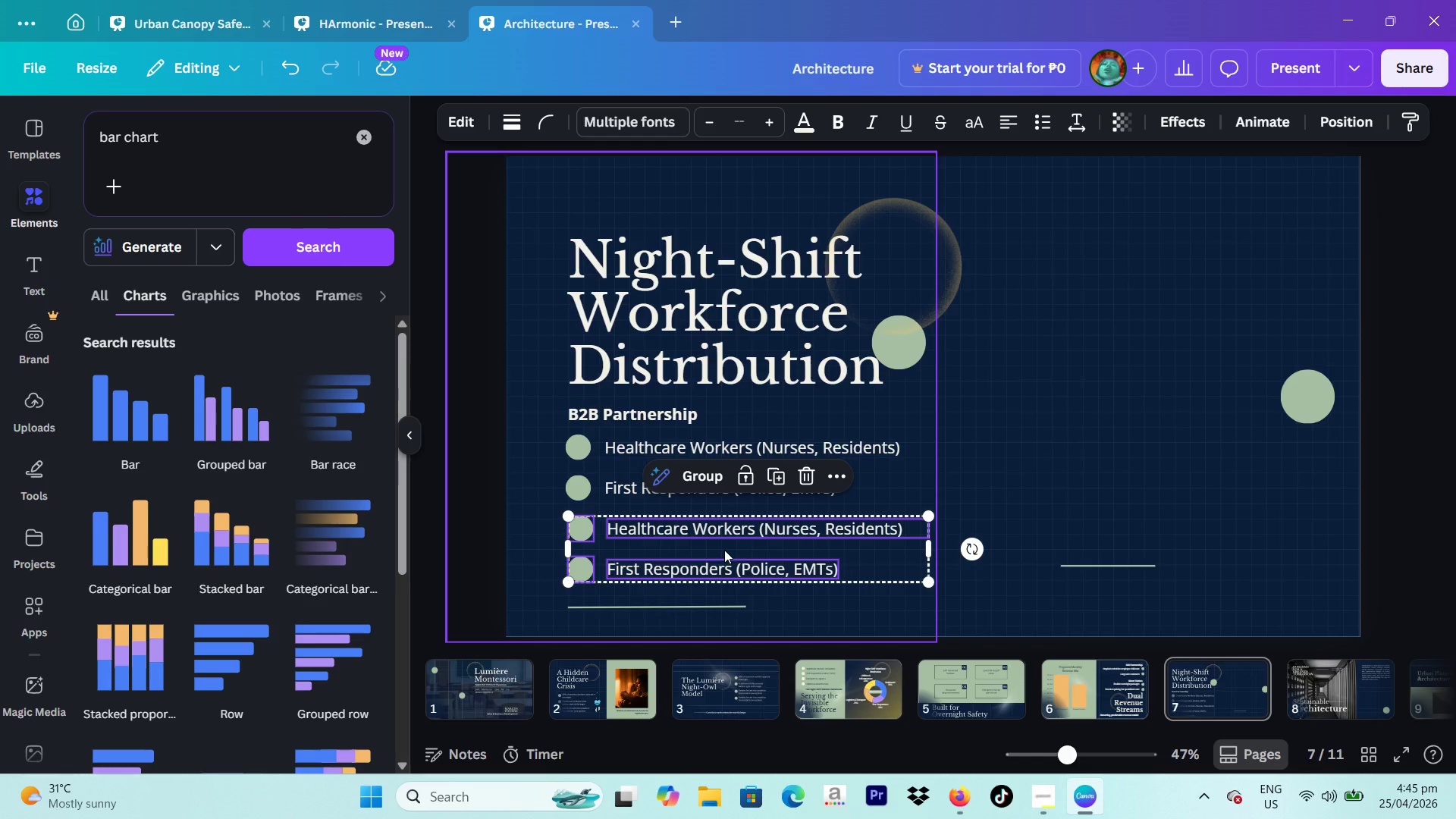 
hold_key(key=ArrowLeft, duration=0.69)
 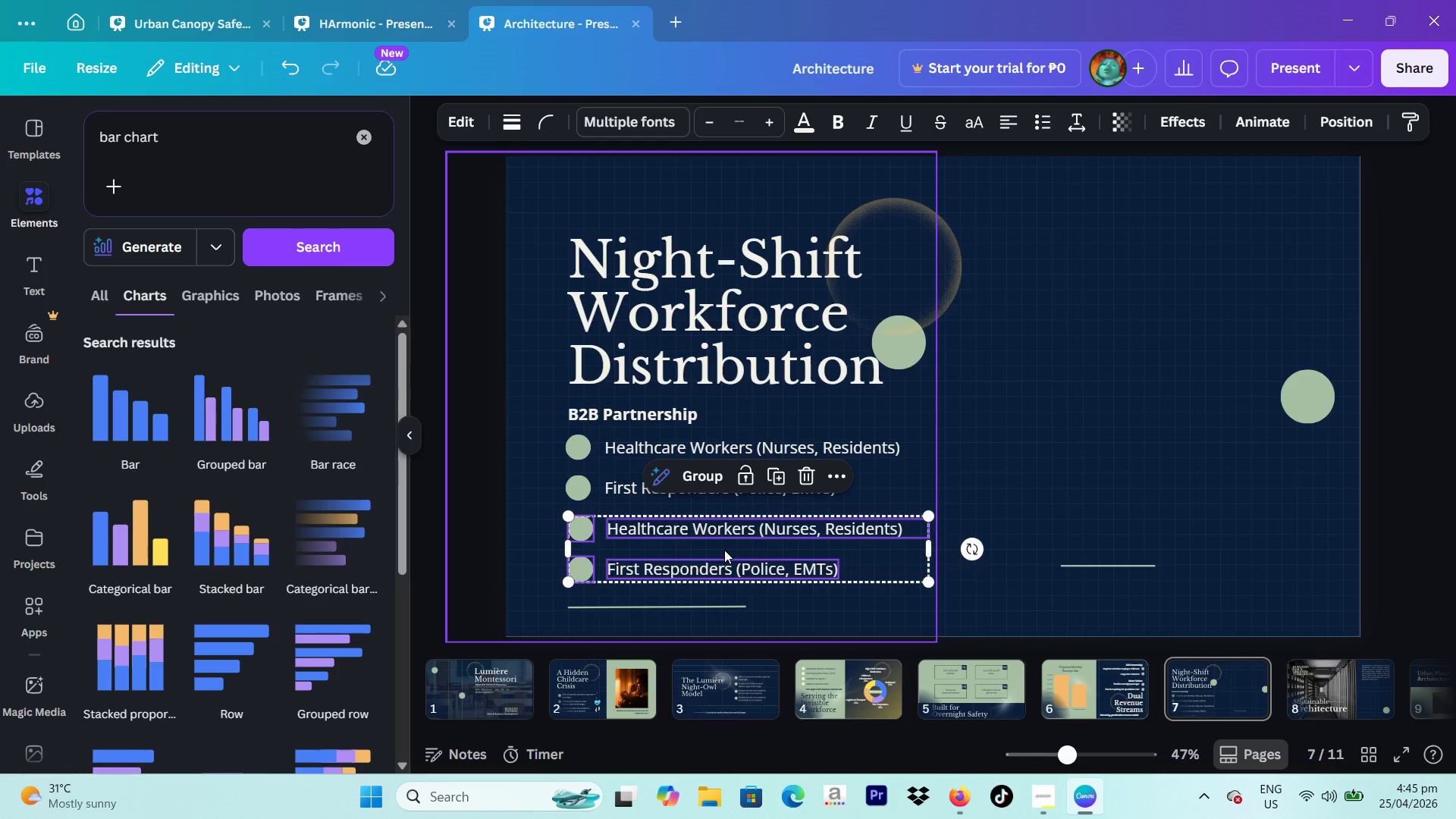 
key(ArrowLeft)
 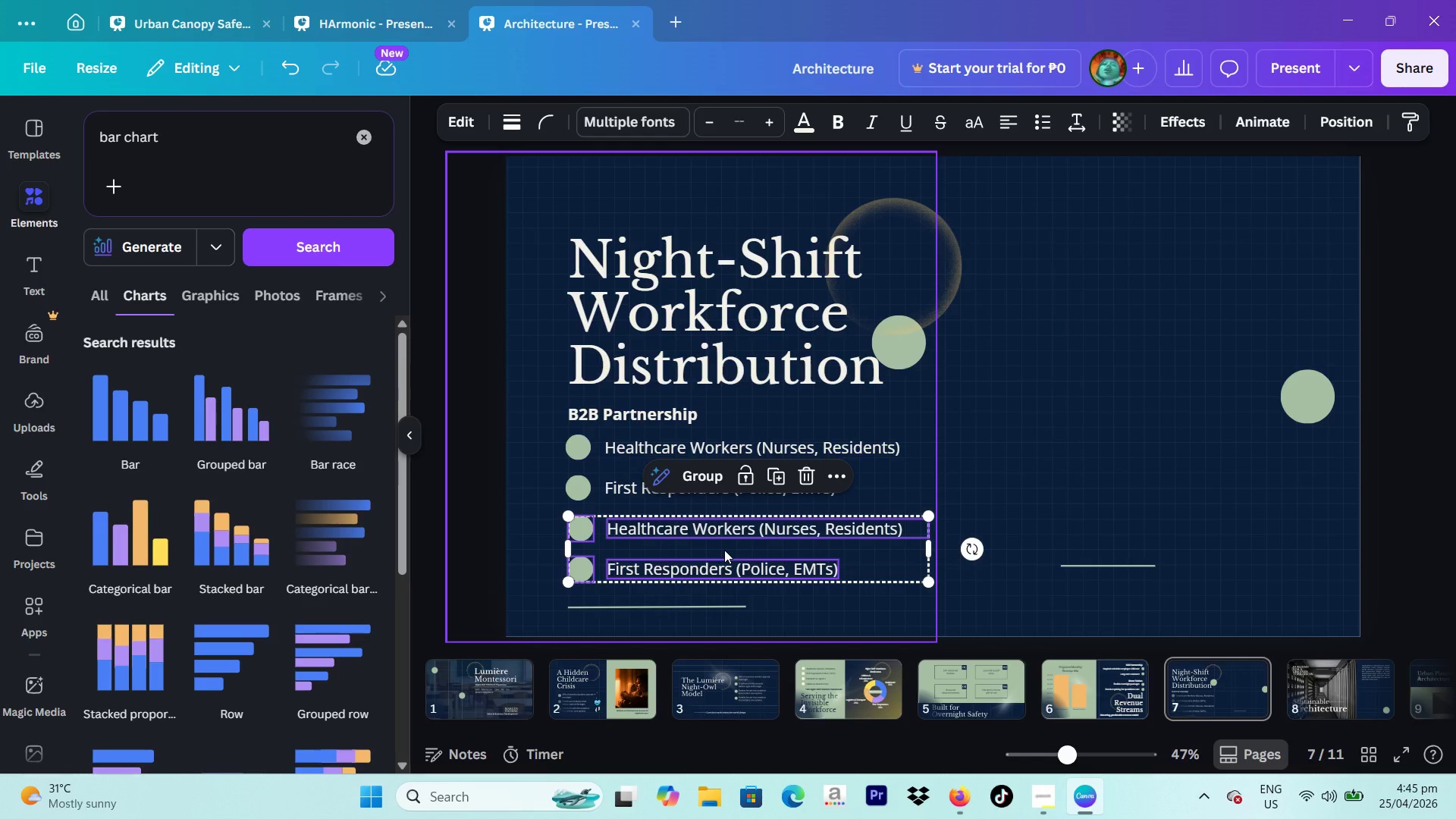 
hold_key(key=ArrowLeft, duration=1.19)
 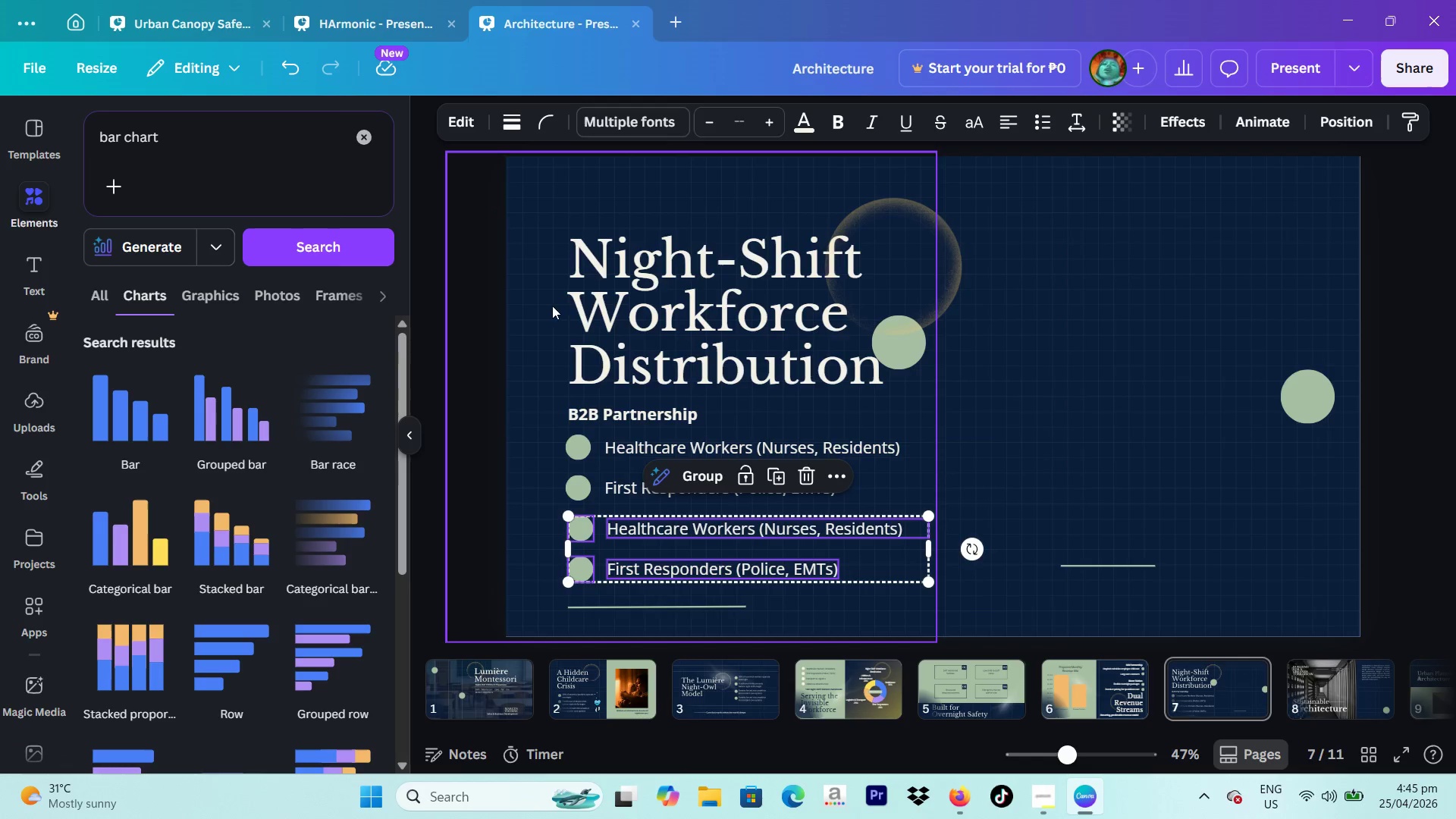 
left_click([492, 384])
 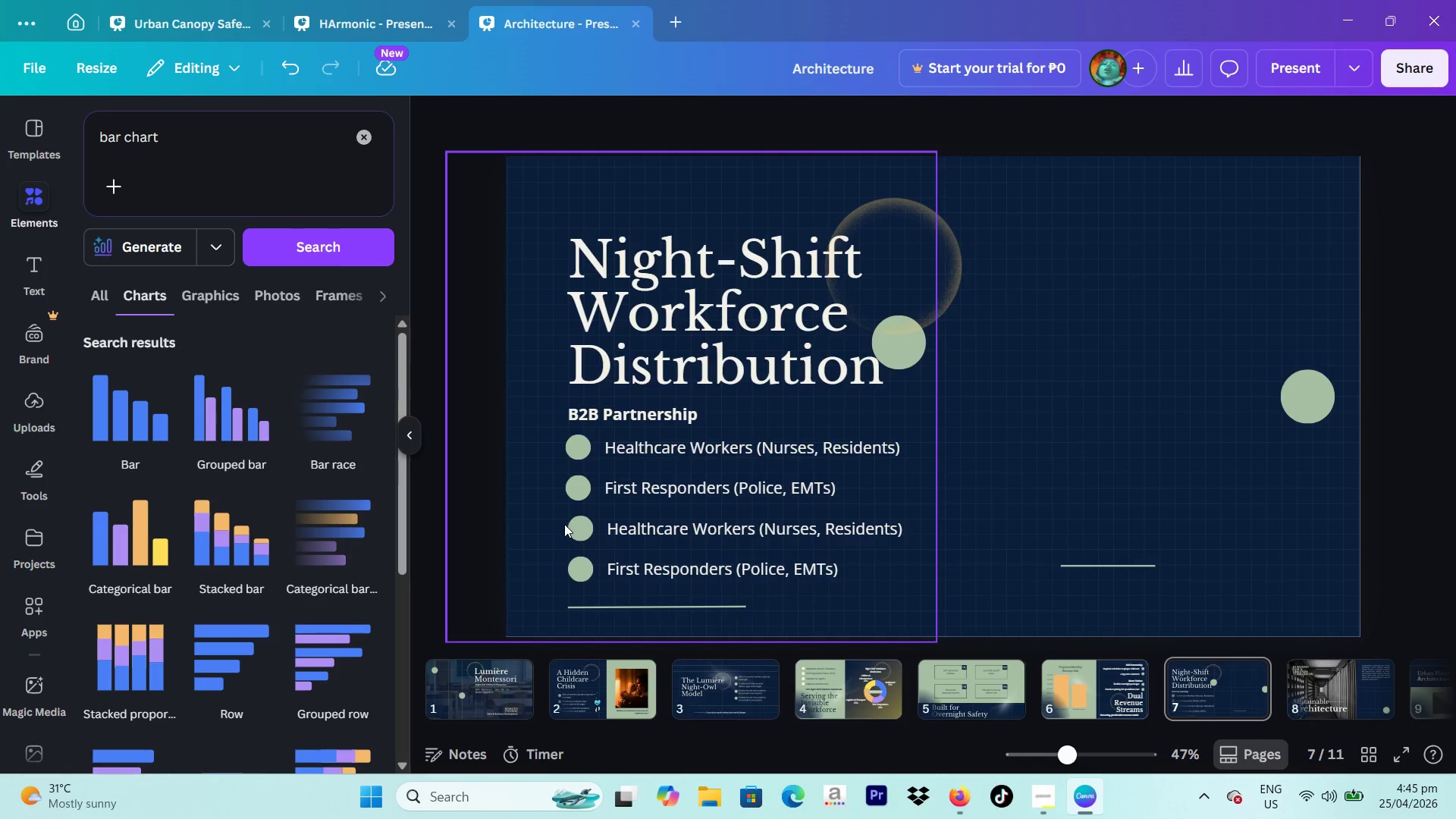 
left_click_drag(start_coordinate=[564, 524], to_coordinate=[652, 571])
 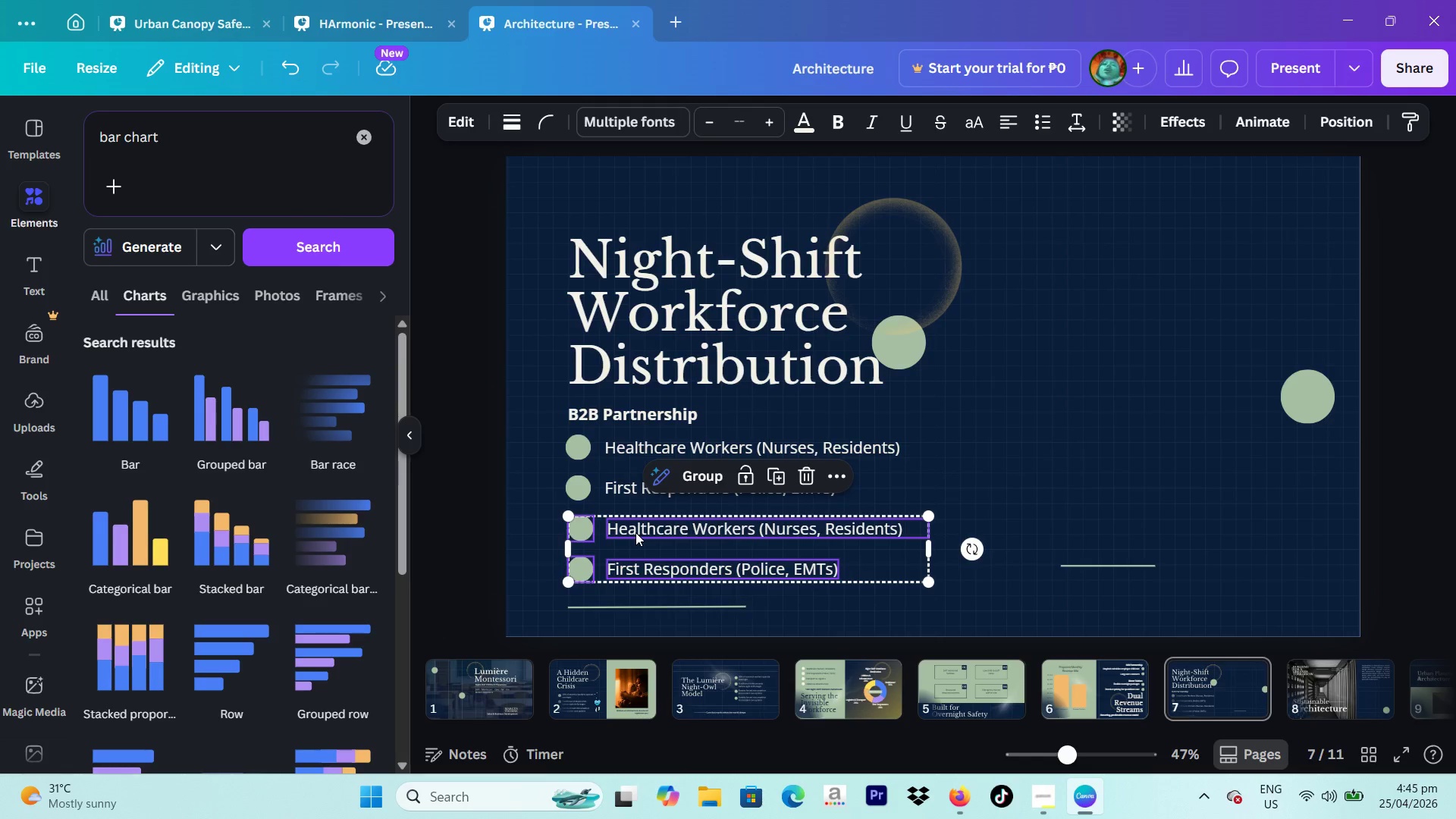 
left_click_drag(start_coordinate=[635, 532], to_coordinate=[630, 532])
 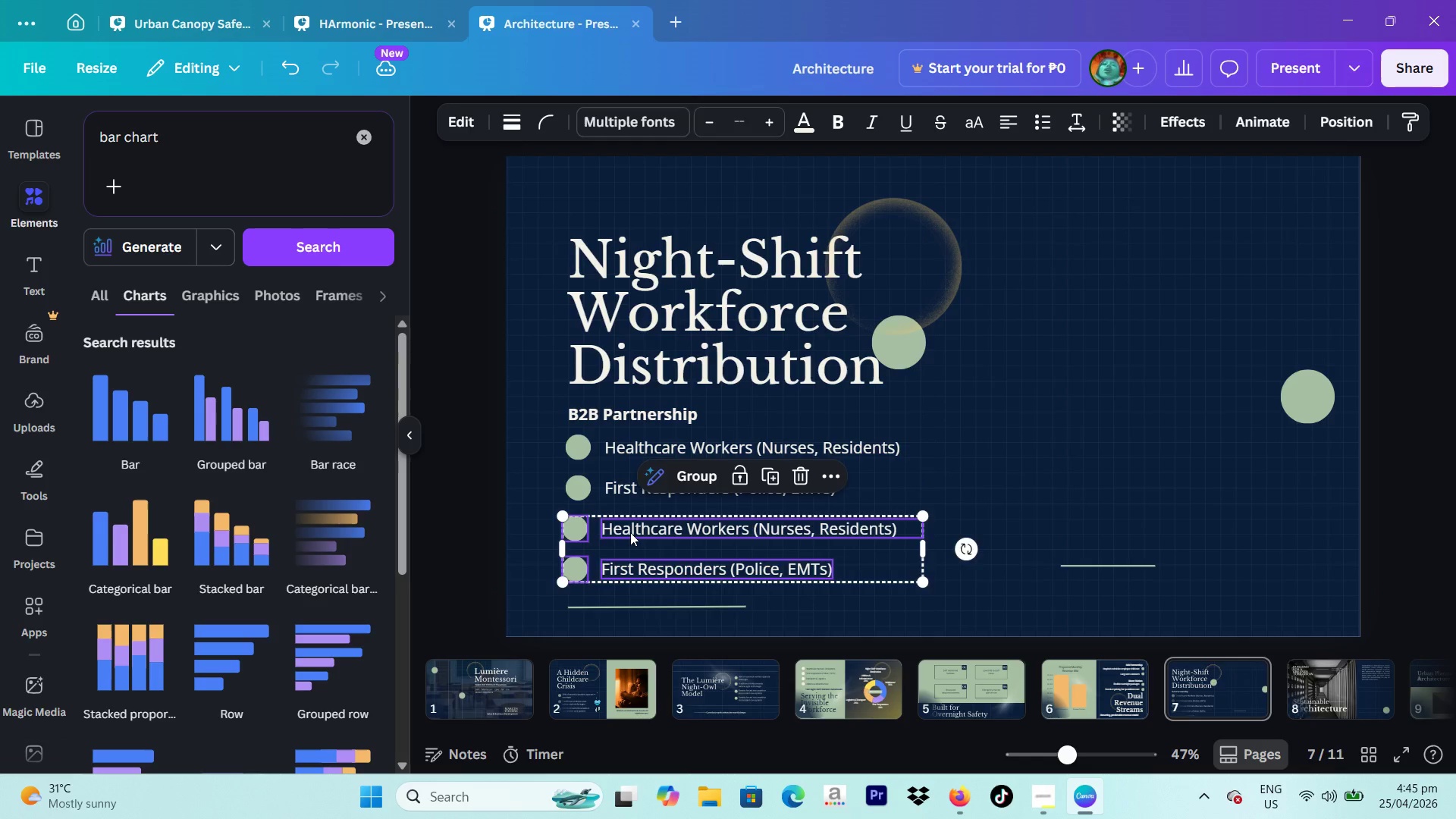 
key(ArrowRight)
 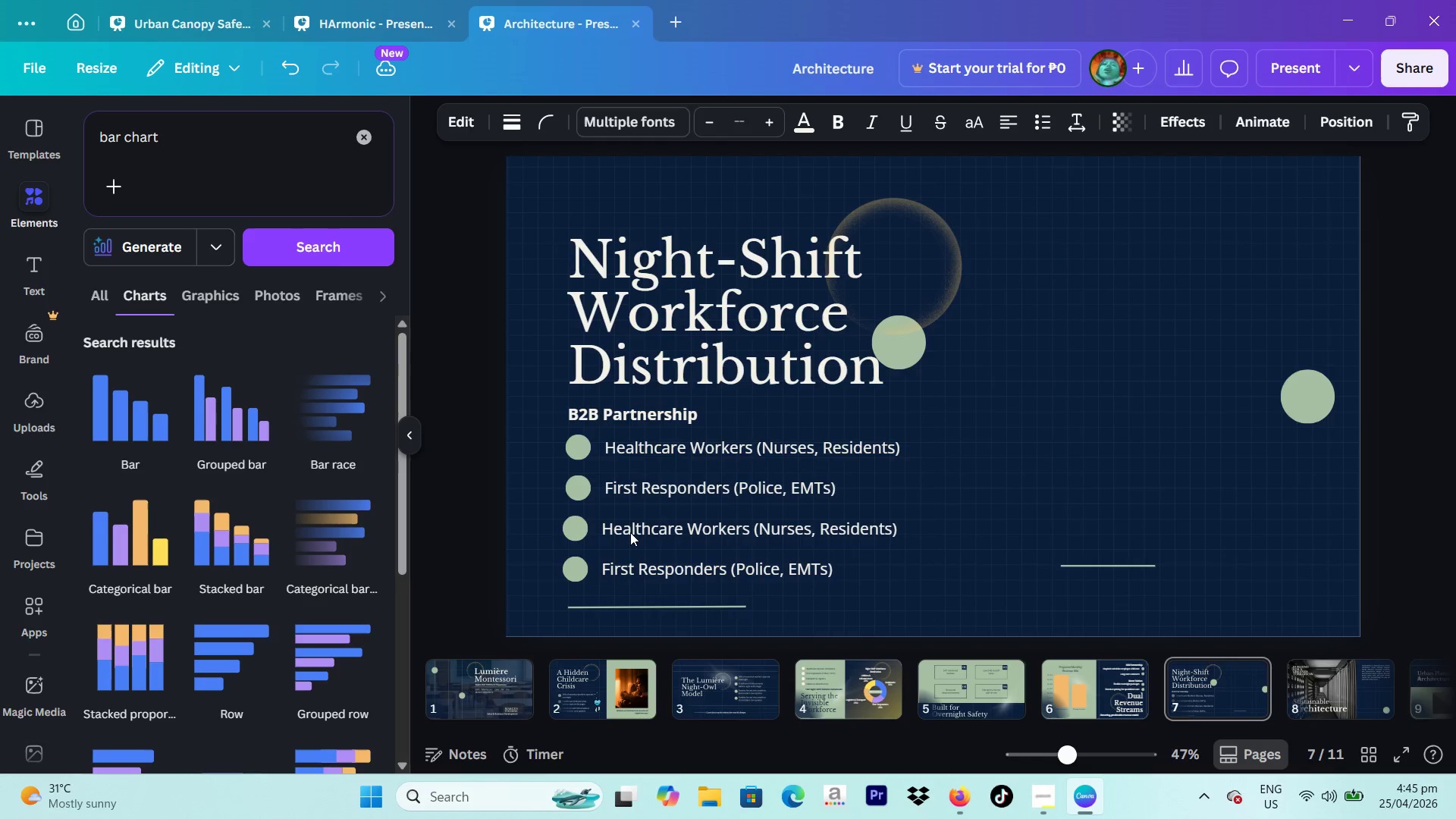 
hold_key(key=ArrowRight, duration=0.84)
 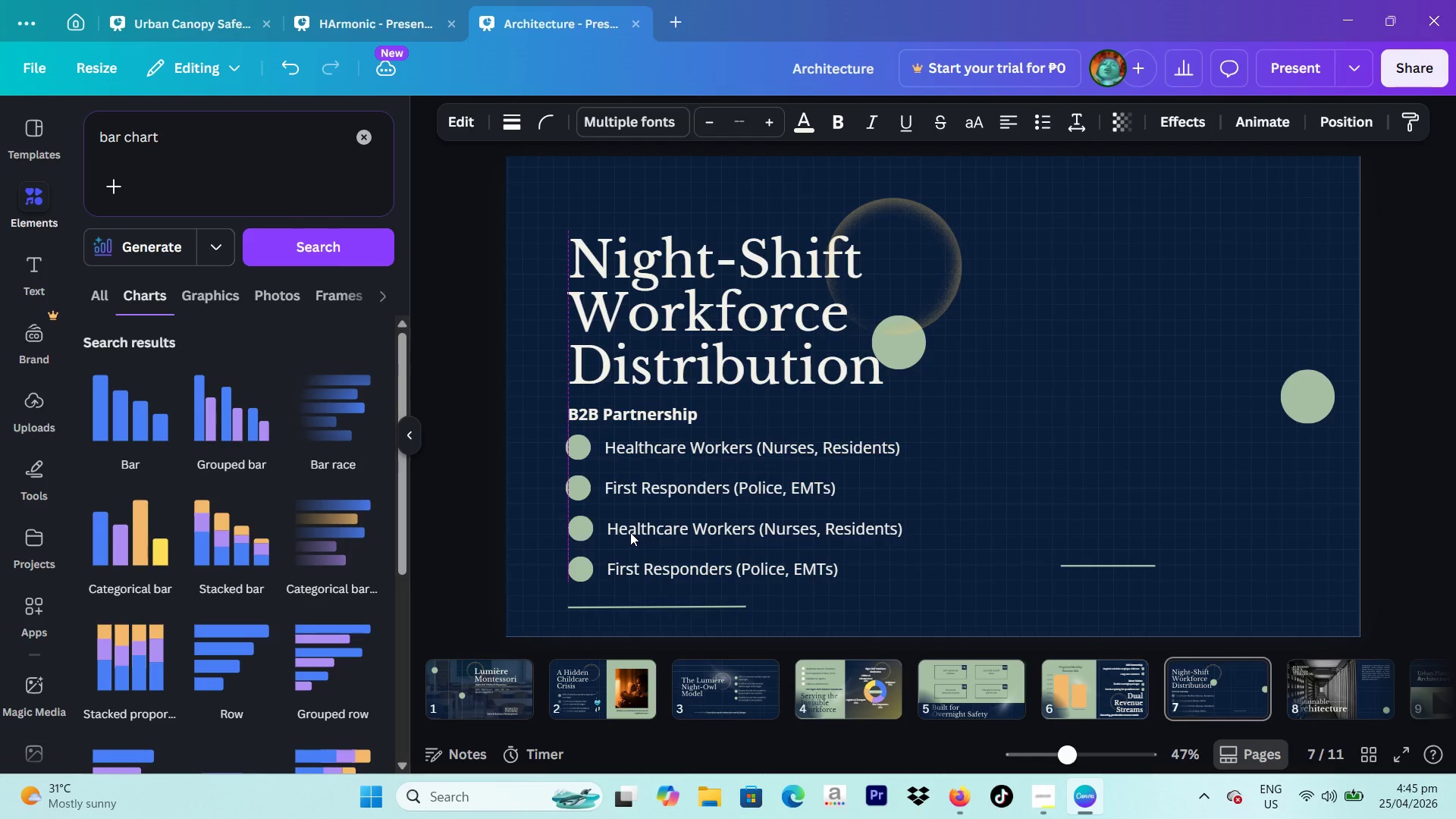 
hold_key(key=ArrowLeft, duration=0.5)
 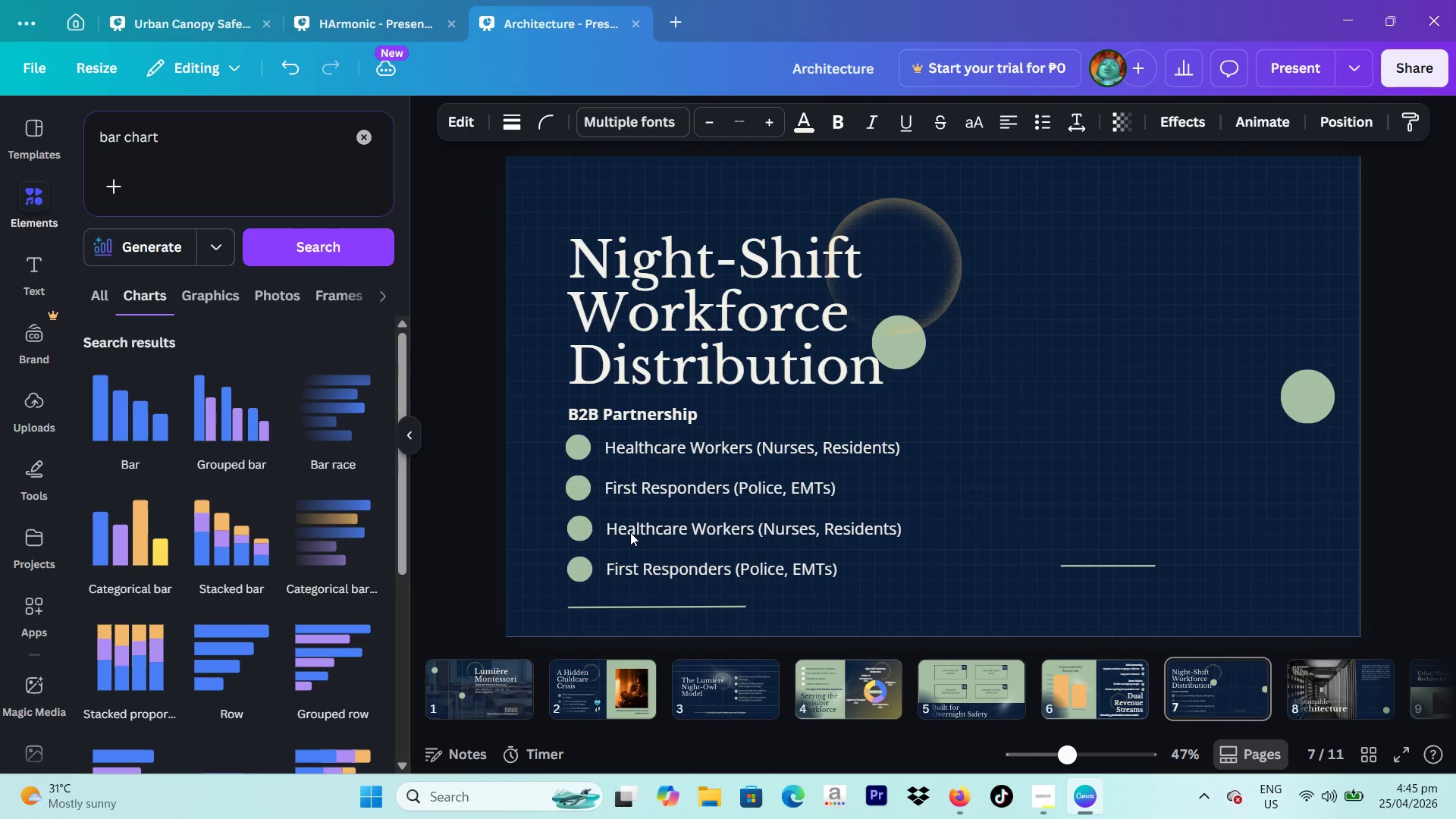 
hold_key(key=ArrowLeft, duration=0.7)
 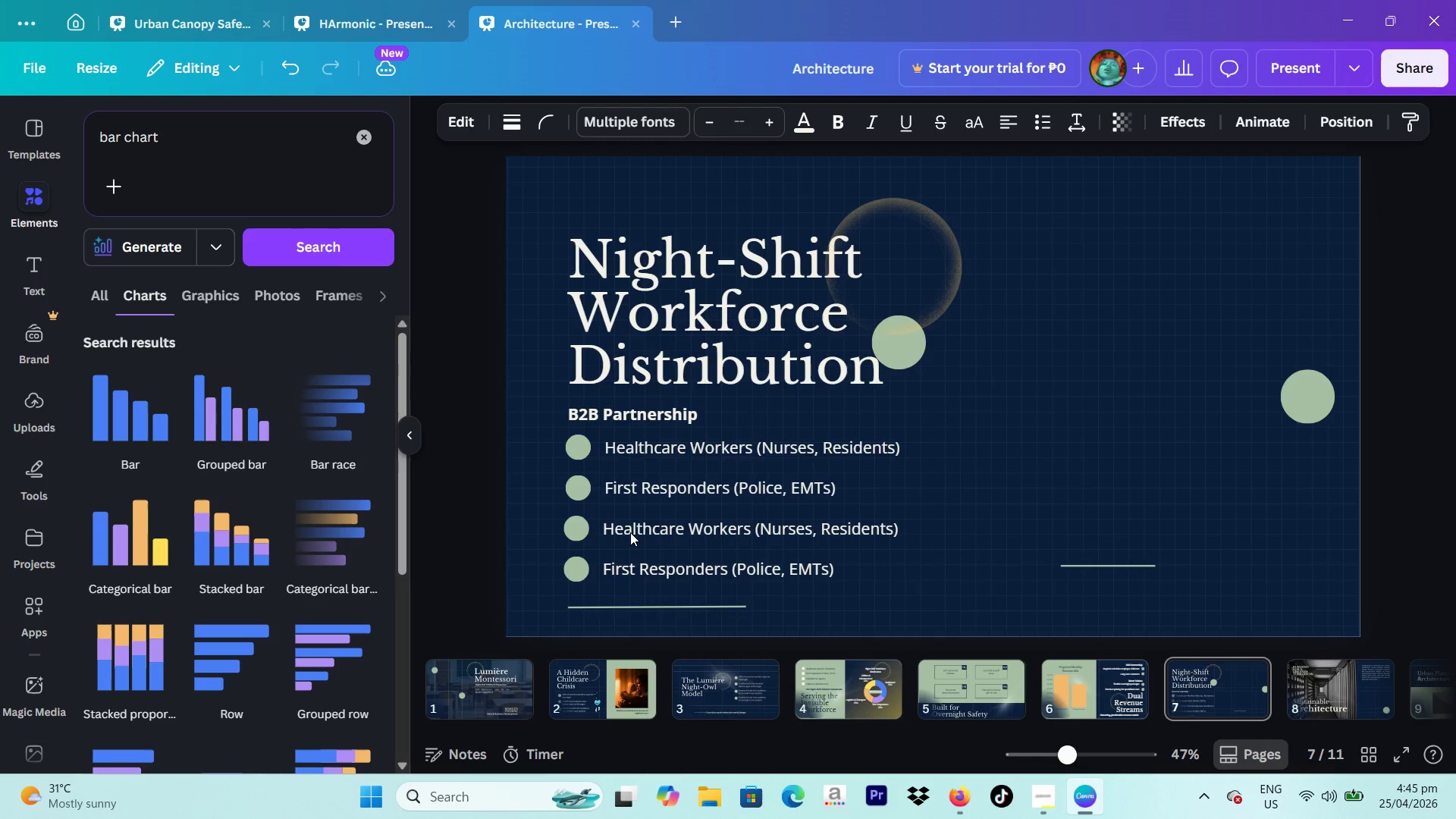 
key(ArrowLeft)
 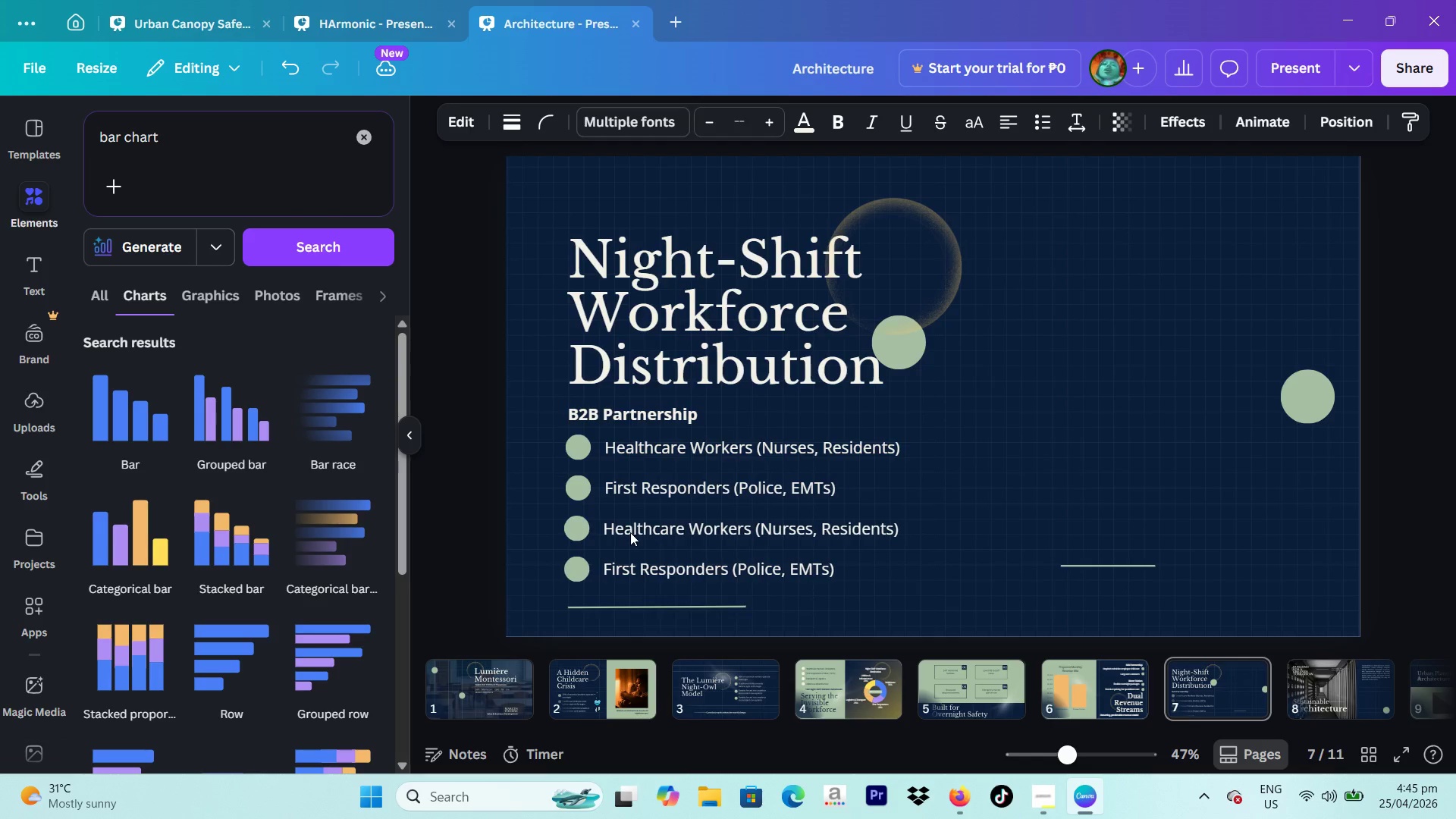 
key(ArrowRight)
 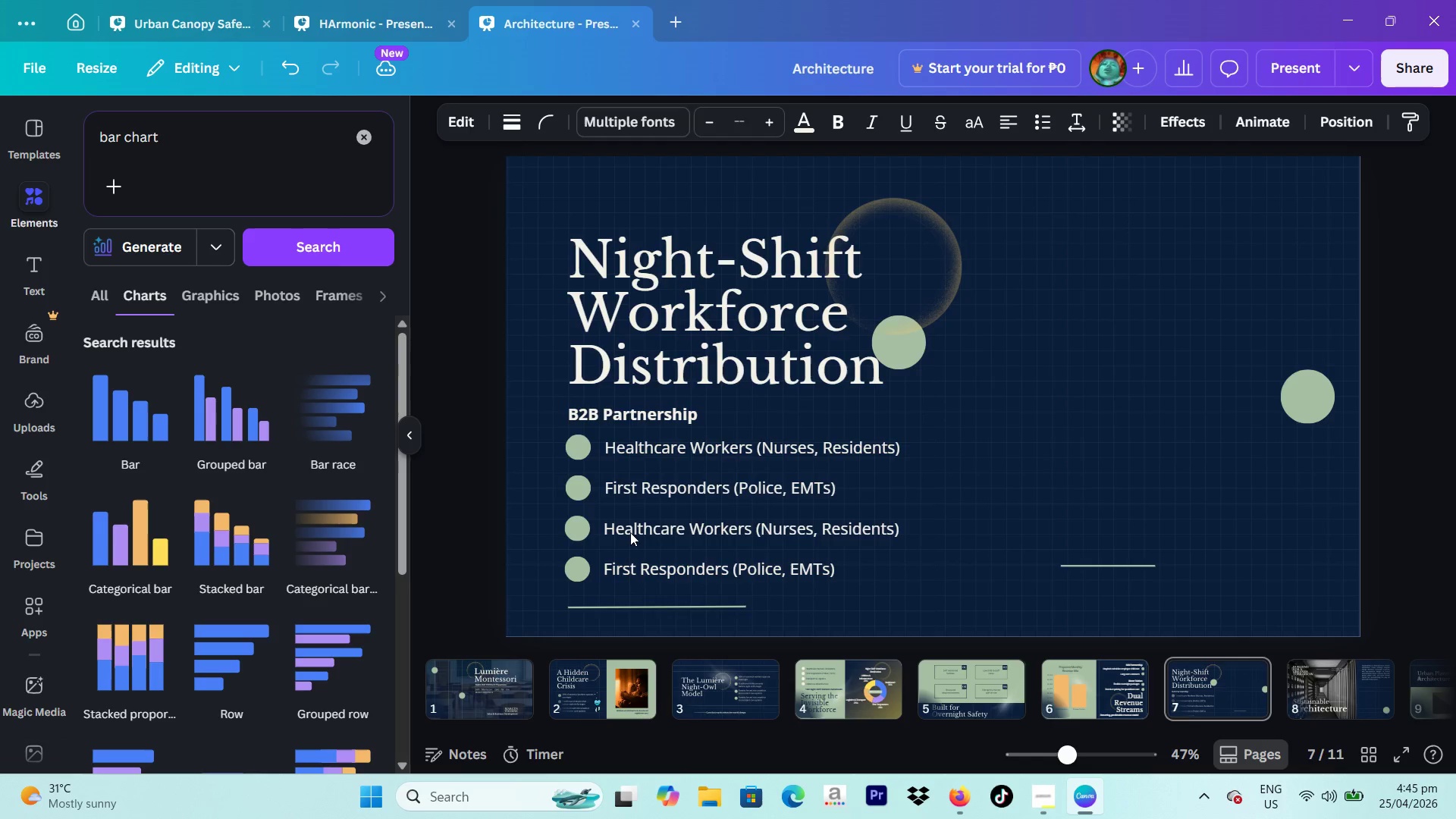 
key(ArrowRight)
 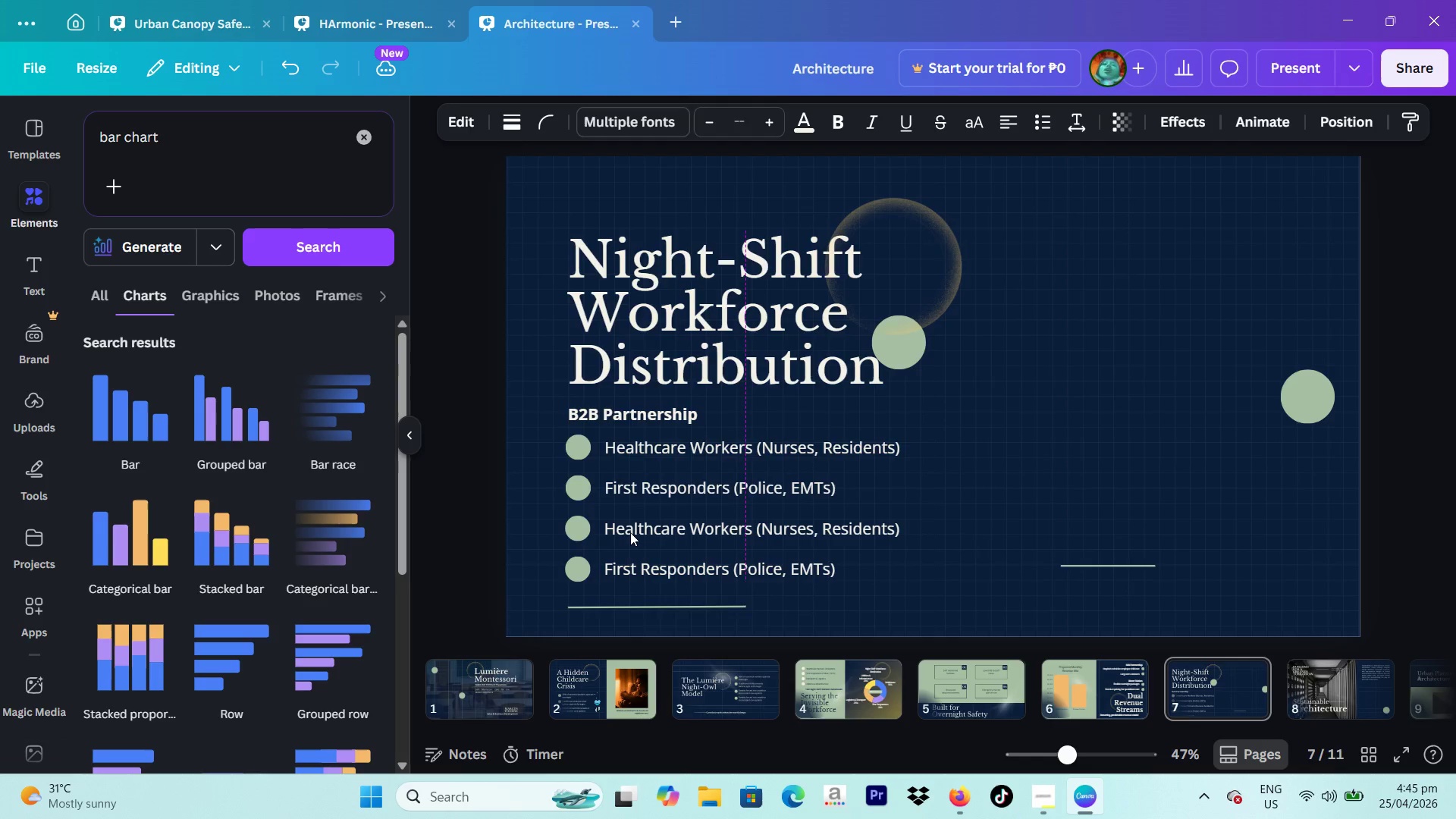 
key(ArrowRight)
 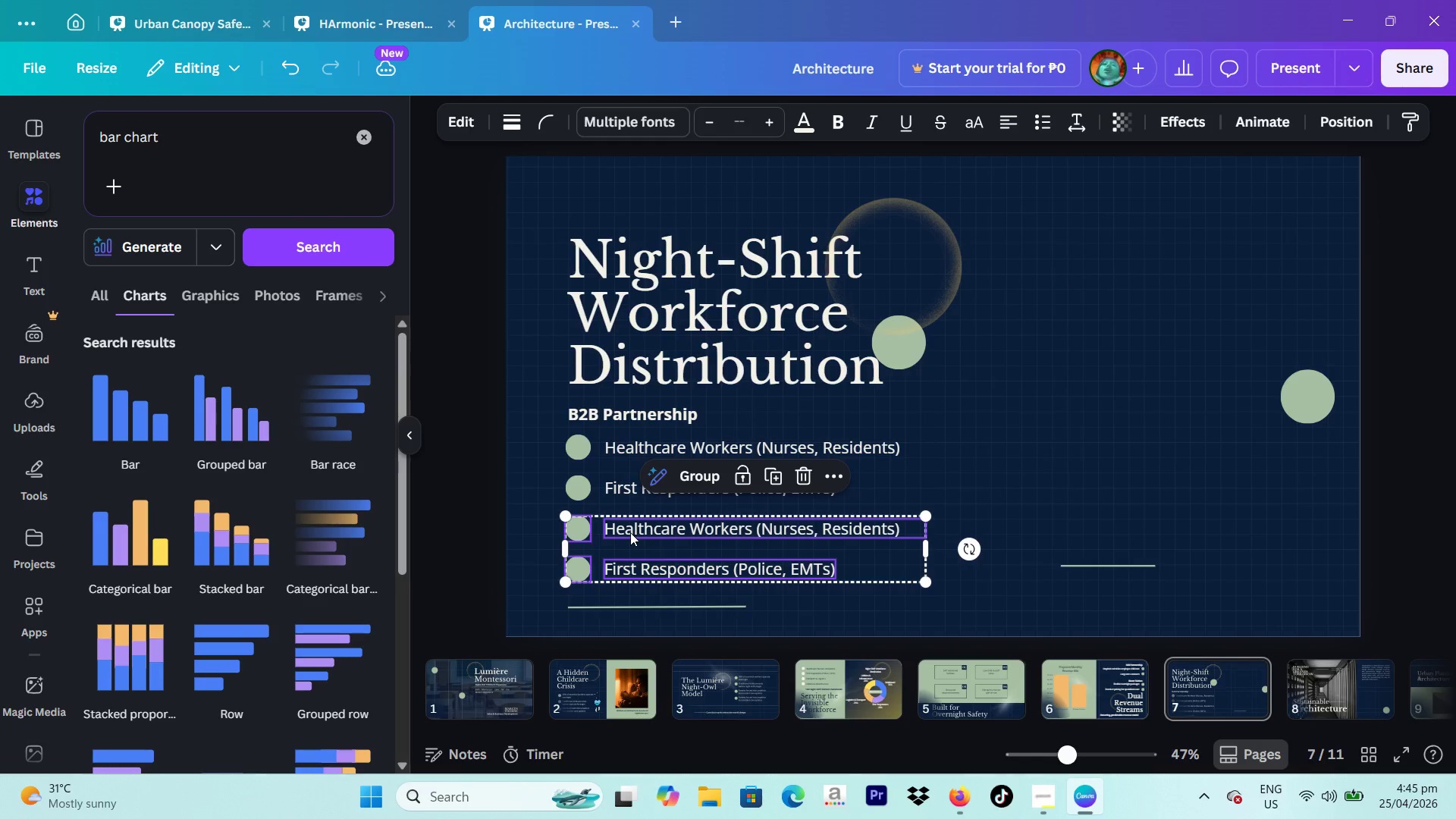 
key(ArrowRight)
 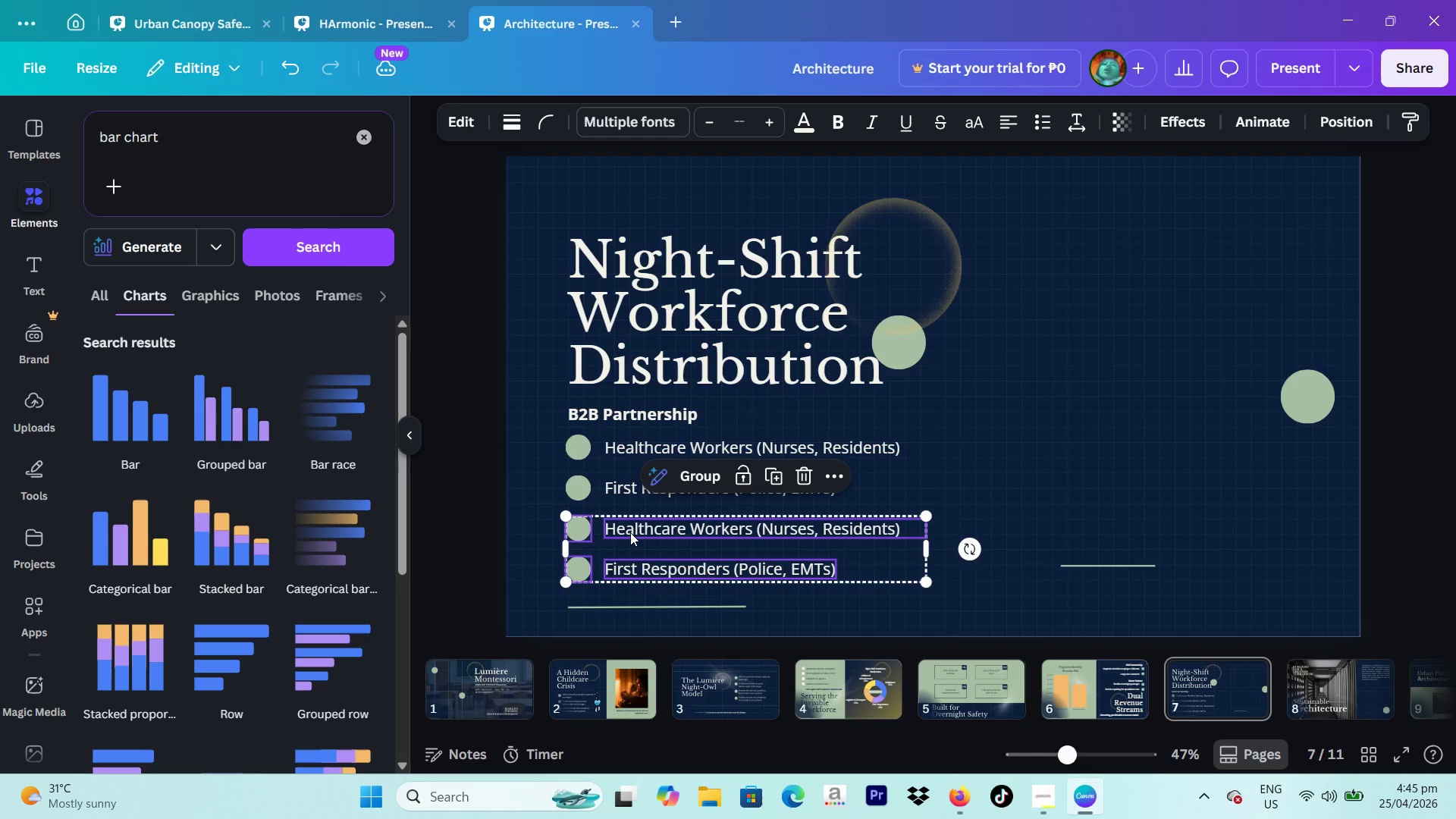 
double_click([630, 532])
 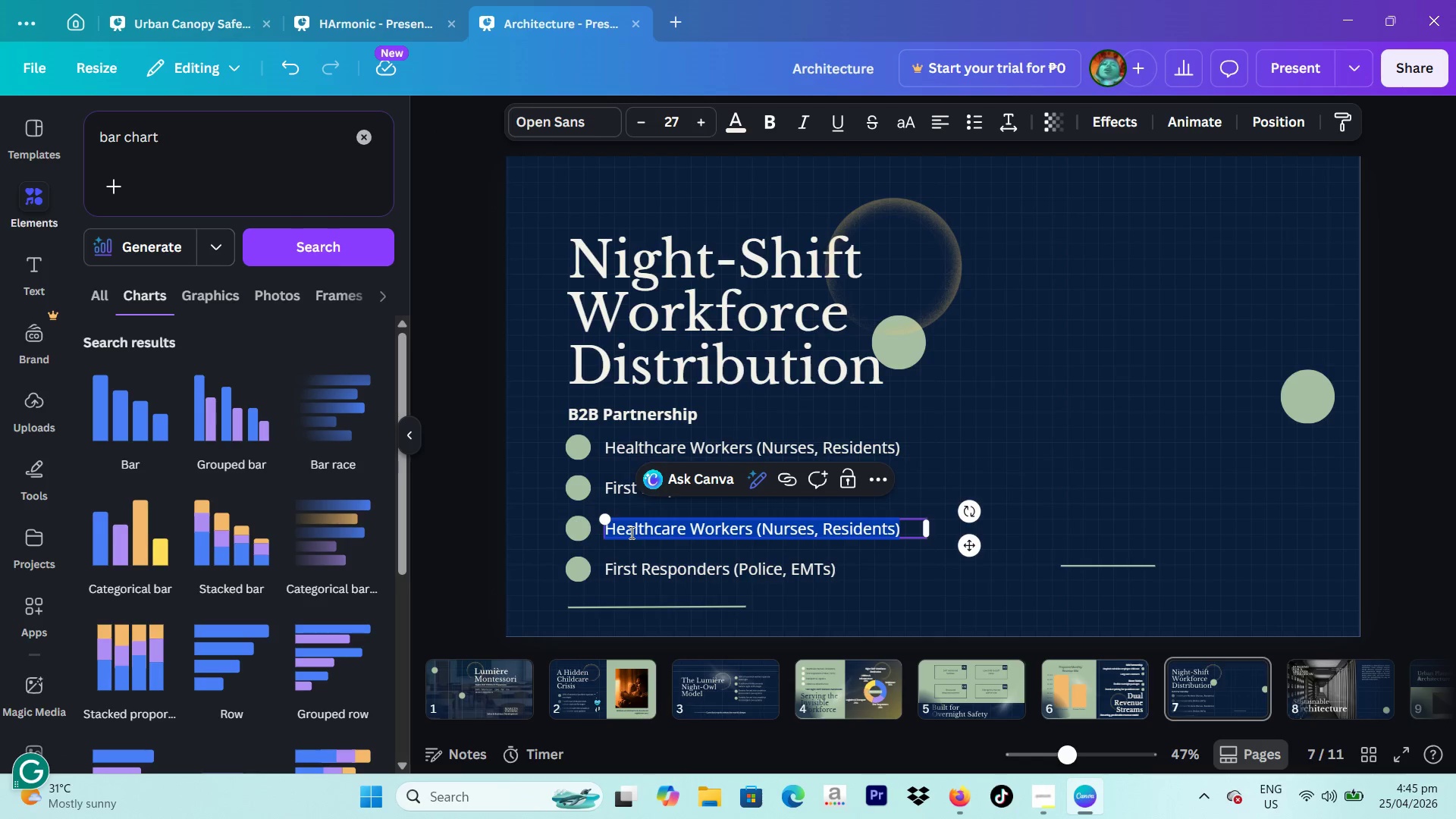 
type(Logistics & Transport (Truck Drivers, Pilots))
 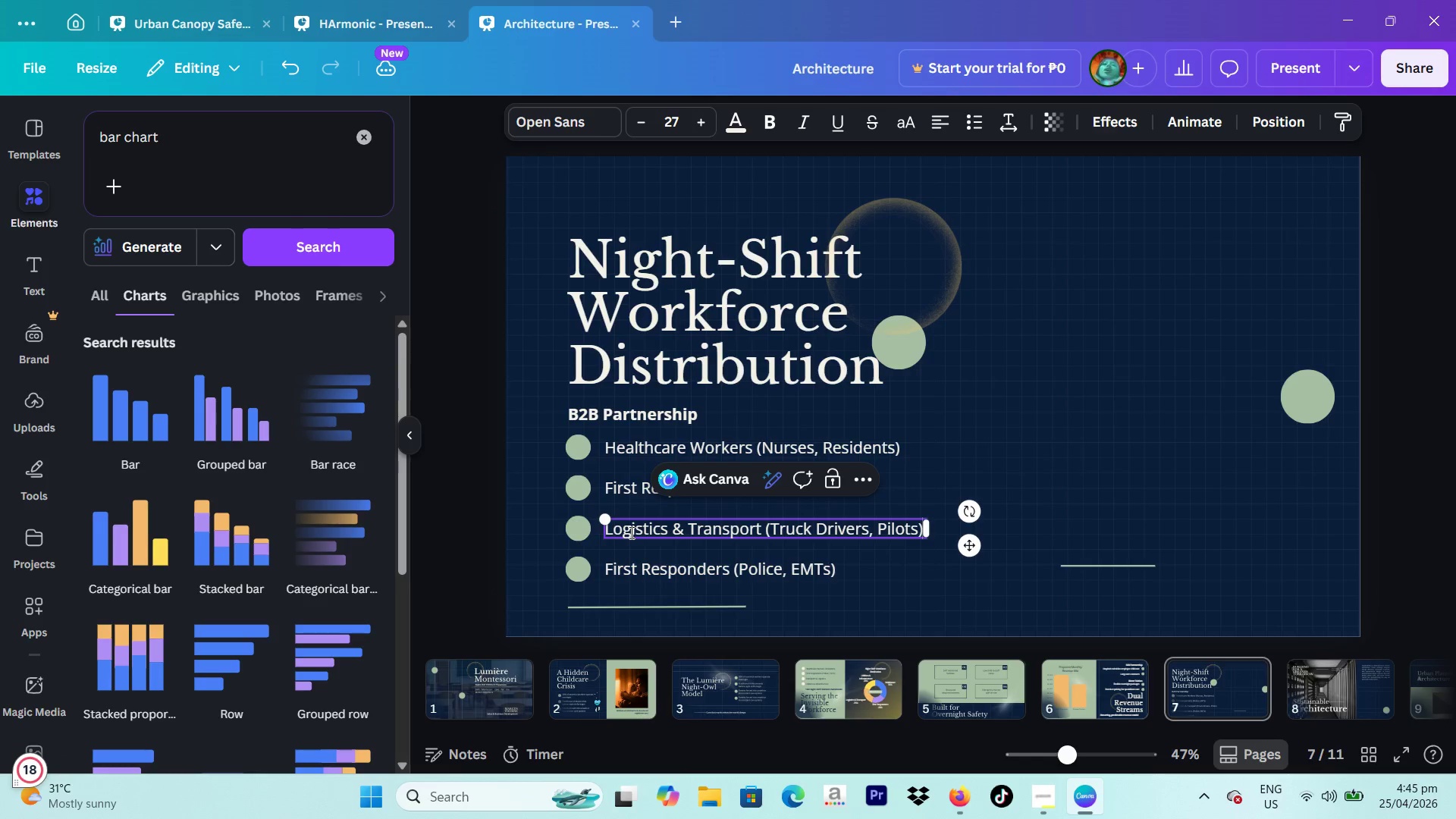 
double_click([779, 574])
 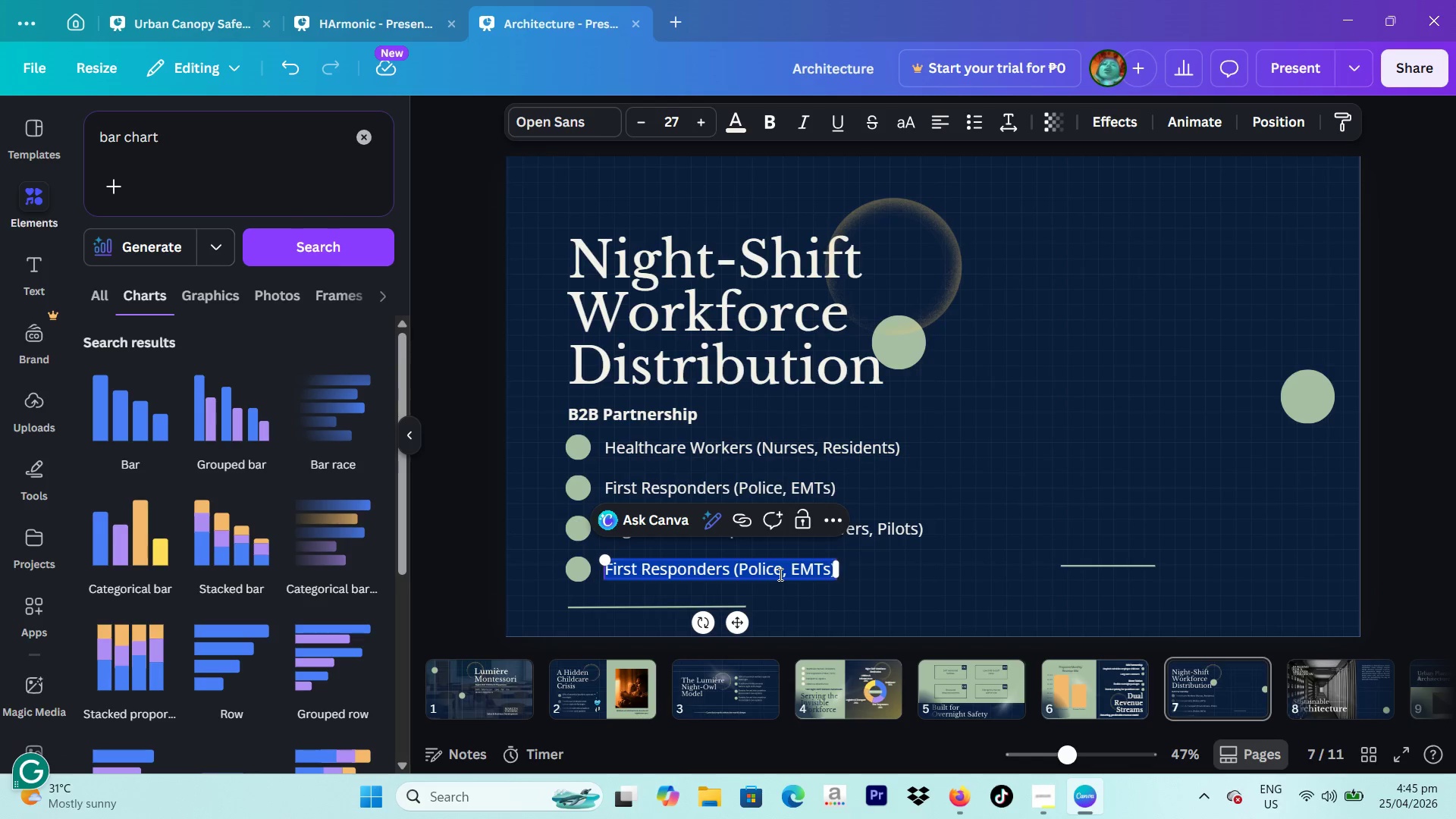 
type(Utilities & Infrastructure (Energy, Maintean)
key(Backspace)
key(Backspace)
type(nance Workers))
 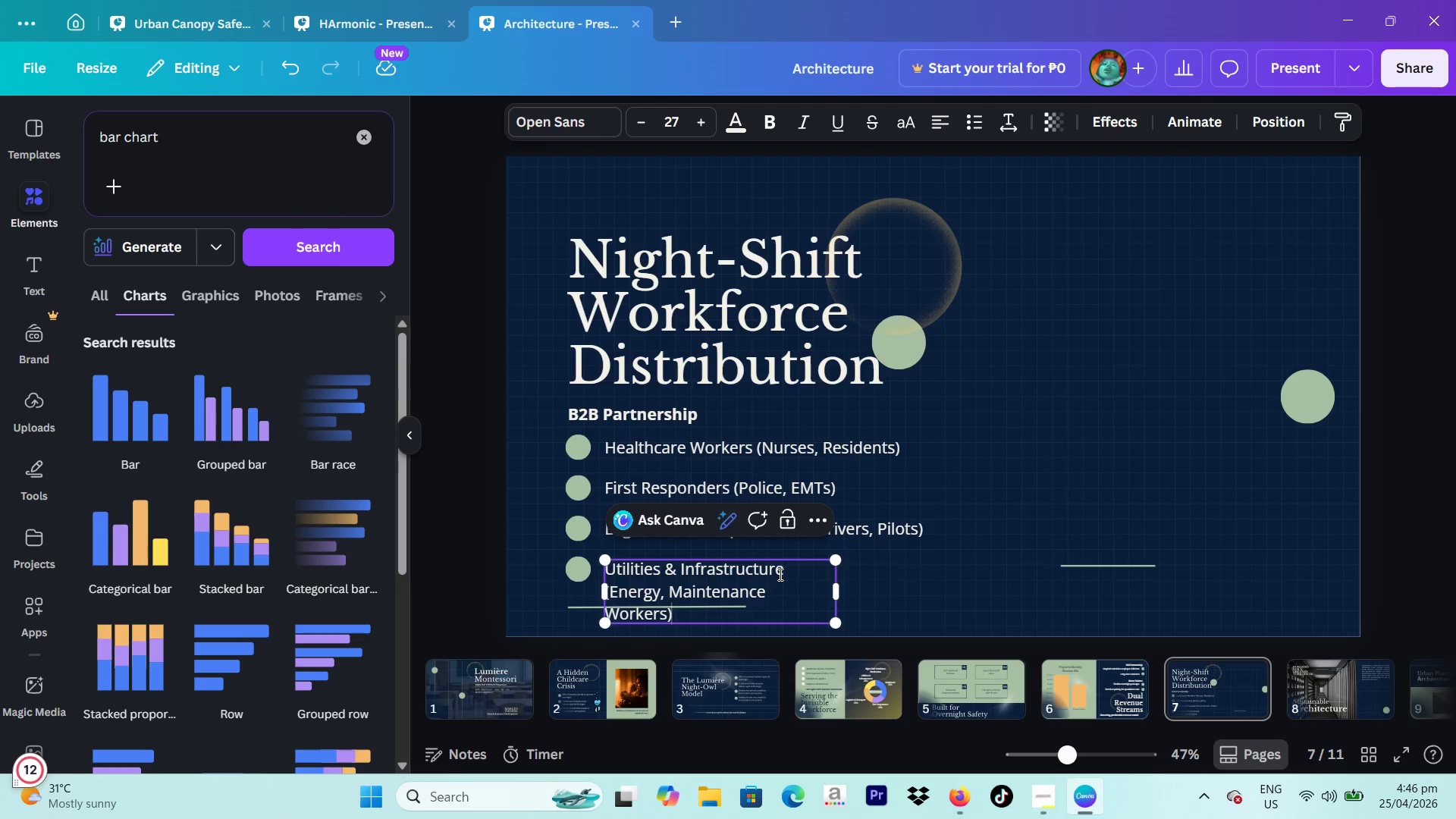 
left_click_drag(start_coordinate=[837, 587], to_coordinate=[933, 588])
 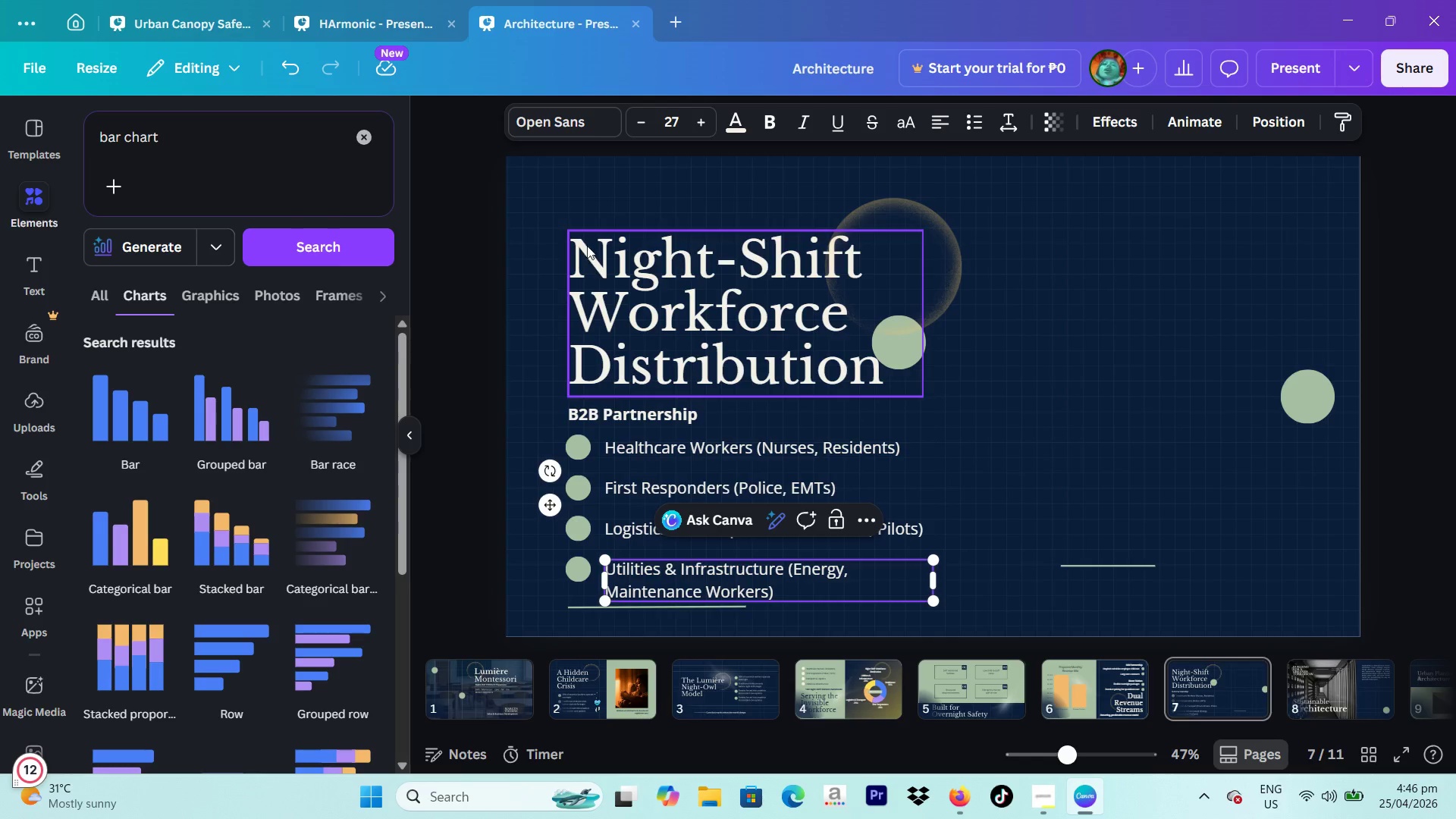 
left_click_drag(start_coordinate=[551, 198], to_coordinate=[808, 570])
 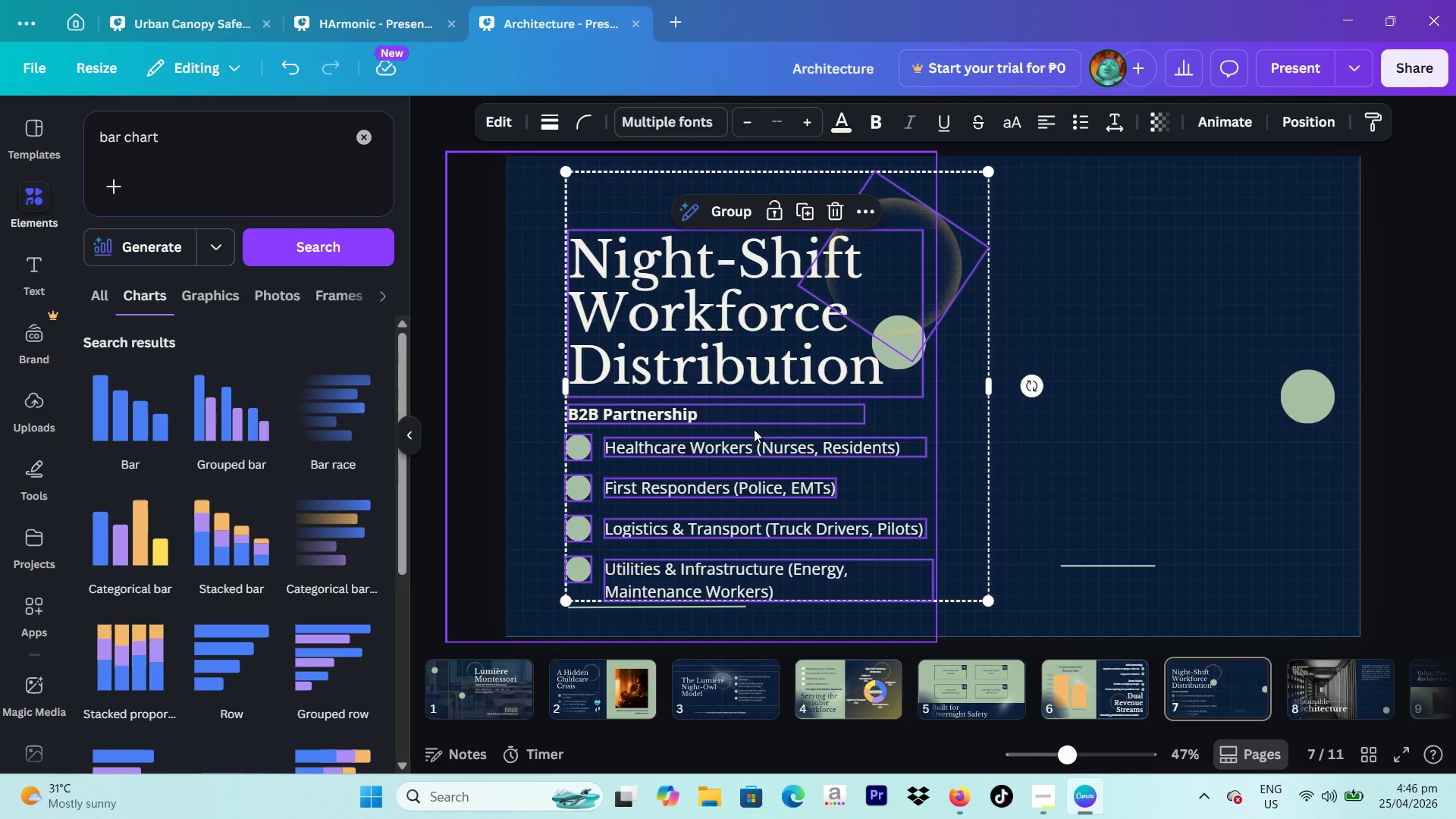 
left_click_drag(start_coordinate=[754, 429], to_coordinate=[751, 409])
 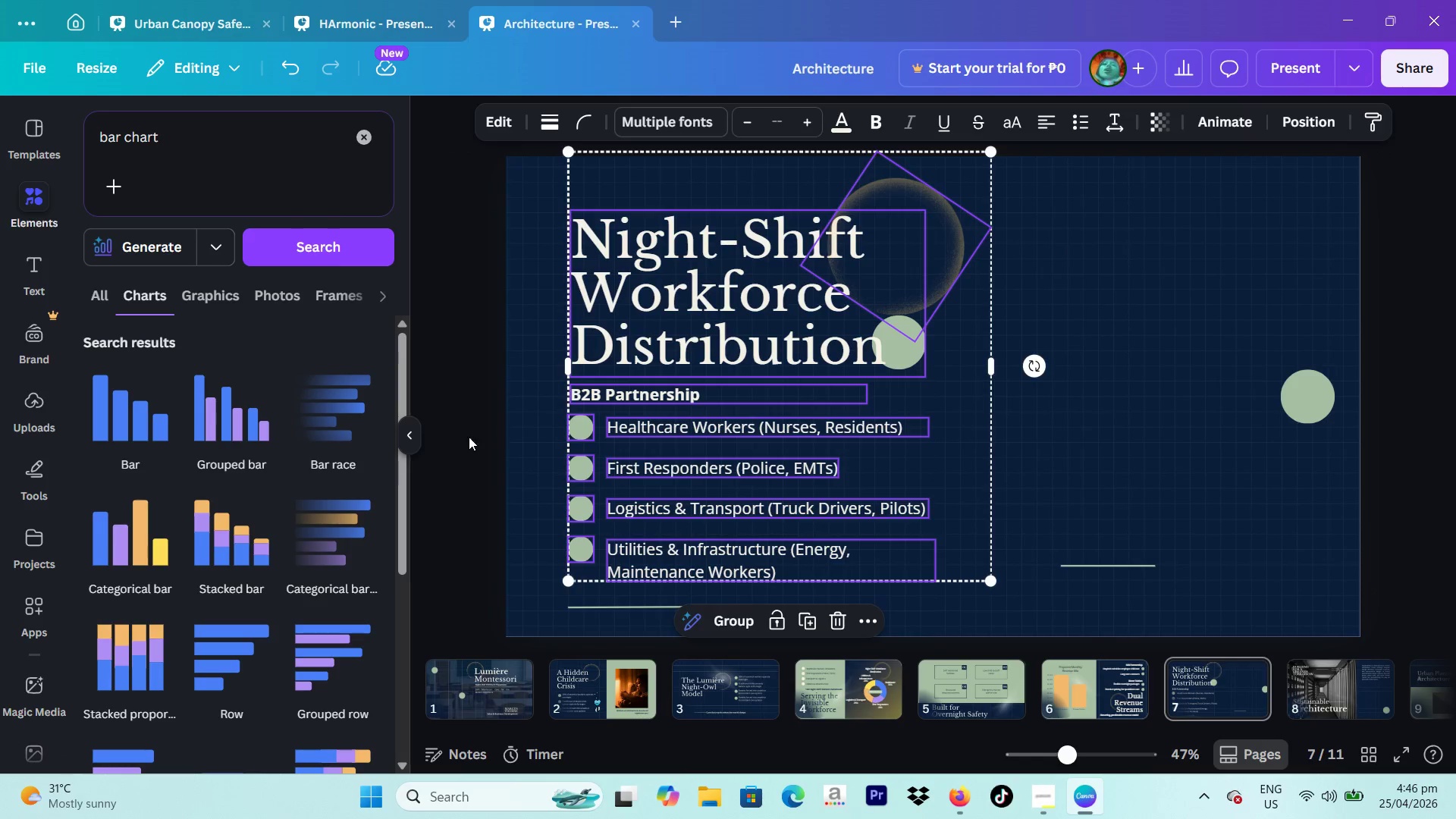 
left_click([469, 437])
 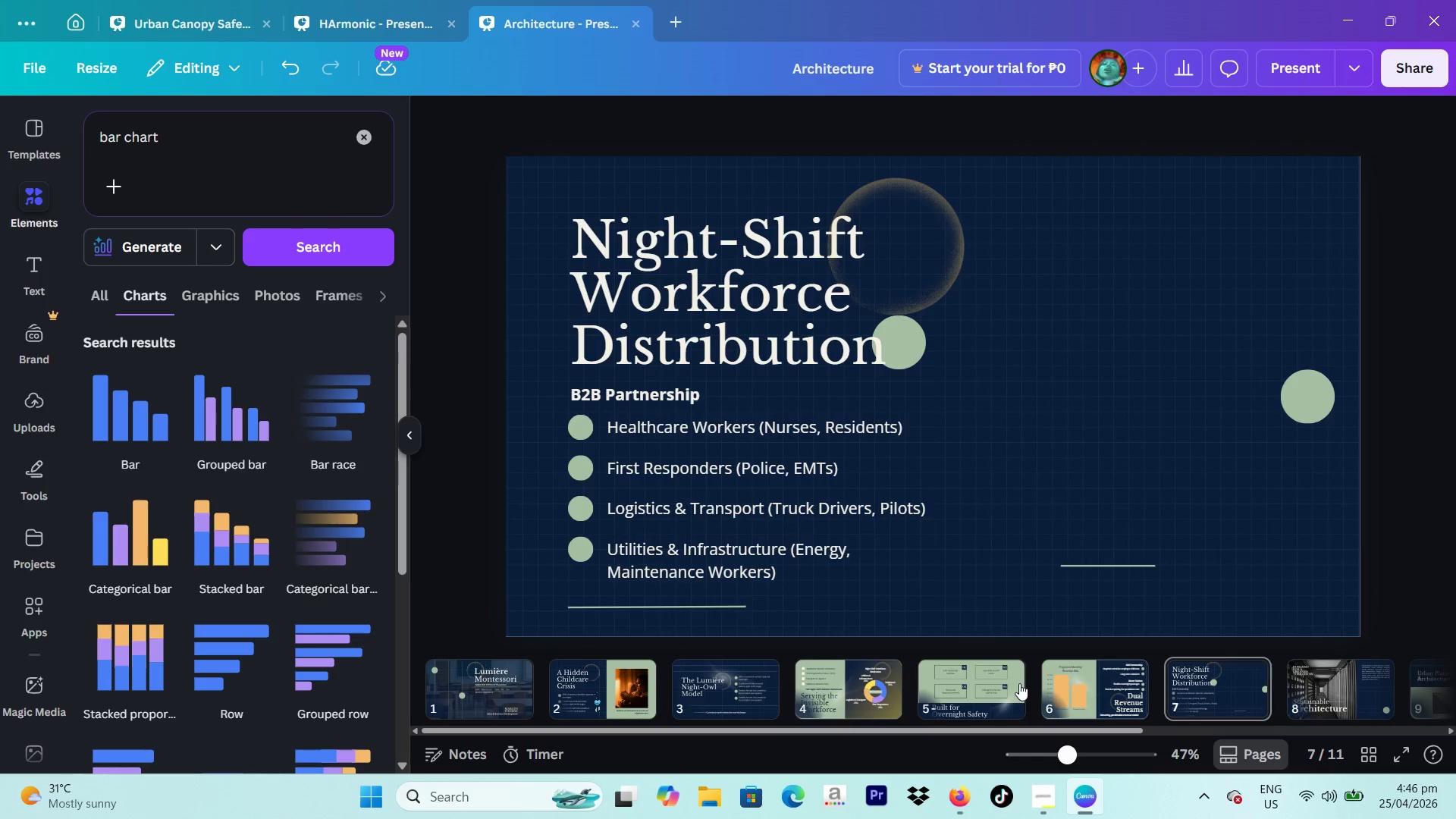 
wait(6.76)
 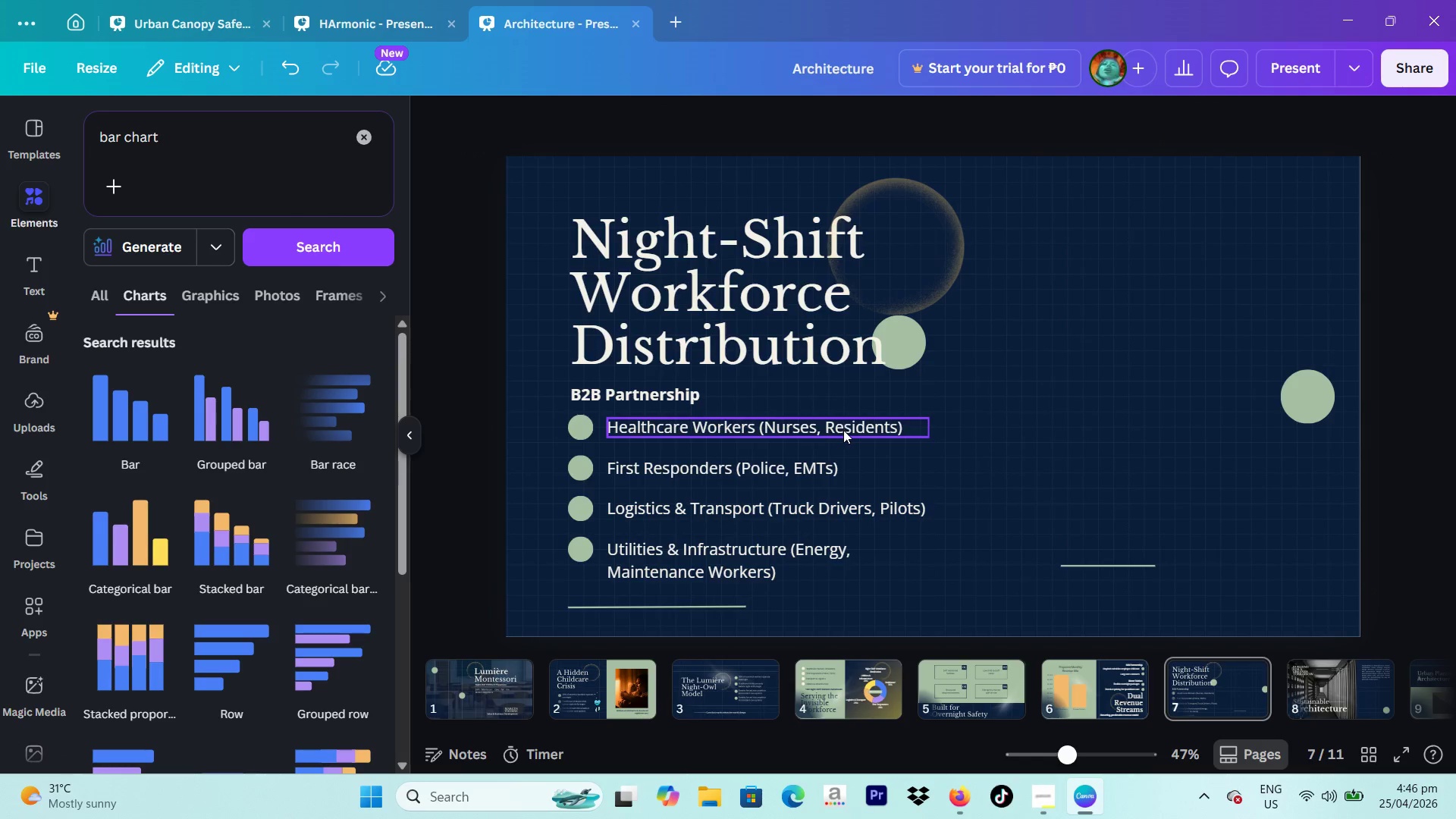 
left_click([1210, 693])
 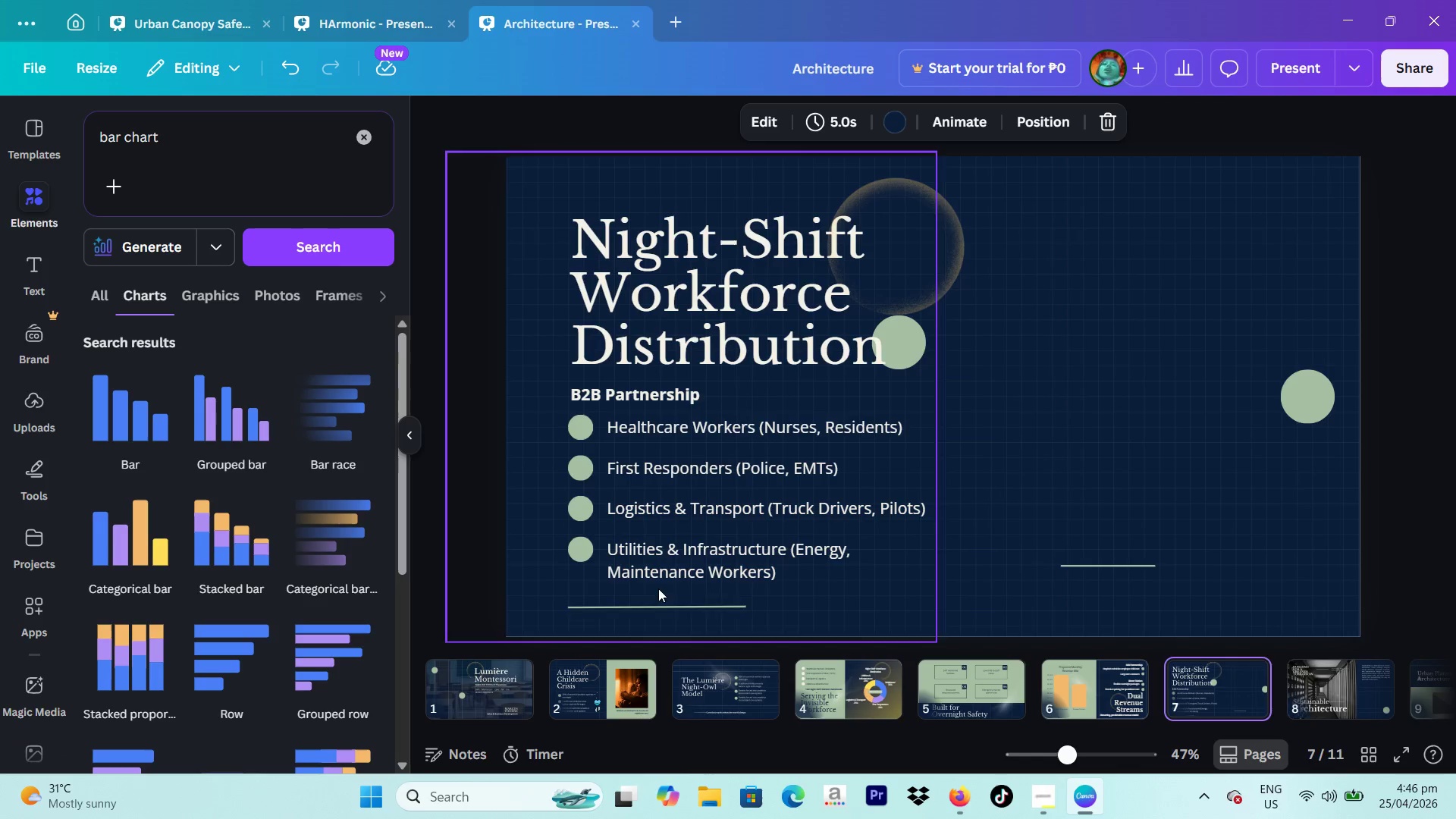 
left_click([663, 604])
 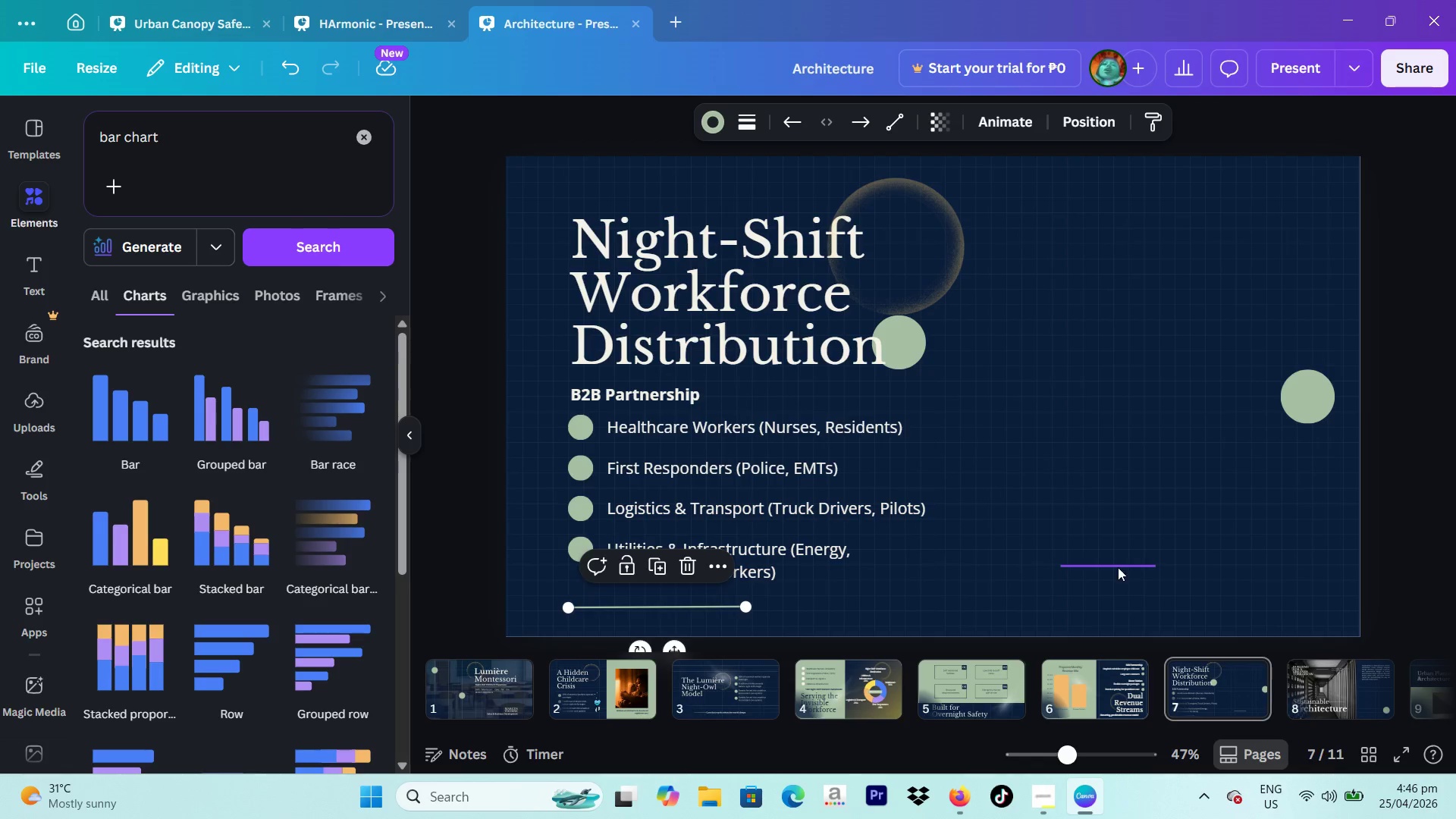 
left_click_drag(start_coordinate=[1118, 566], to_coordinate=[1129, 609])
 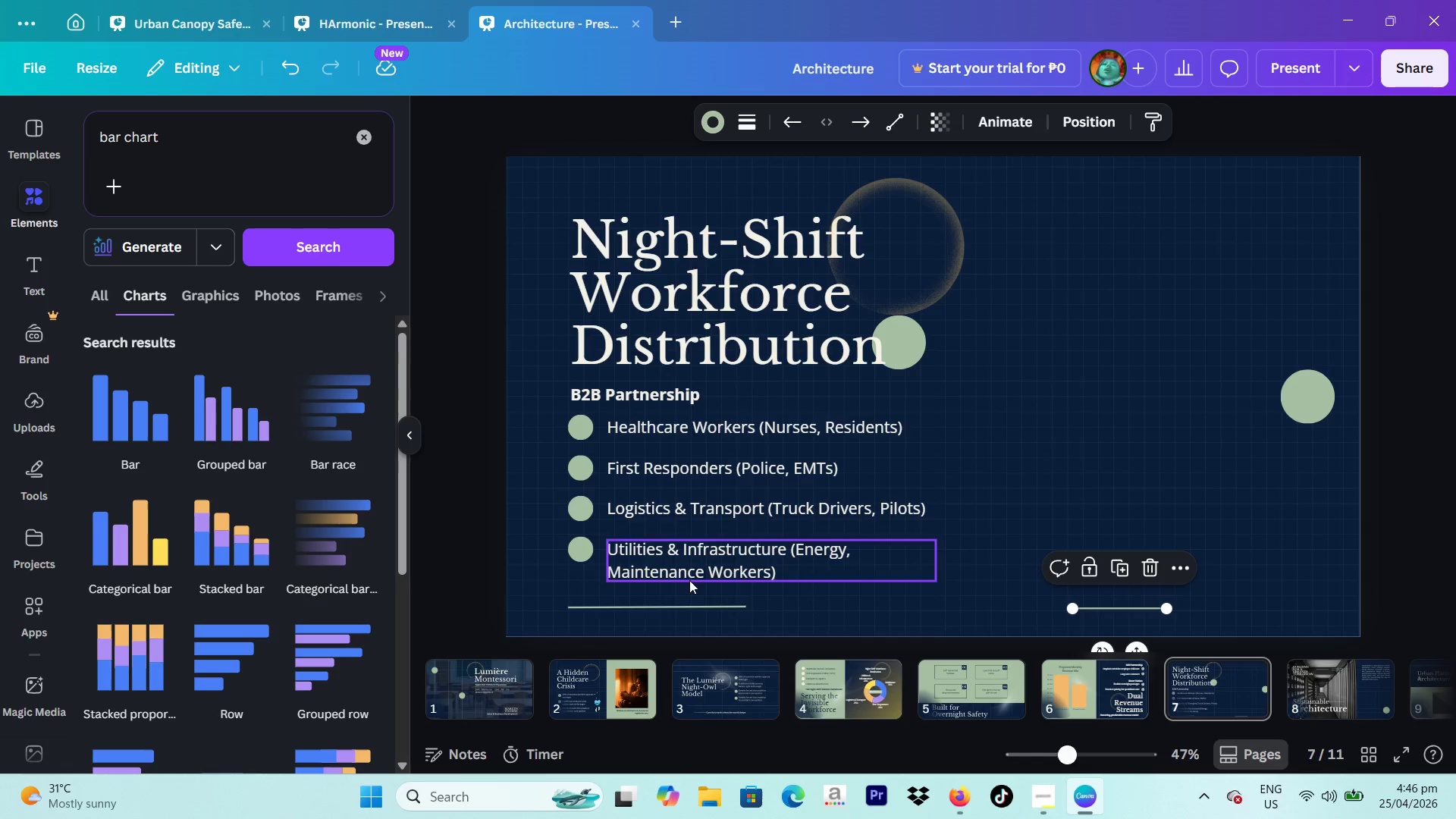 
left_click([678, 600])
 